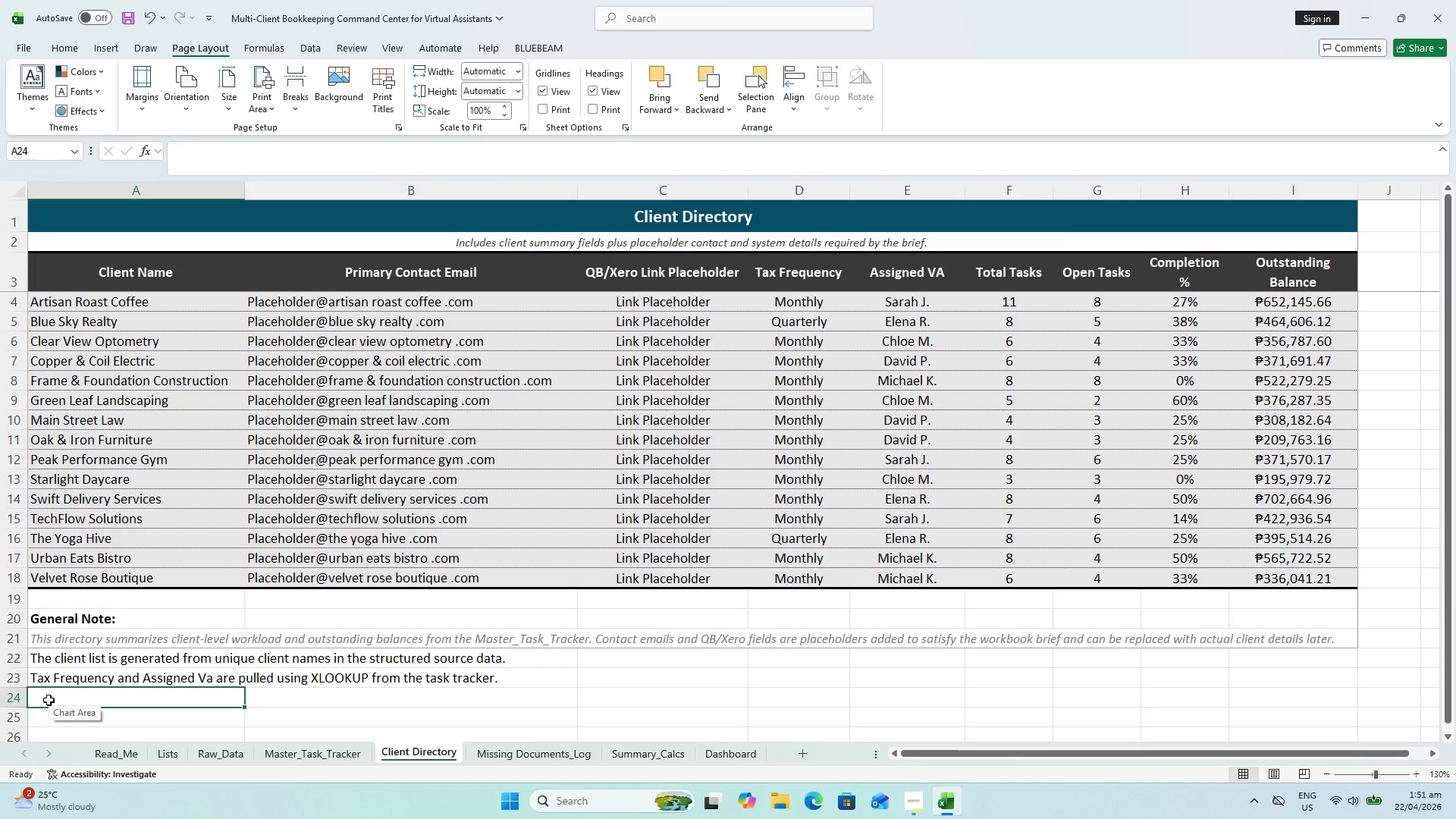 
type(Total Tasks counts all tasks not yet)
key(Backspace)
key(Backspace)
key(Backspace)
key(Backspace)
key(Backspace)
key(Backspace)
type(assigned to each client)
 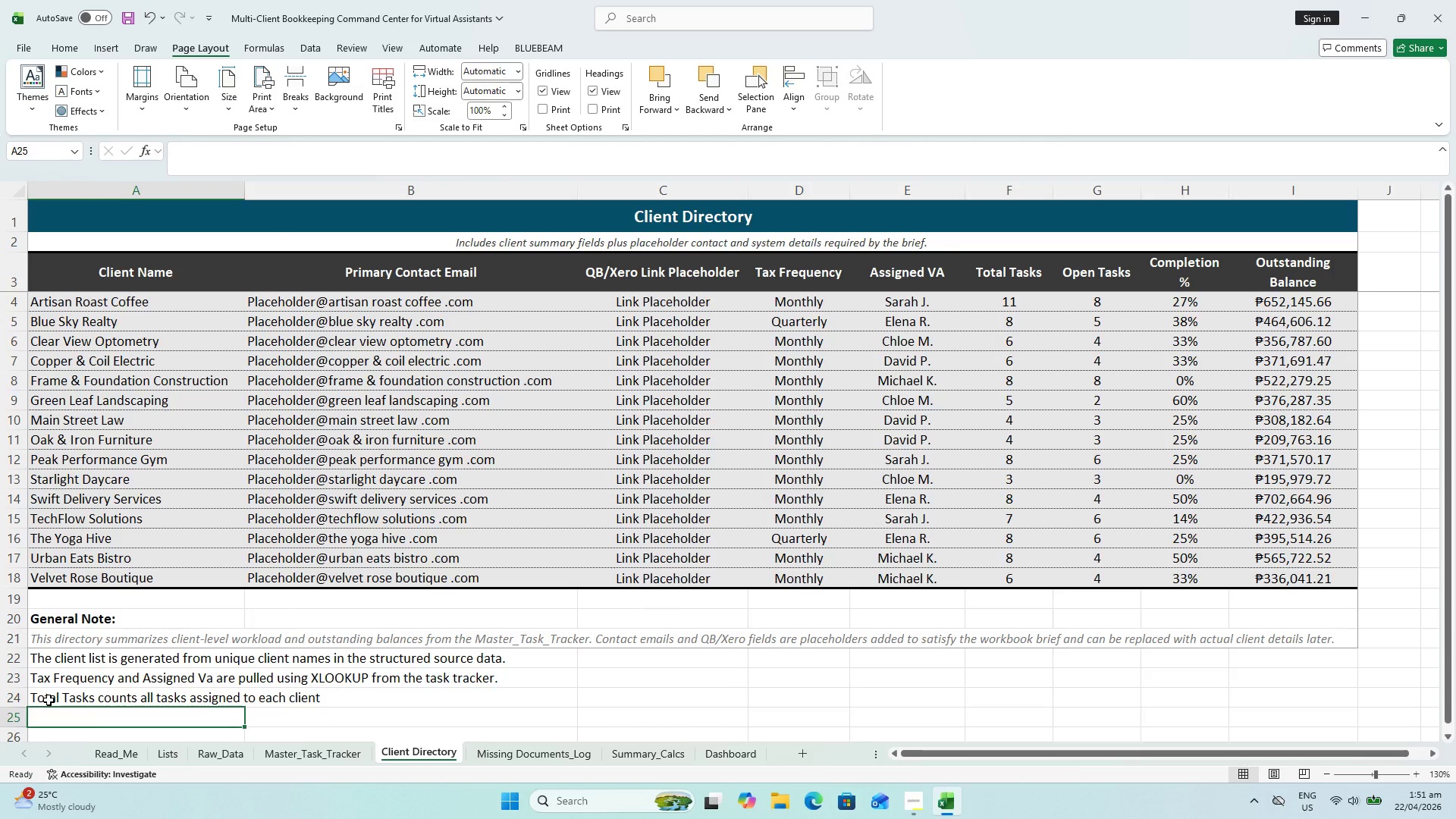 
key(Enter)
 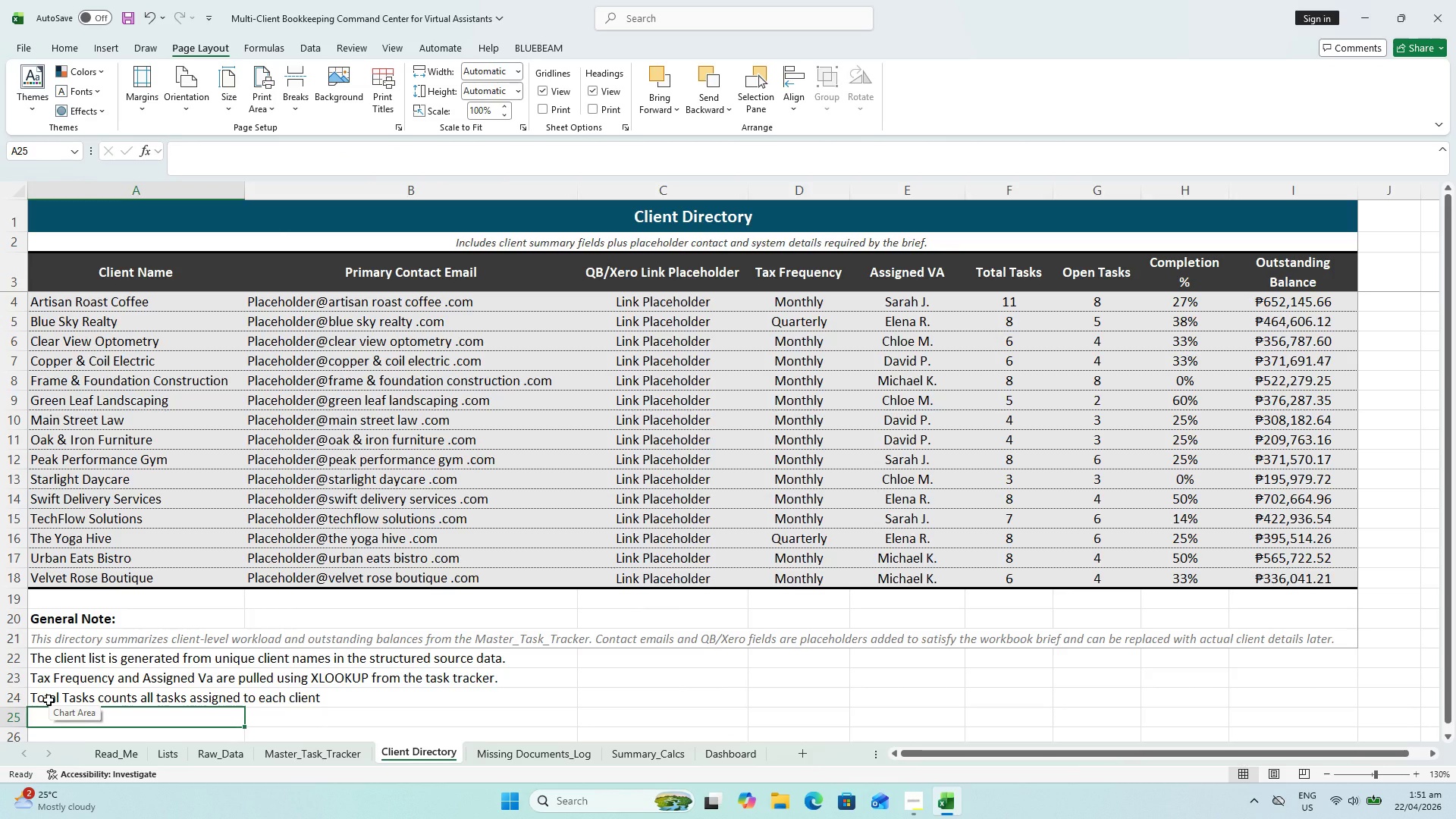 
type(Open Tasks counts all taske)
key(Backspace)
type(s bo)
key(Backspace)
key(Backspace)
type(nto)
key(Backspace)
key(Backspace)
type(ot yet marked Completed.)
 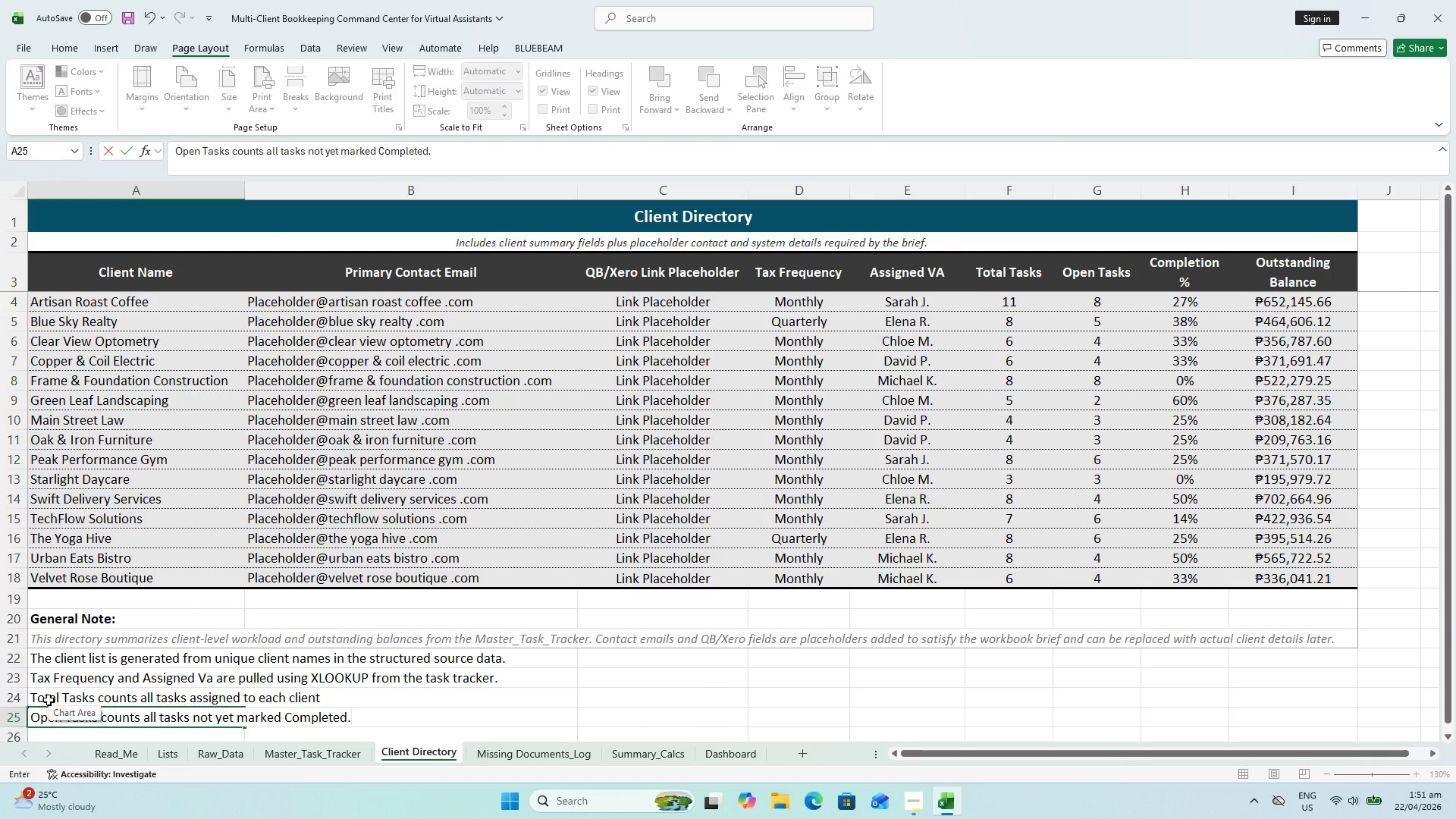 
key(Enter)
 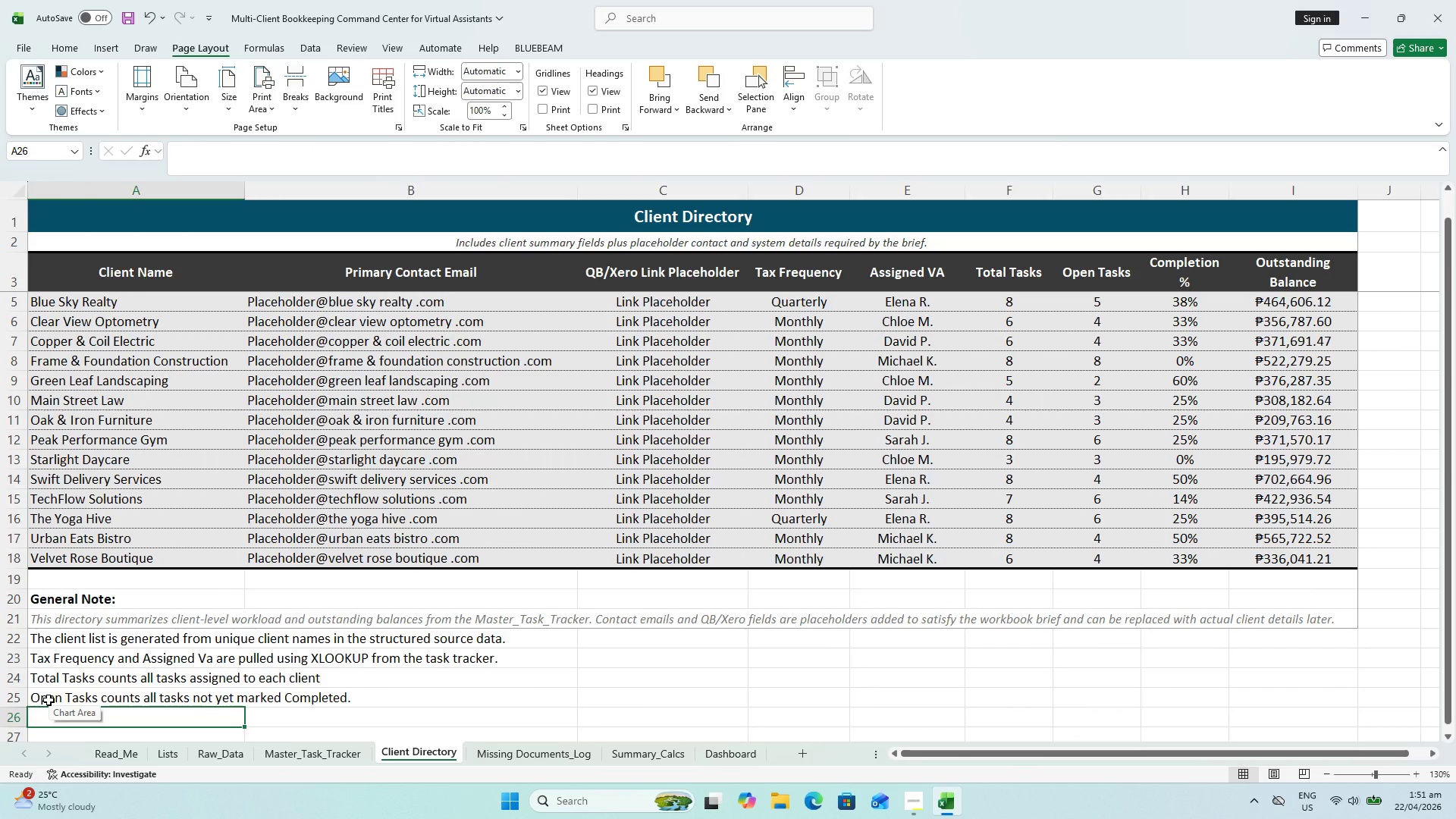 
type(Completion % is calculated as completed share of total tasks per cliebnt)
key(Backspace)
key(Backspace)
key(Backspace)
type(nt,.)
key(Backspace)
 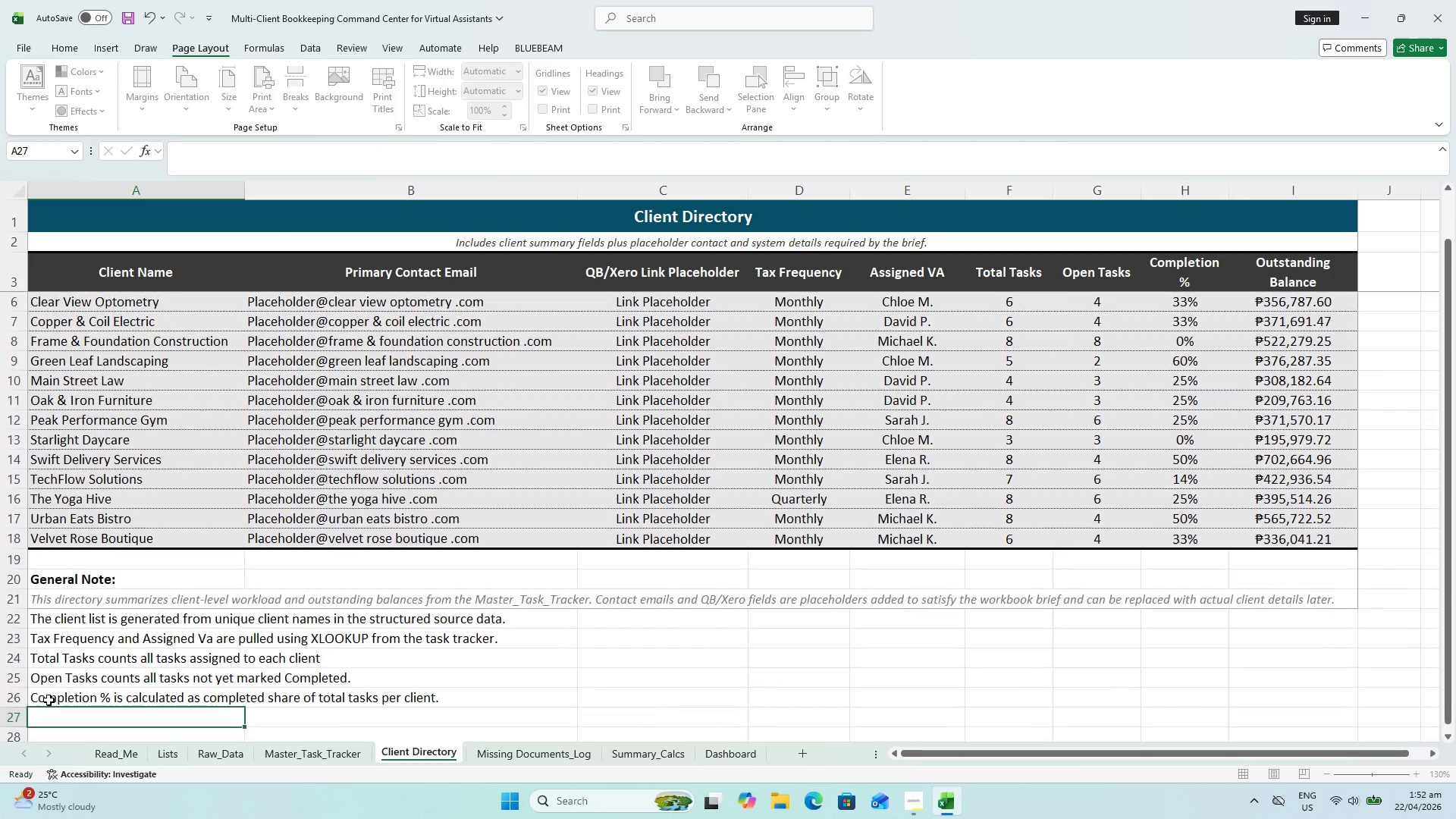 
 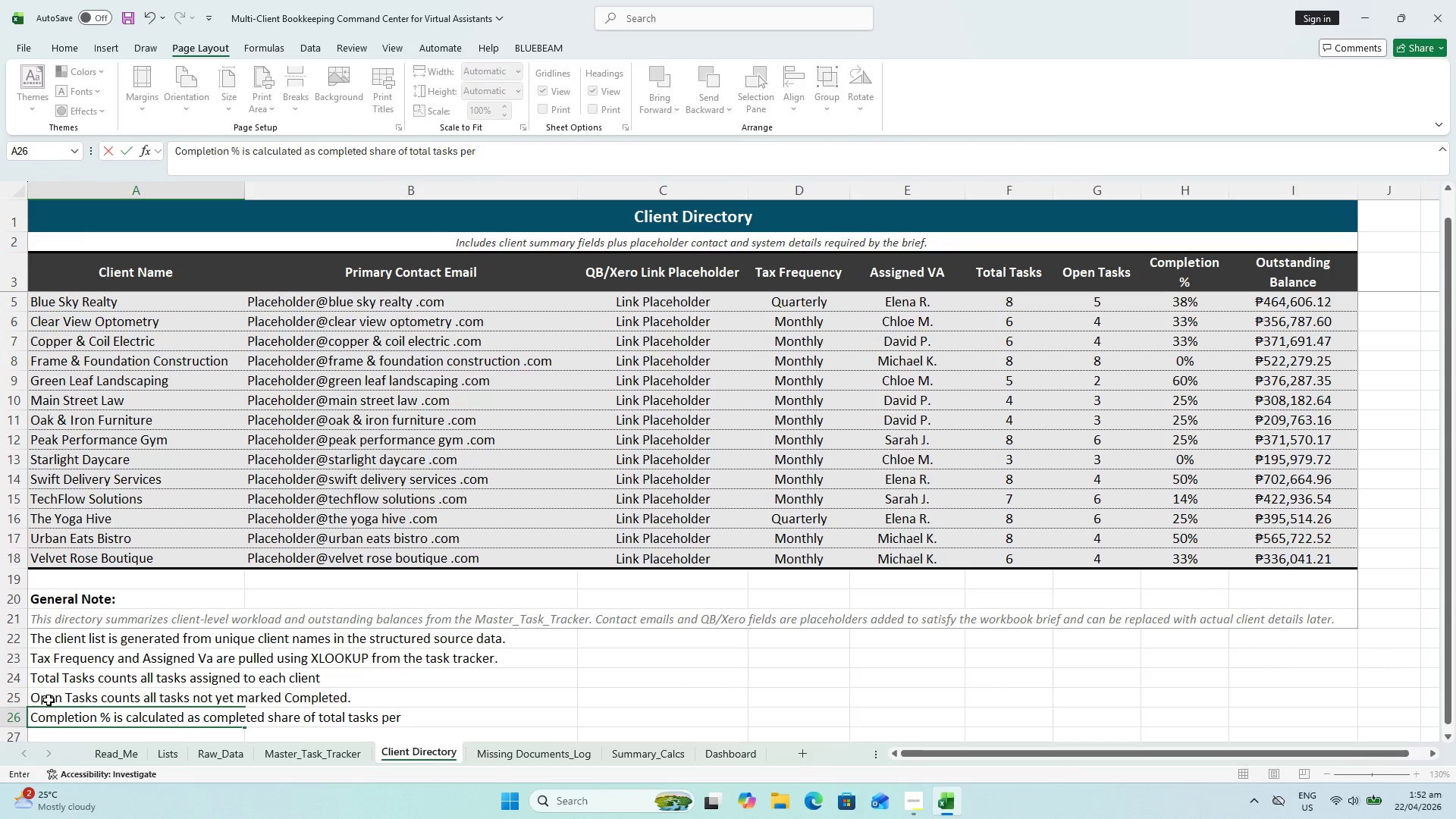 
key(Enter)
 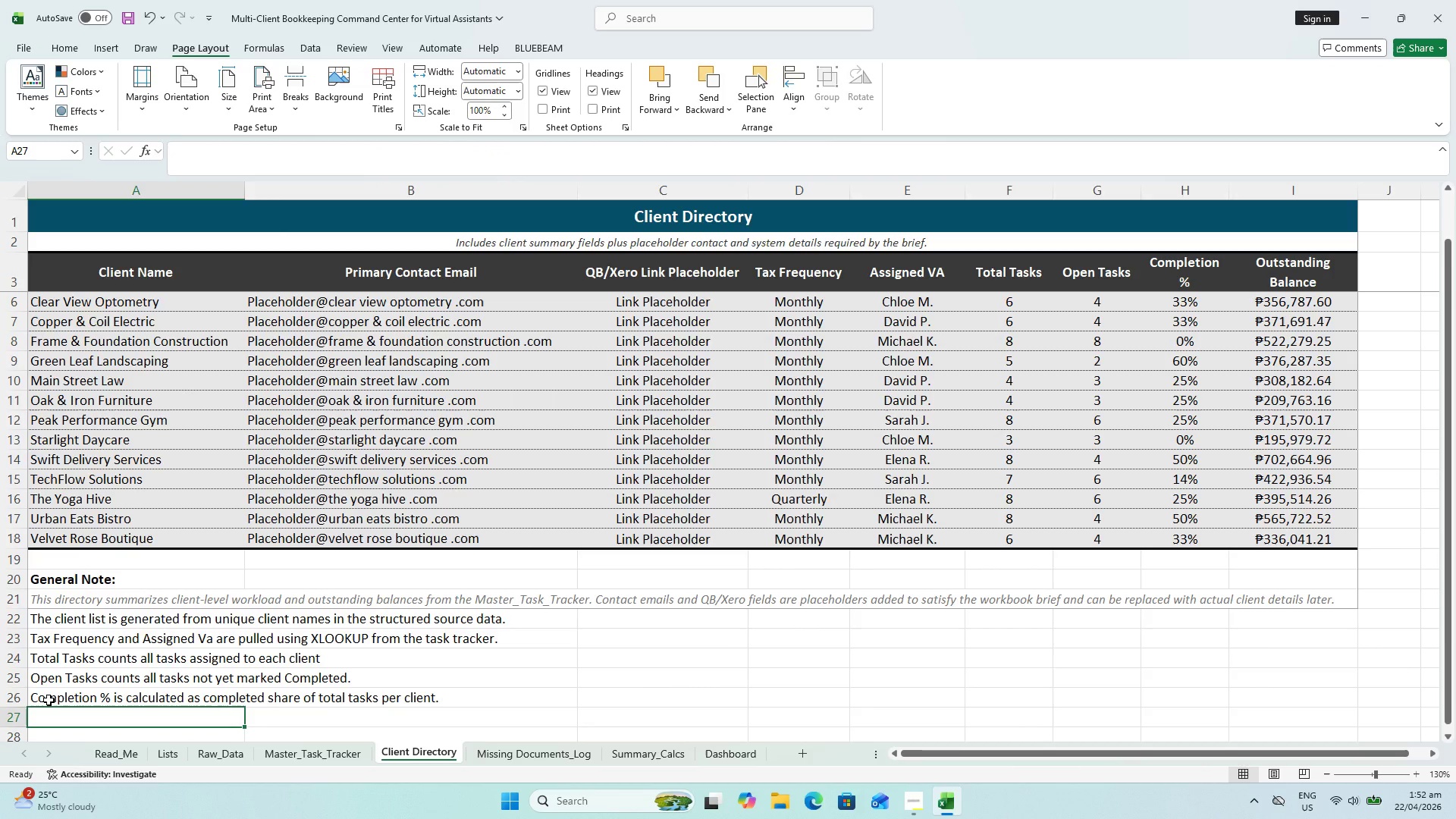 
type(Outstanding Bl)
key(Backspace)
type(alance sums all tracked accouj)
key(Backspace)
type(nt bla)
key(Backspace)
key(Backspace)
type(alances per client.)
 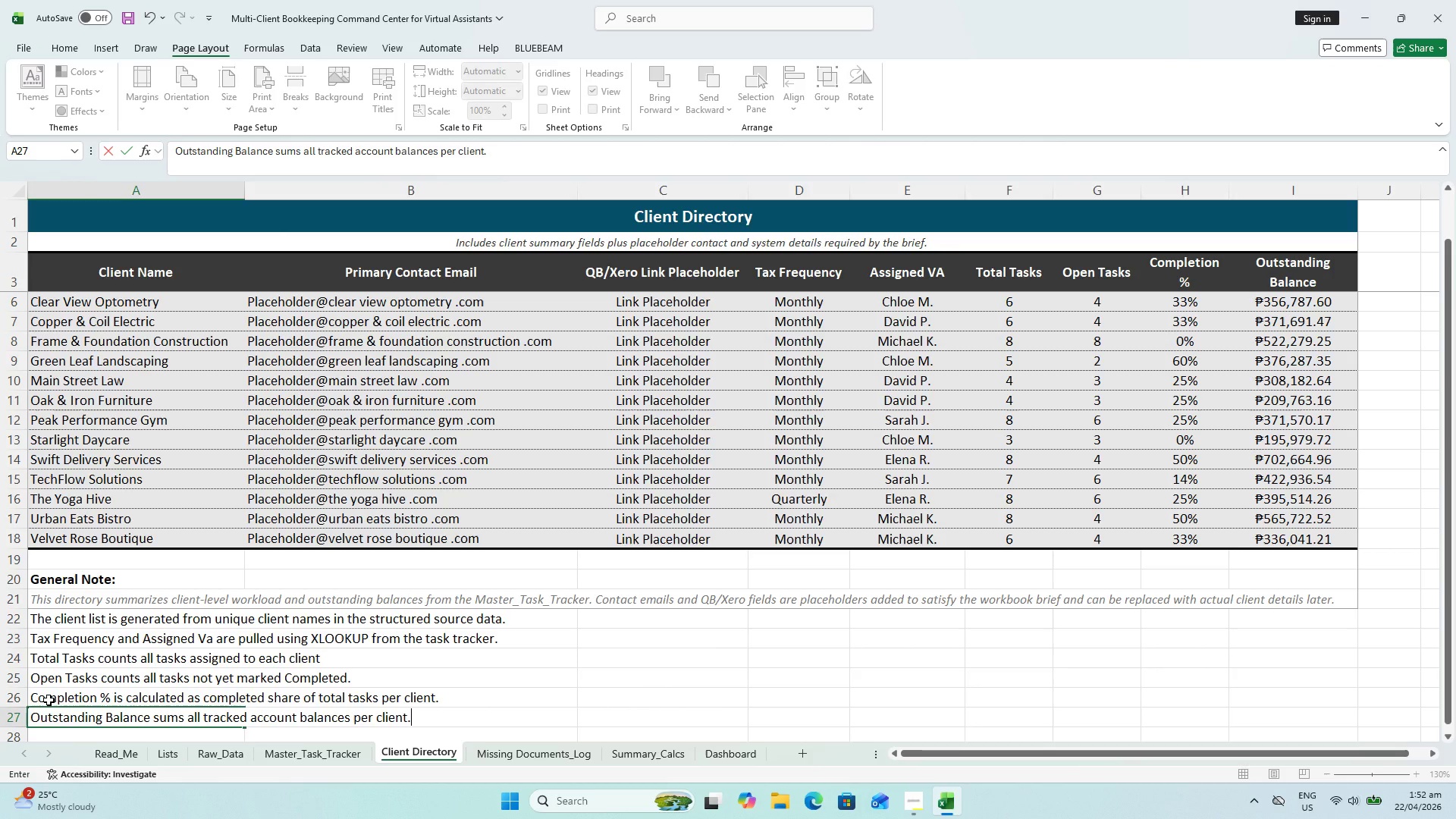 
key(Enter)
 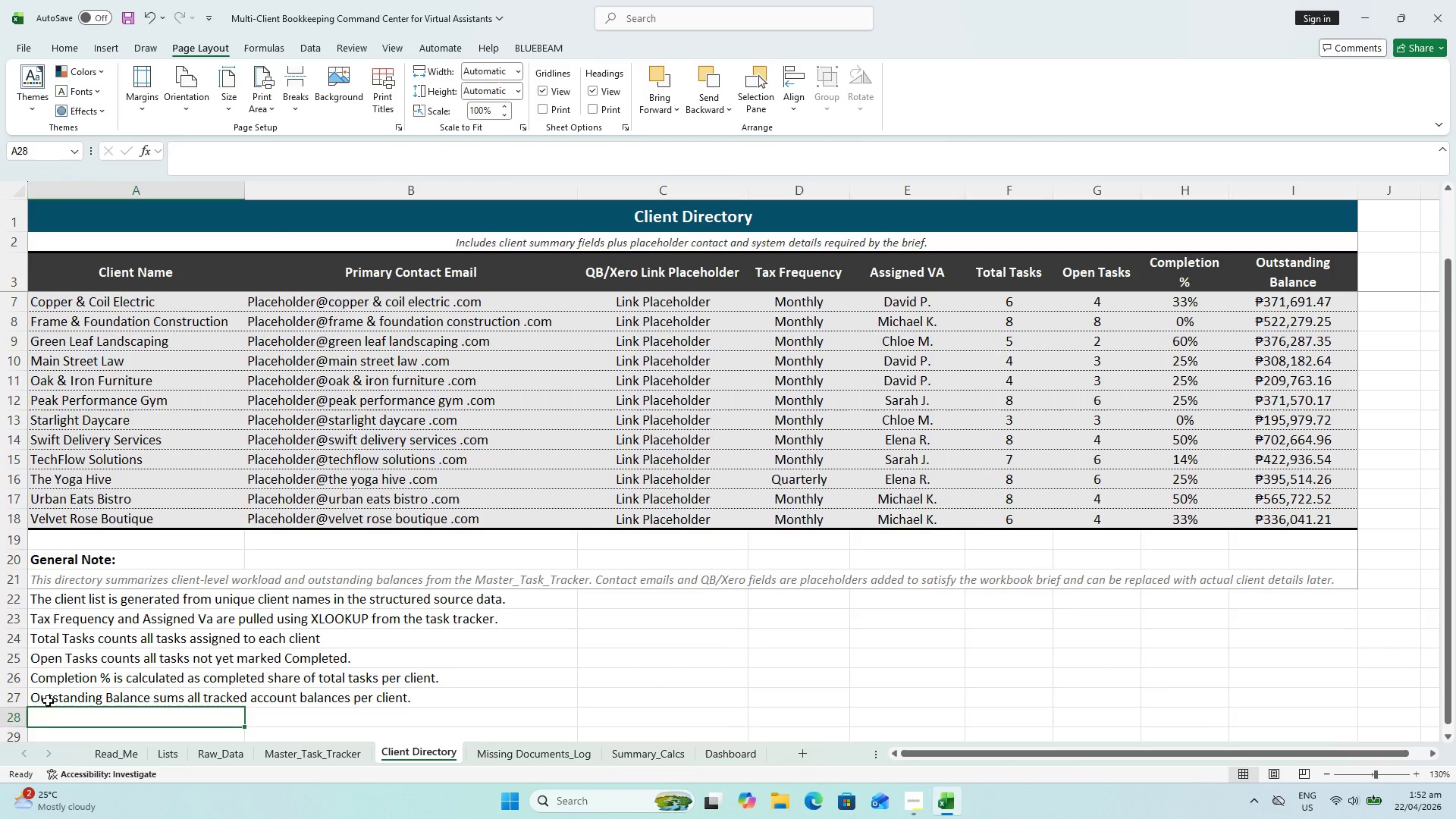 
scroll: coordinate [46, 708], scroll_direction: down, amount: 1.0
 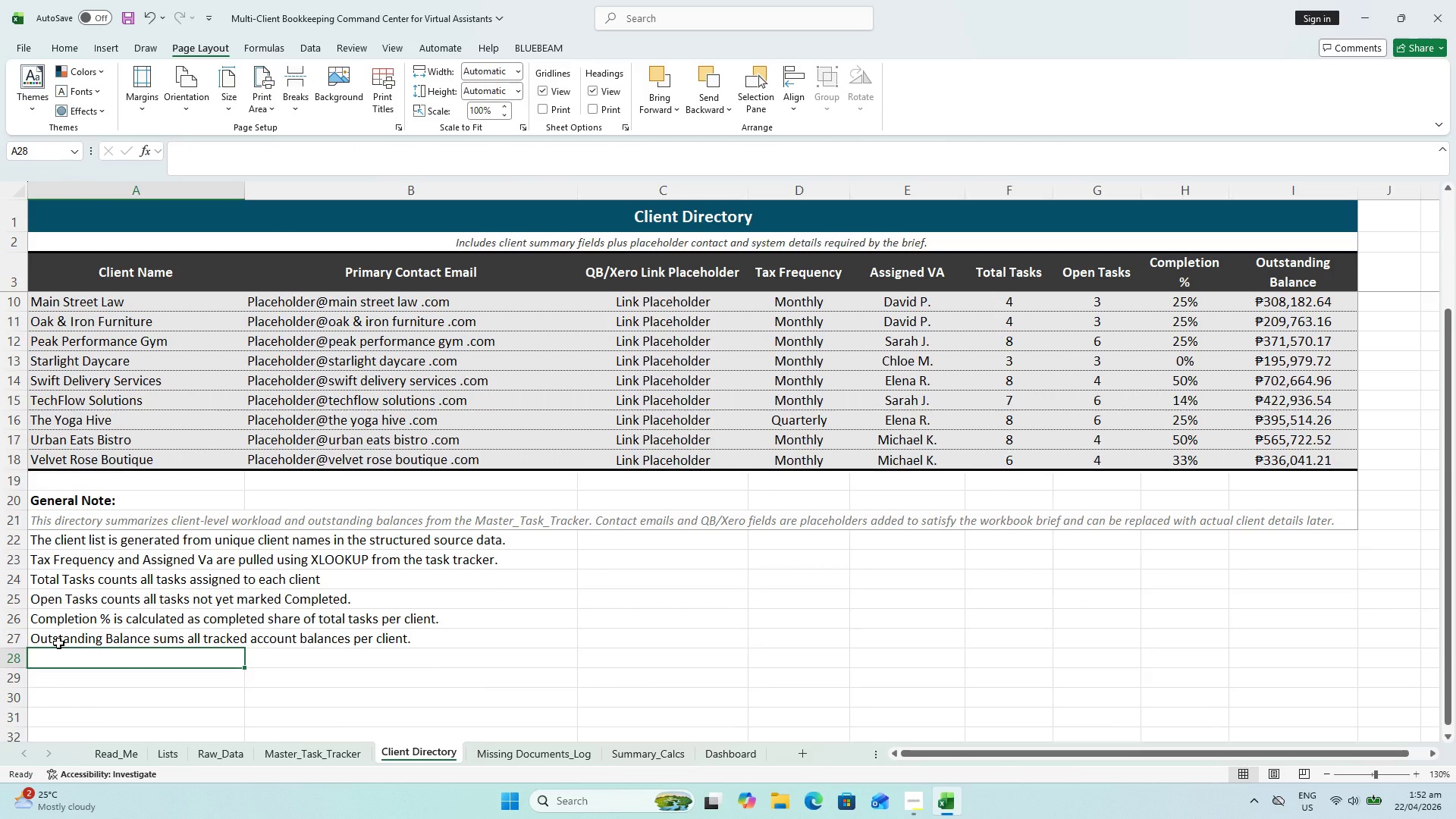 
left_click([58, 639])
 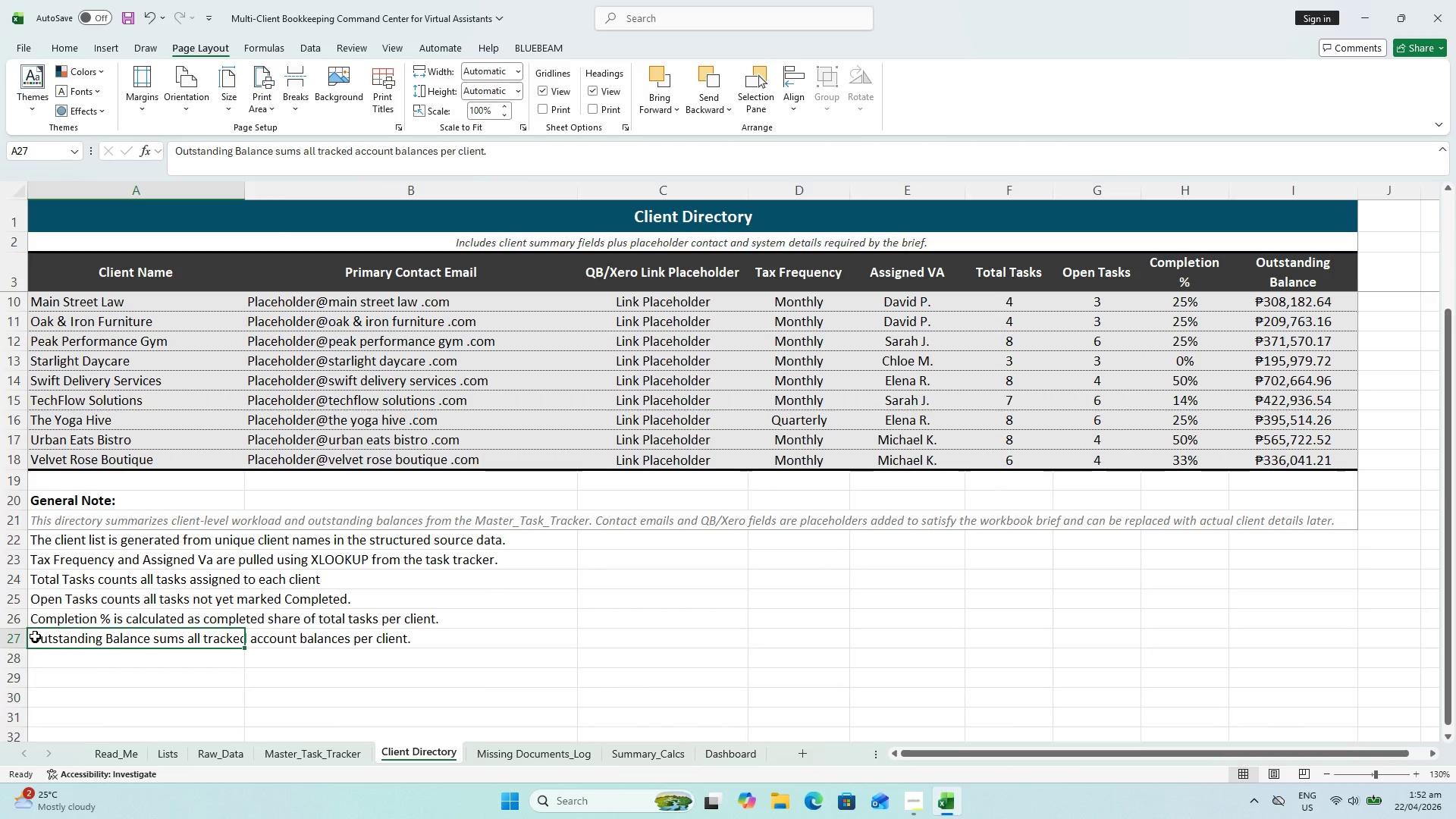 
double_click([35, 636])
 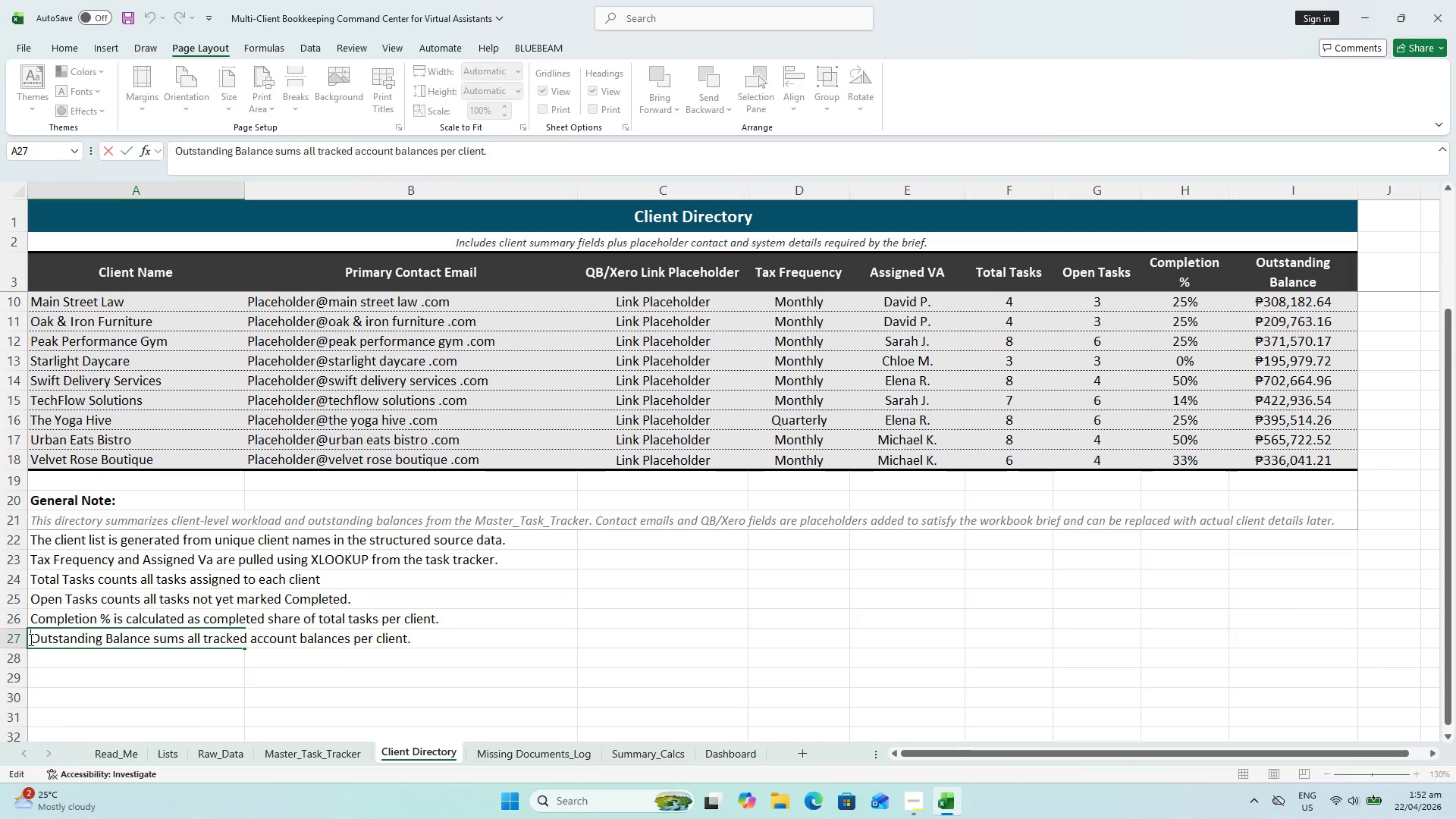 
left_click_drag(start_coordinate=[30, 639], to_coordinate=[155, 639])
 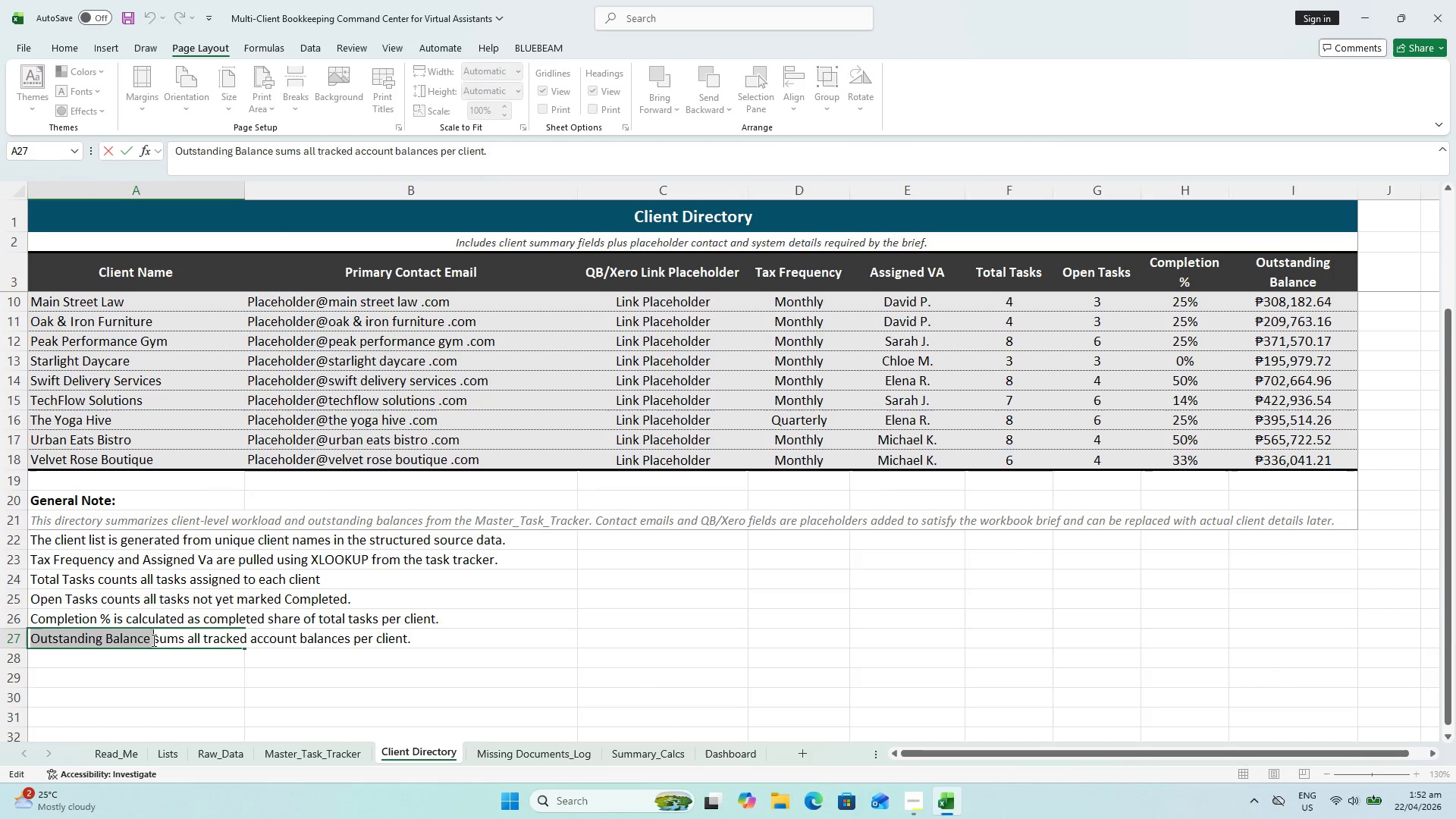 
key(Control+B)
 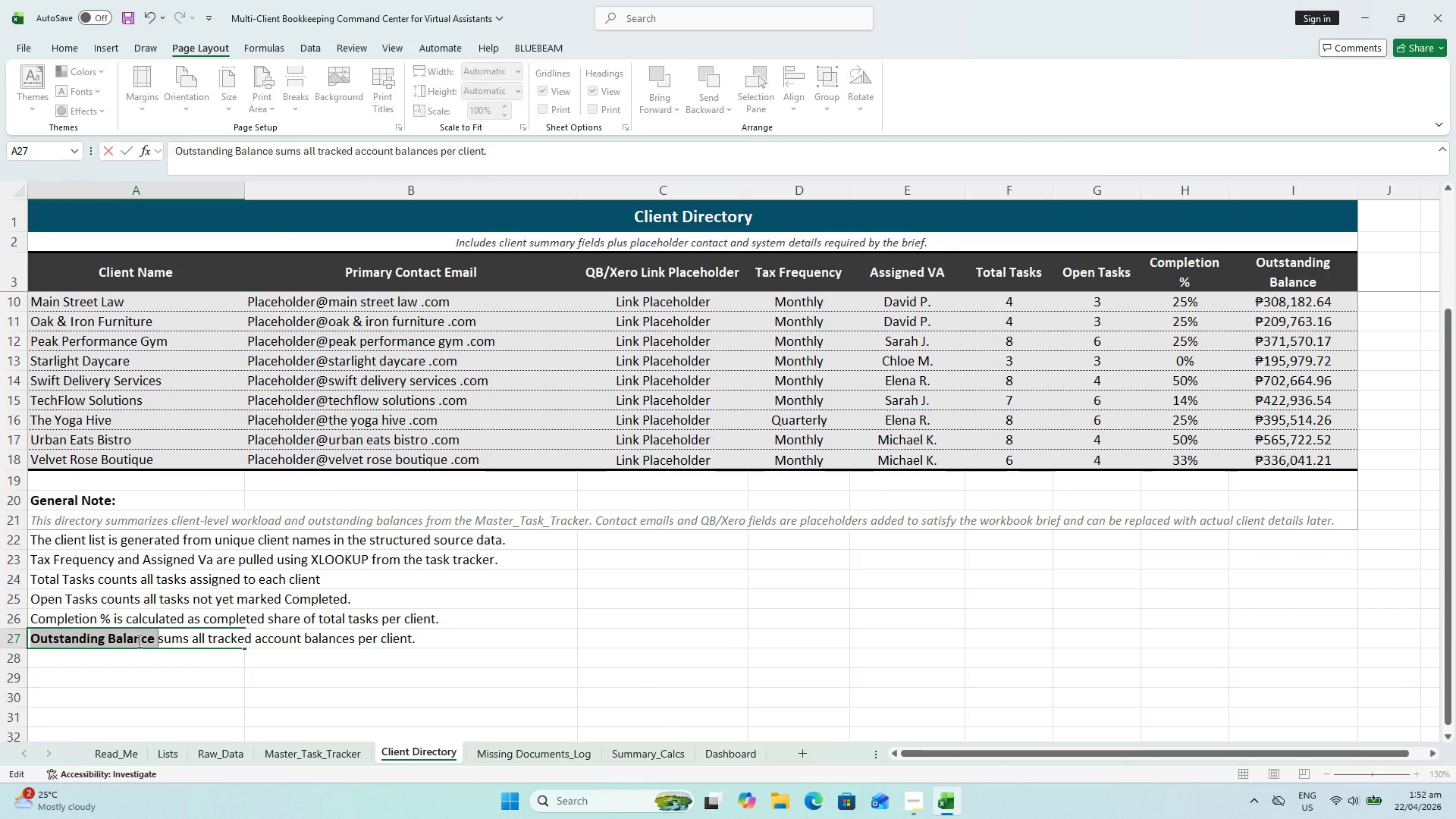 
key(Enter)
 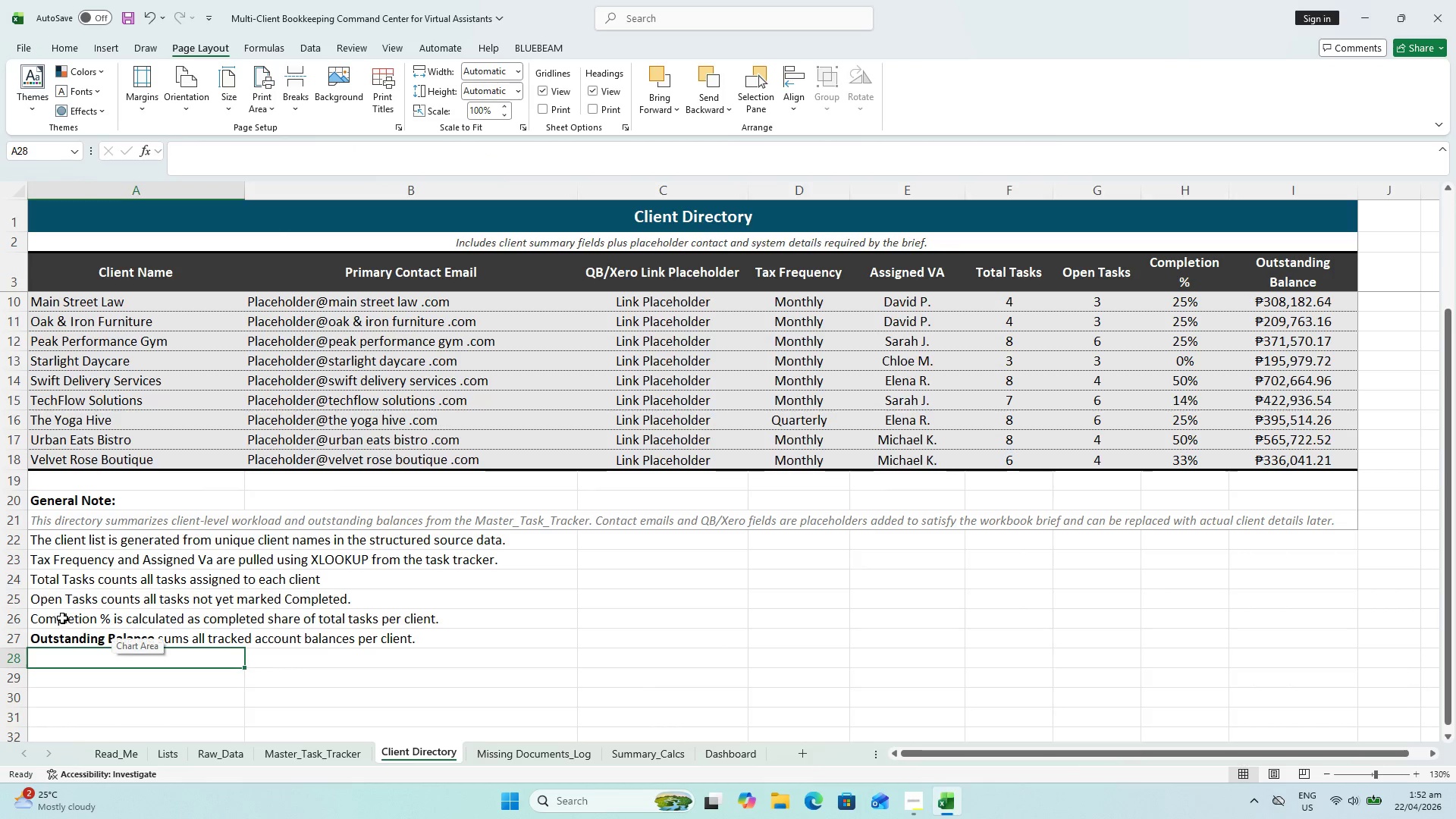 
left_click([39, 627])
 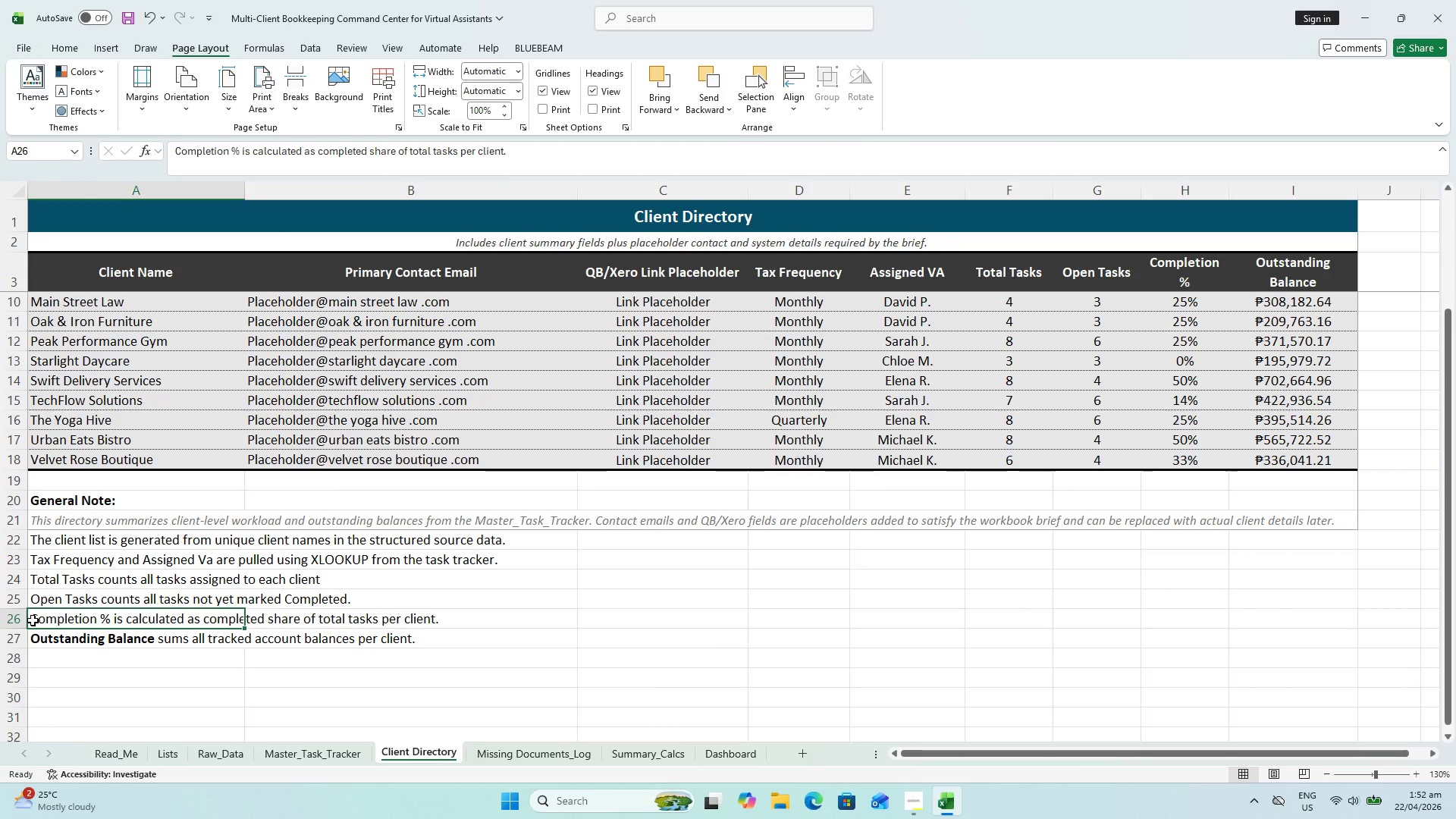 
triple_click([33, 620])
 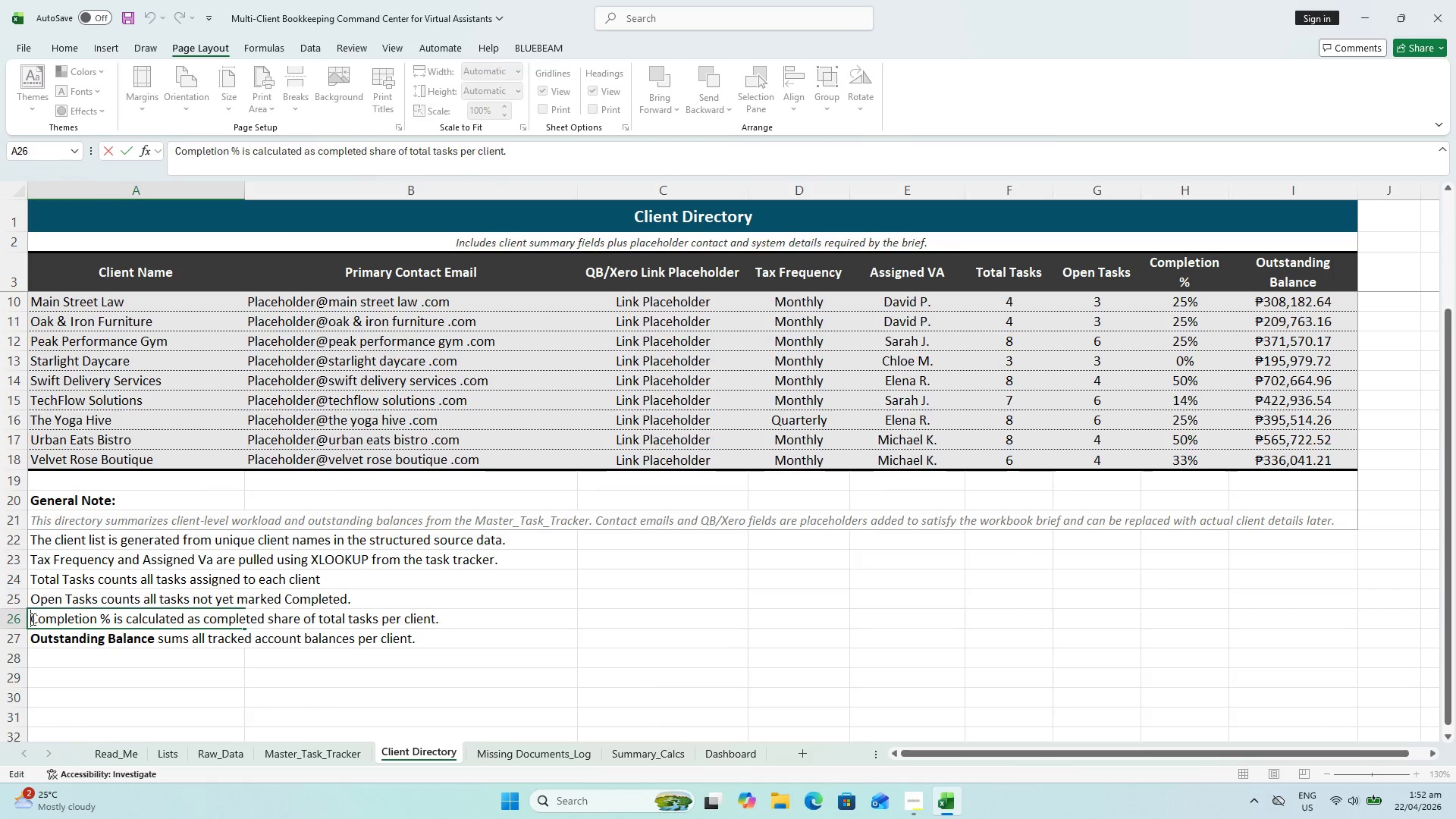 
left_click_drag(start_coordinate=[31, 619], to_coordinate=[113, 610])
 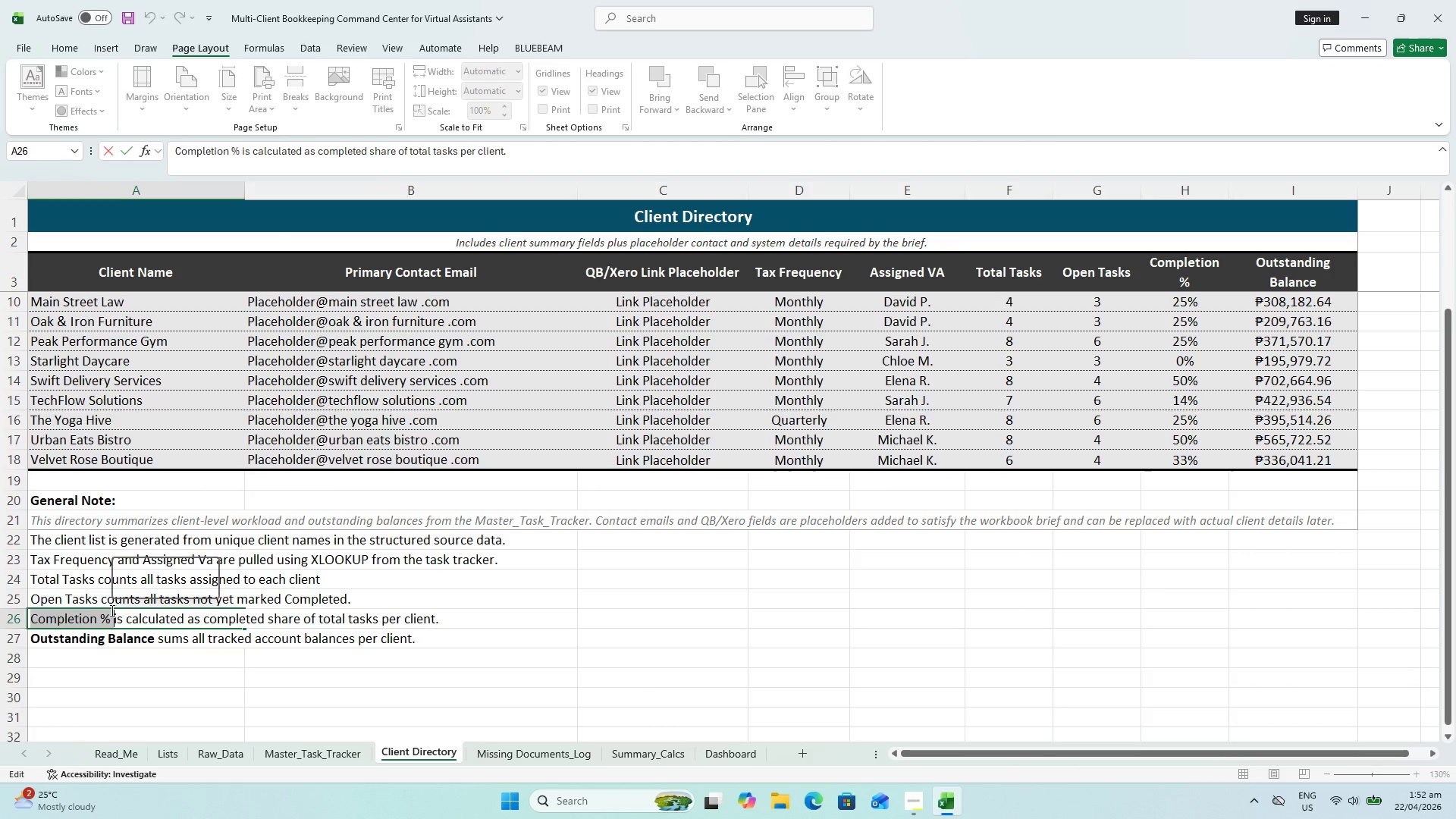 
key(Control+B)
 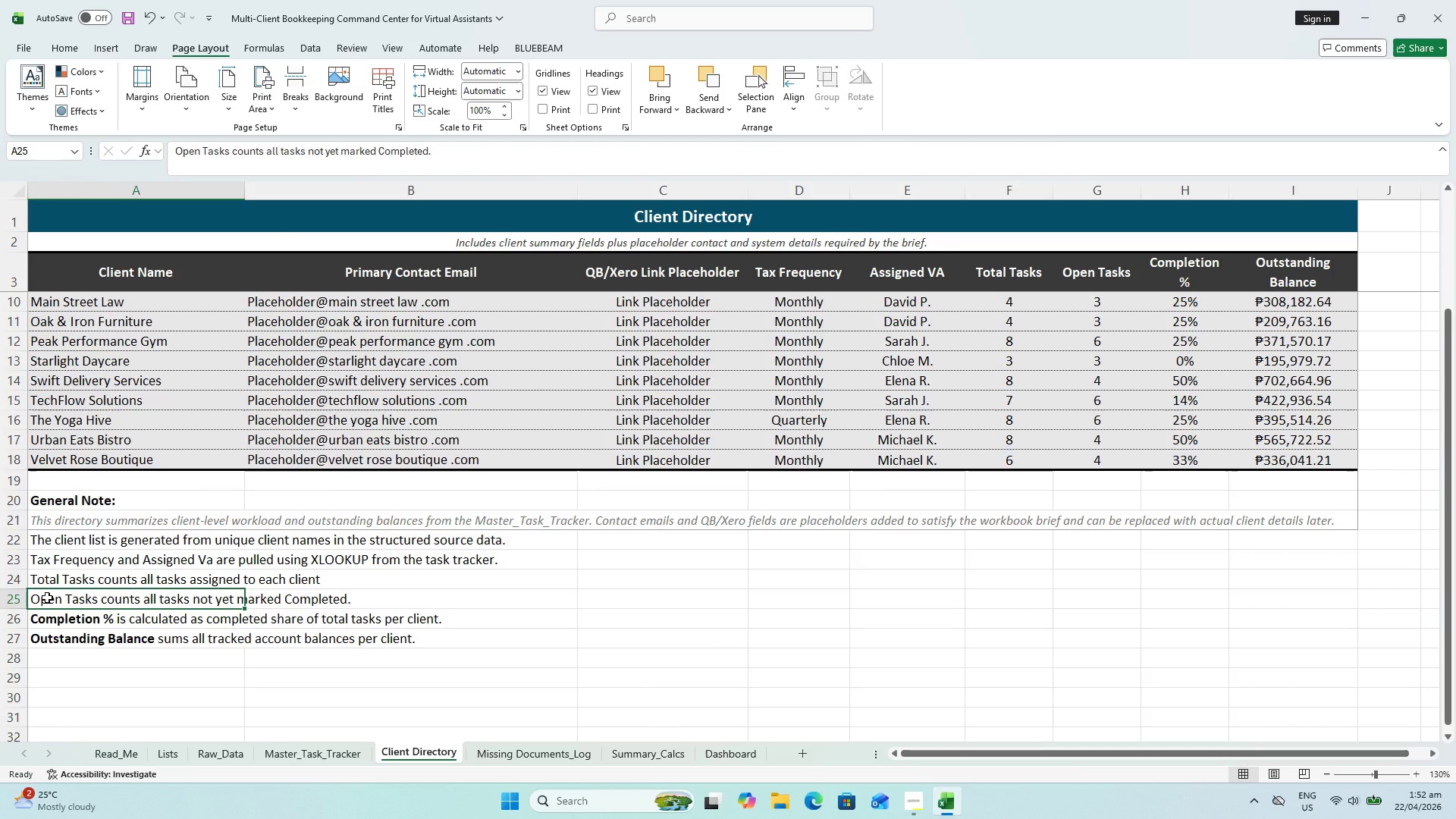 
left_click([47, 598])
 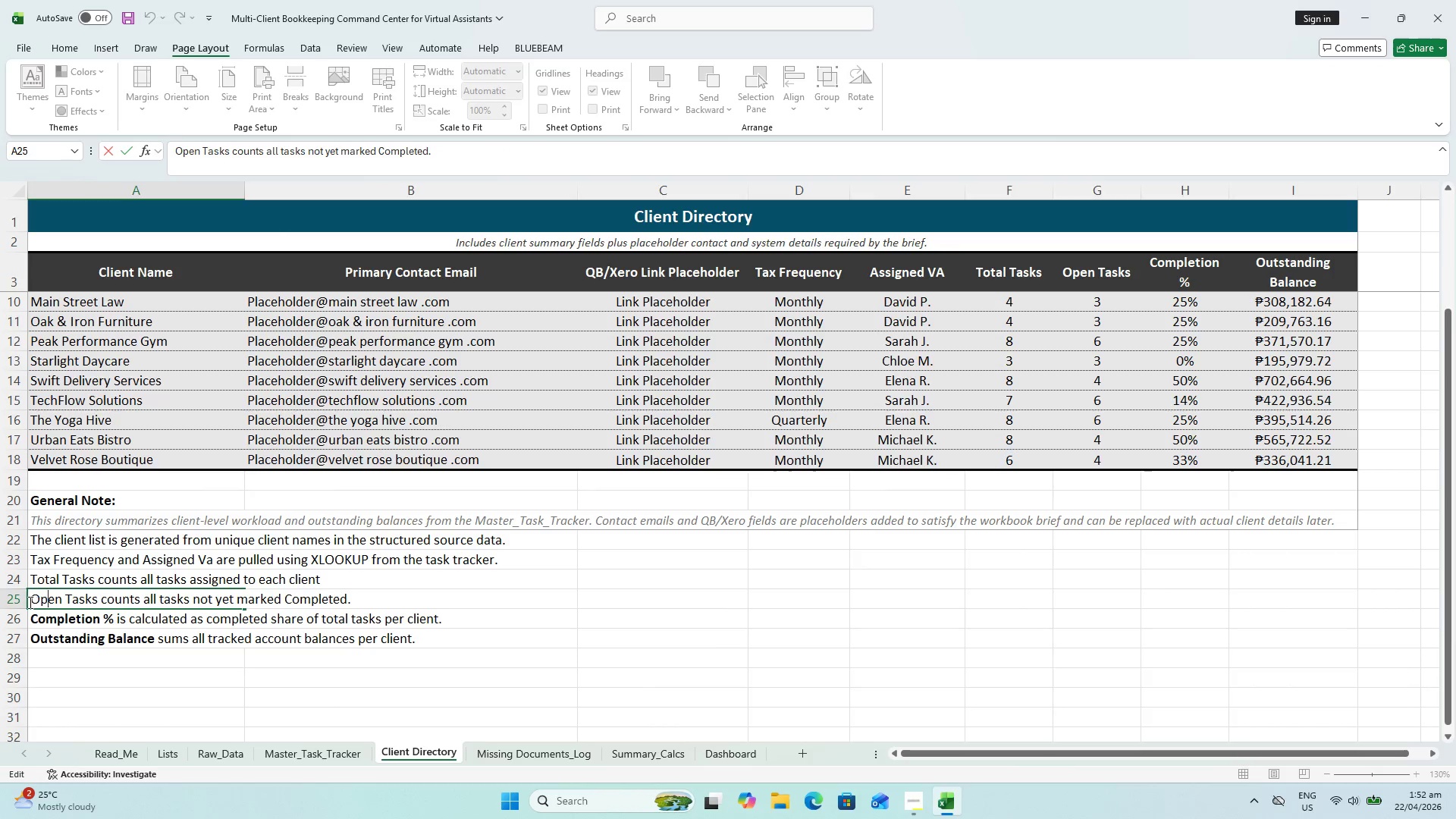 
left_click_drag(start_coordinate=[28, 601], to_coordinate=[101, 595])
 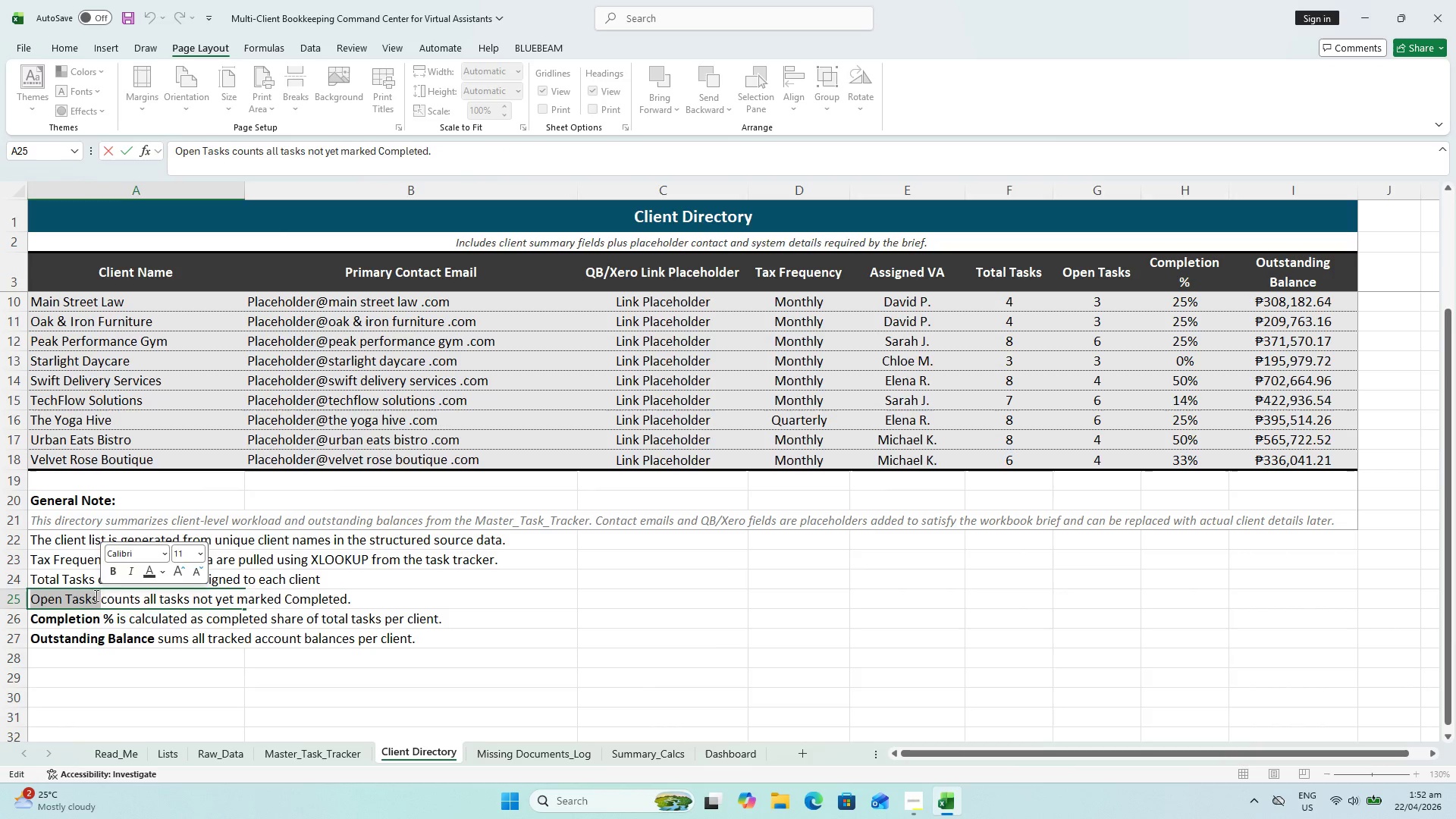 
key(Control+B)
 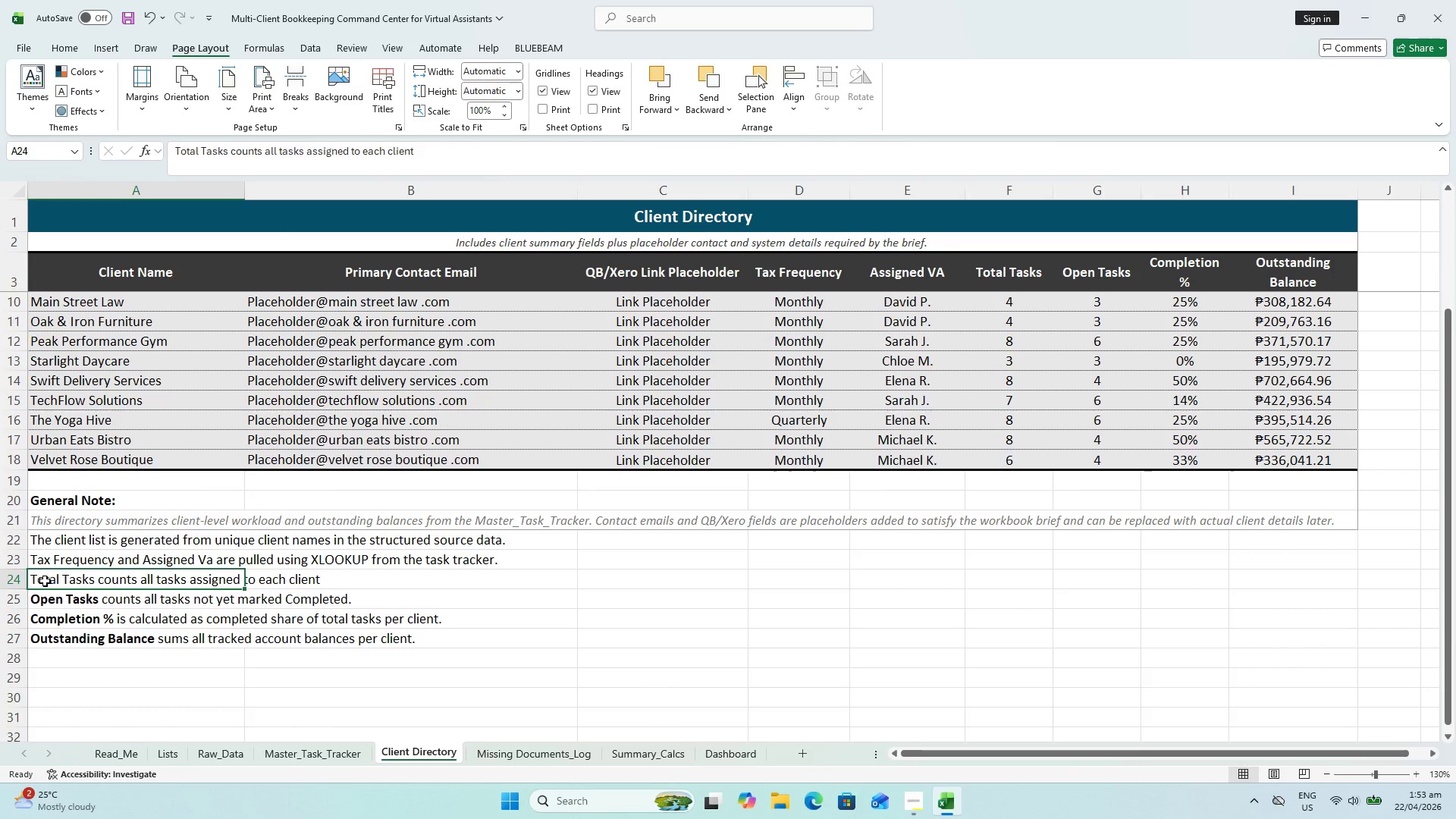 
double_click([42, 580])
 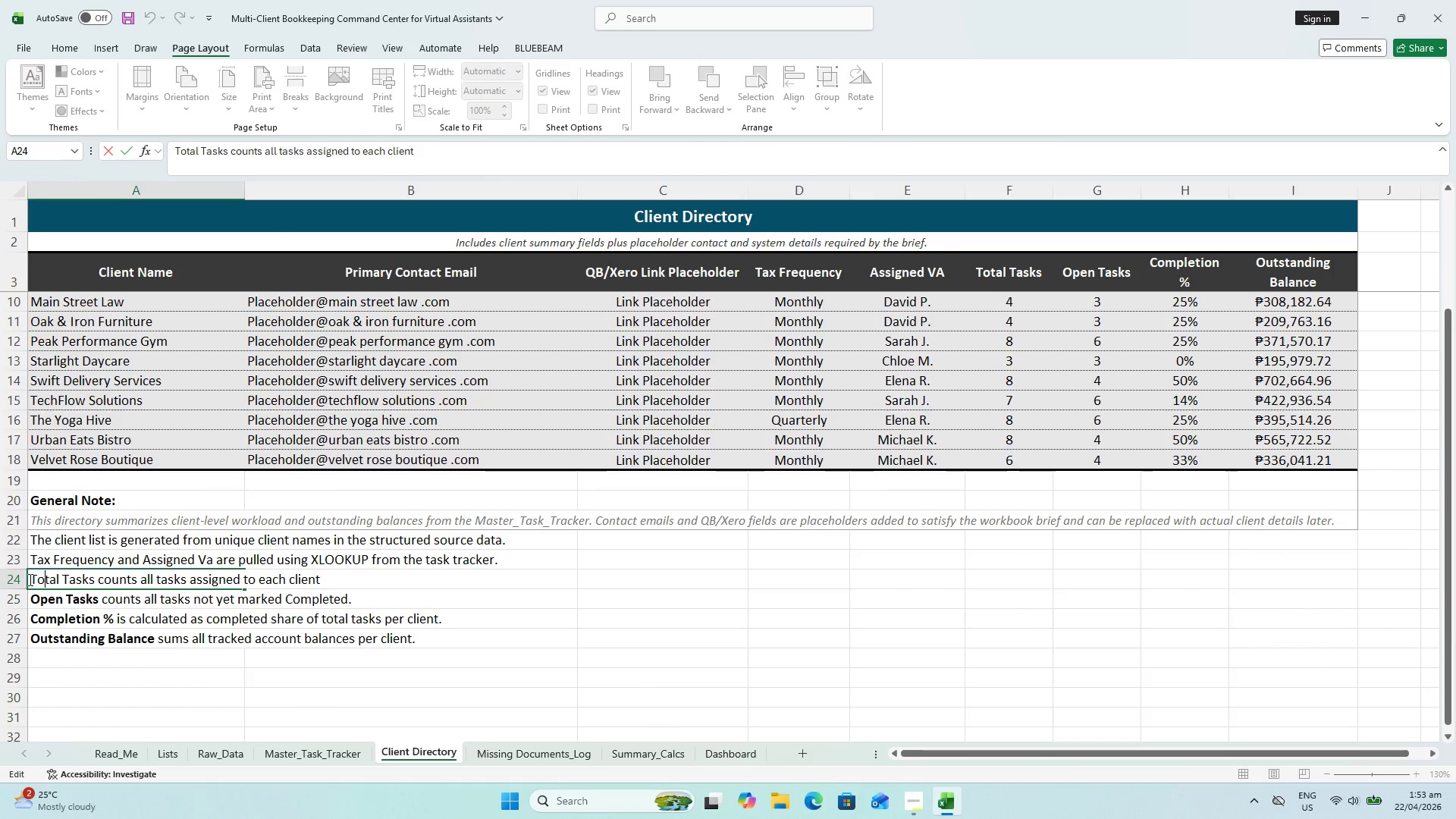 
left_click_drag(start_coordinate=[29, 579], to_coordinate=[93, 582])
 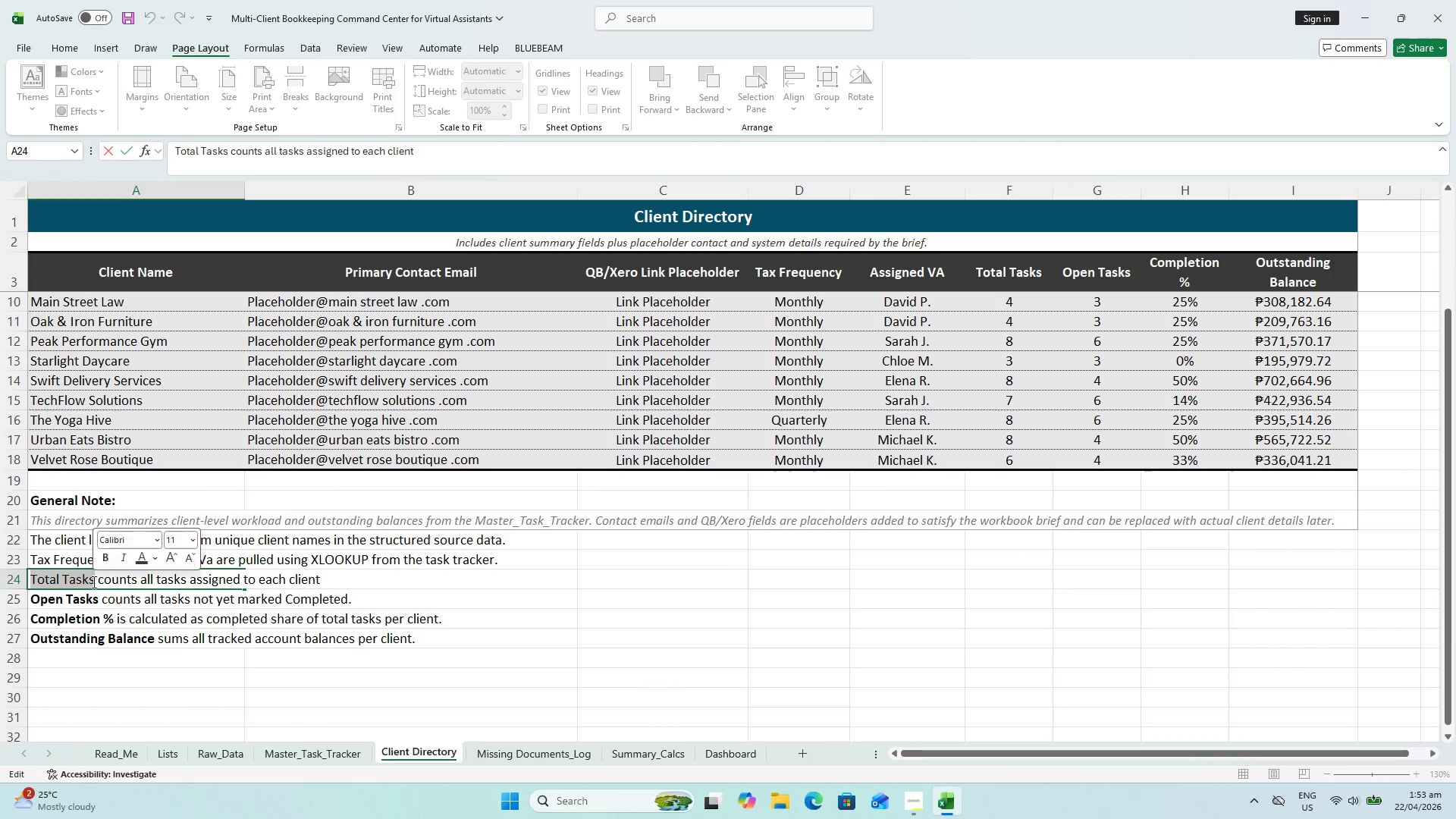 
key(Control+B)
 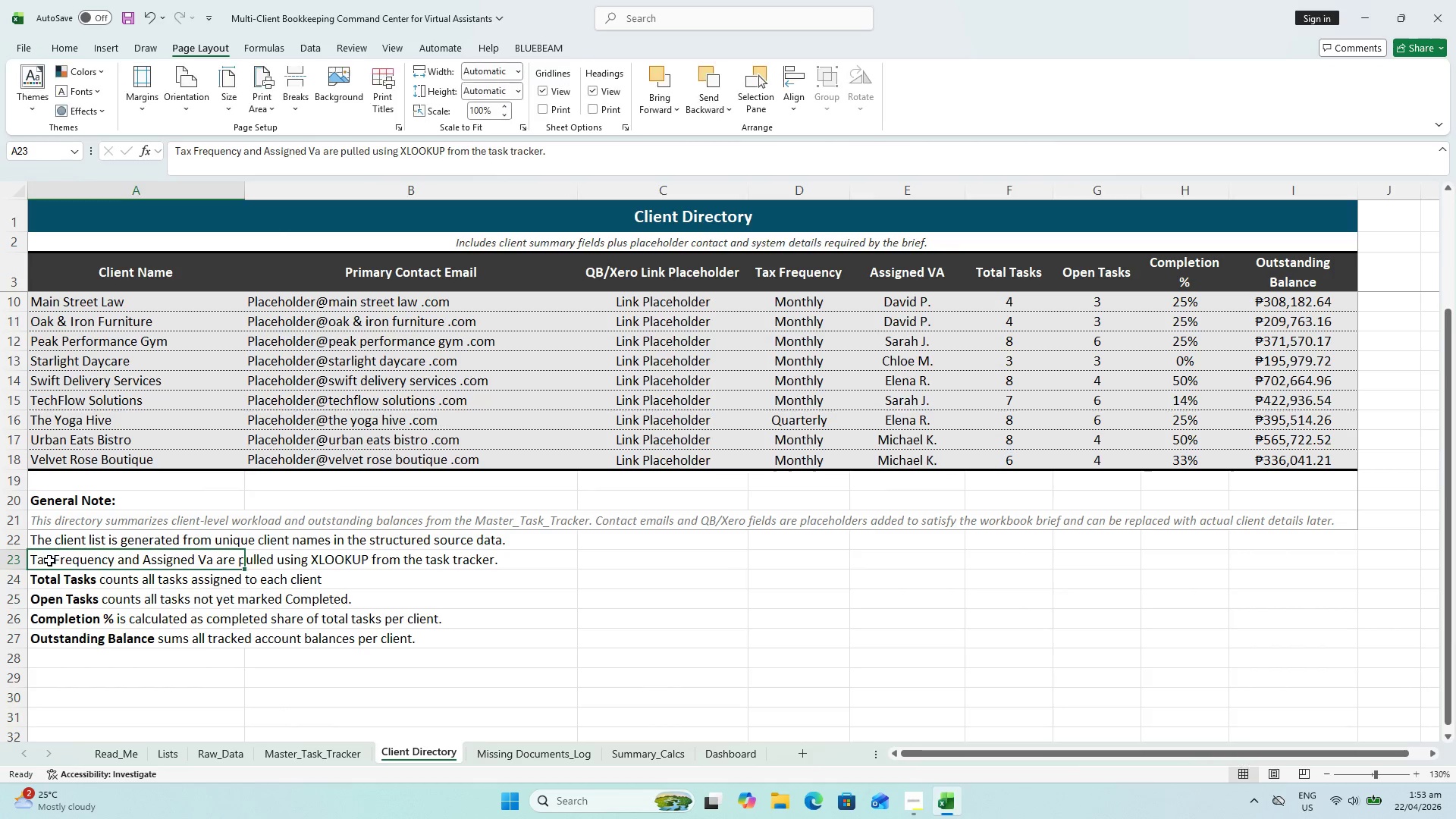 
double_click([42, 560])
 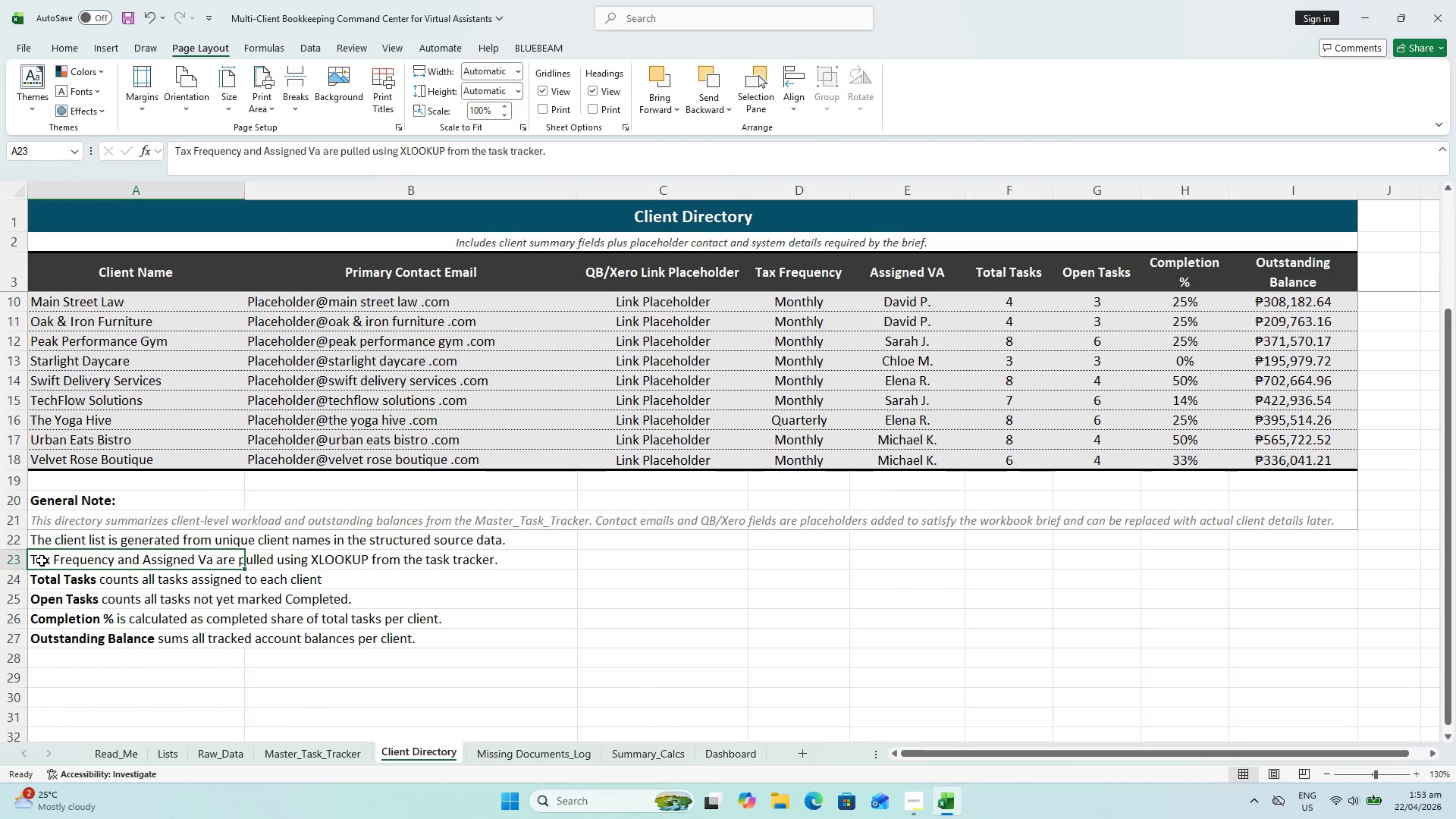 
triple_click([42, 560])
 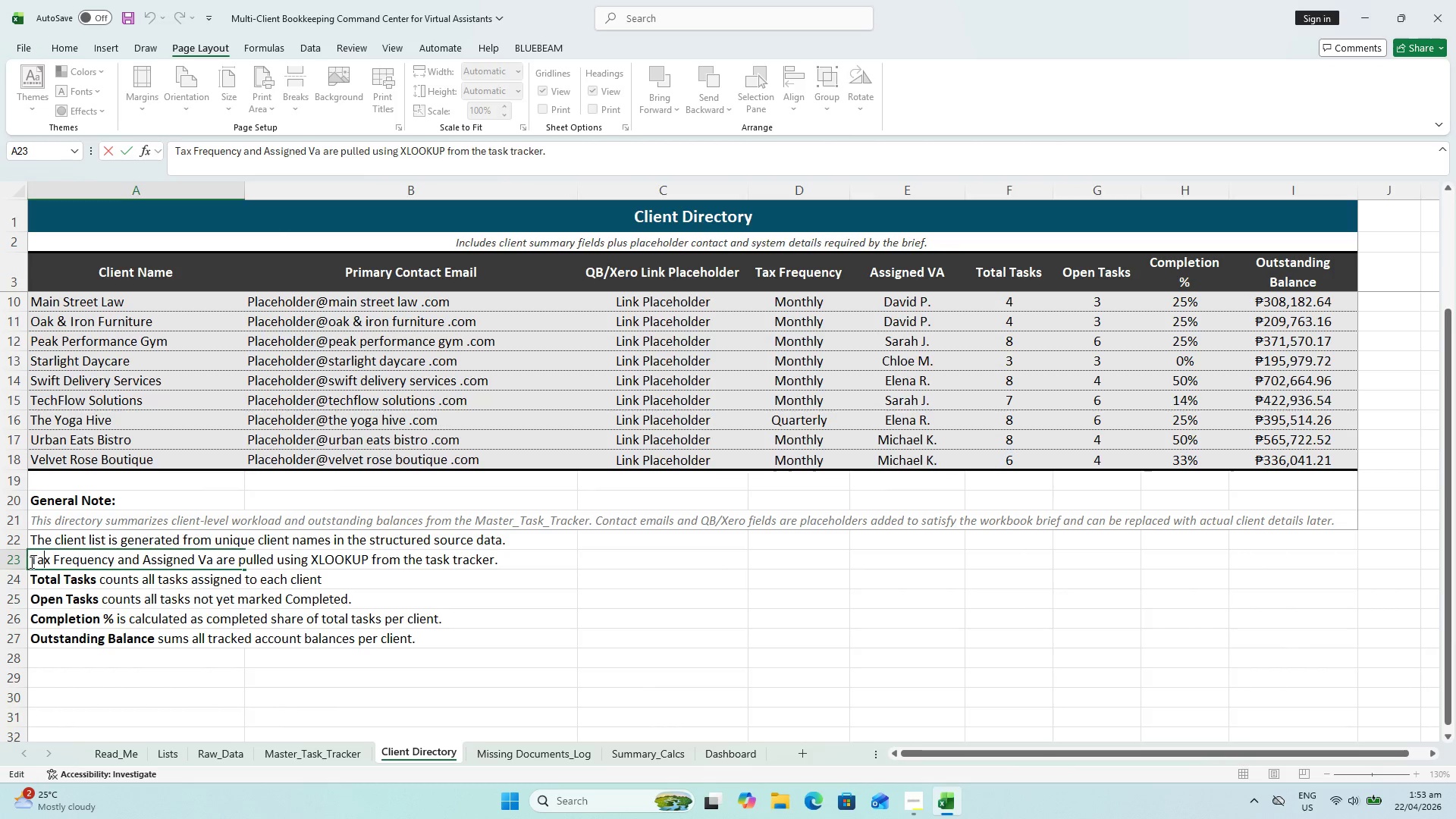 
left_click_drag(start_coordinate=[29, 560], to_coordinate=[113, 562])
 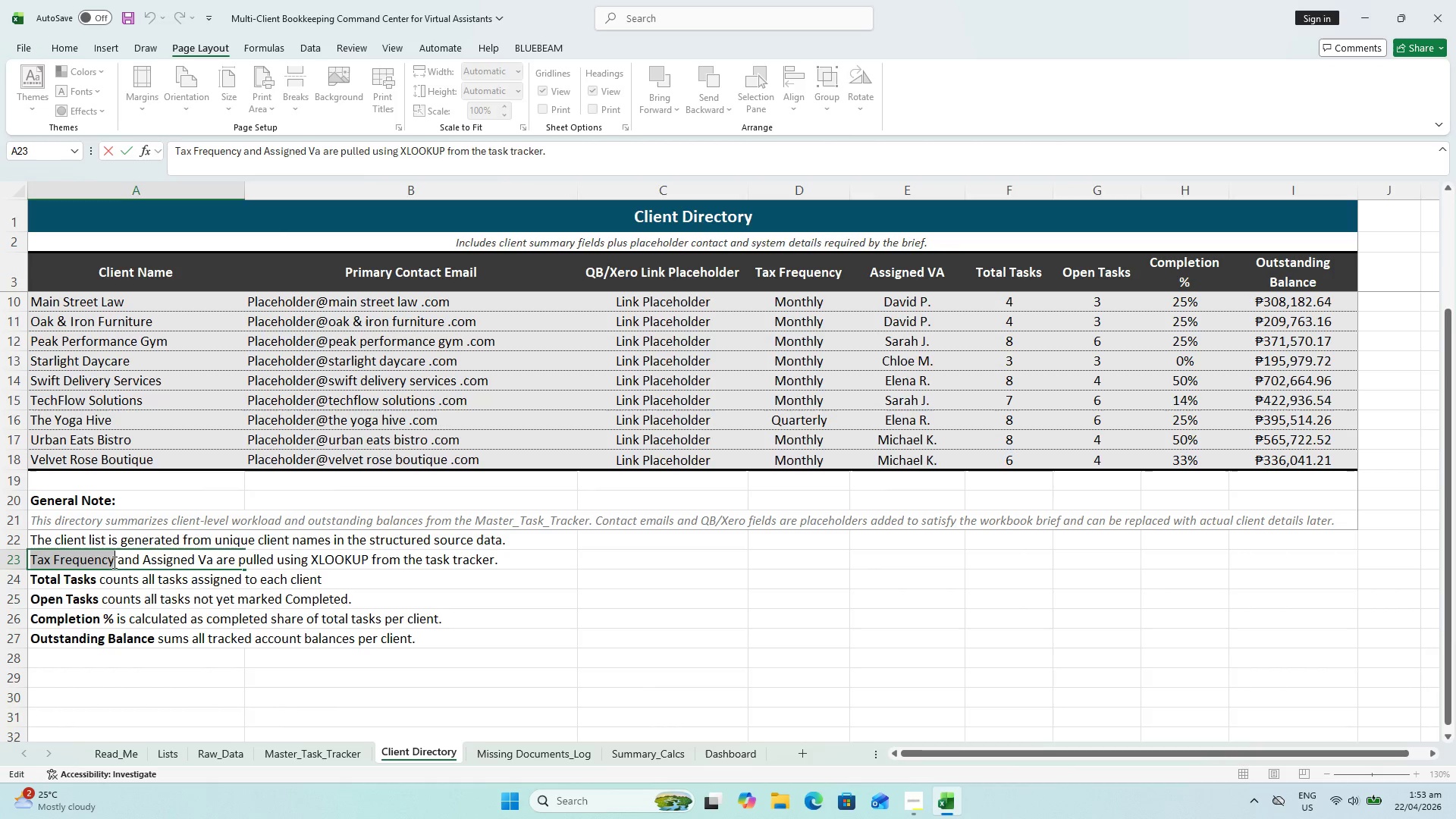 
key(Control+B)
 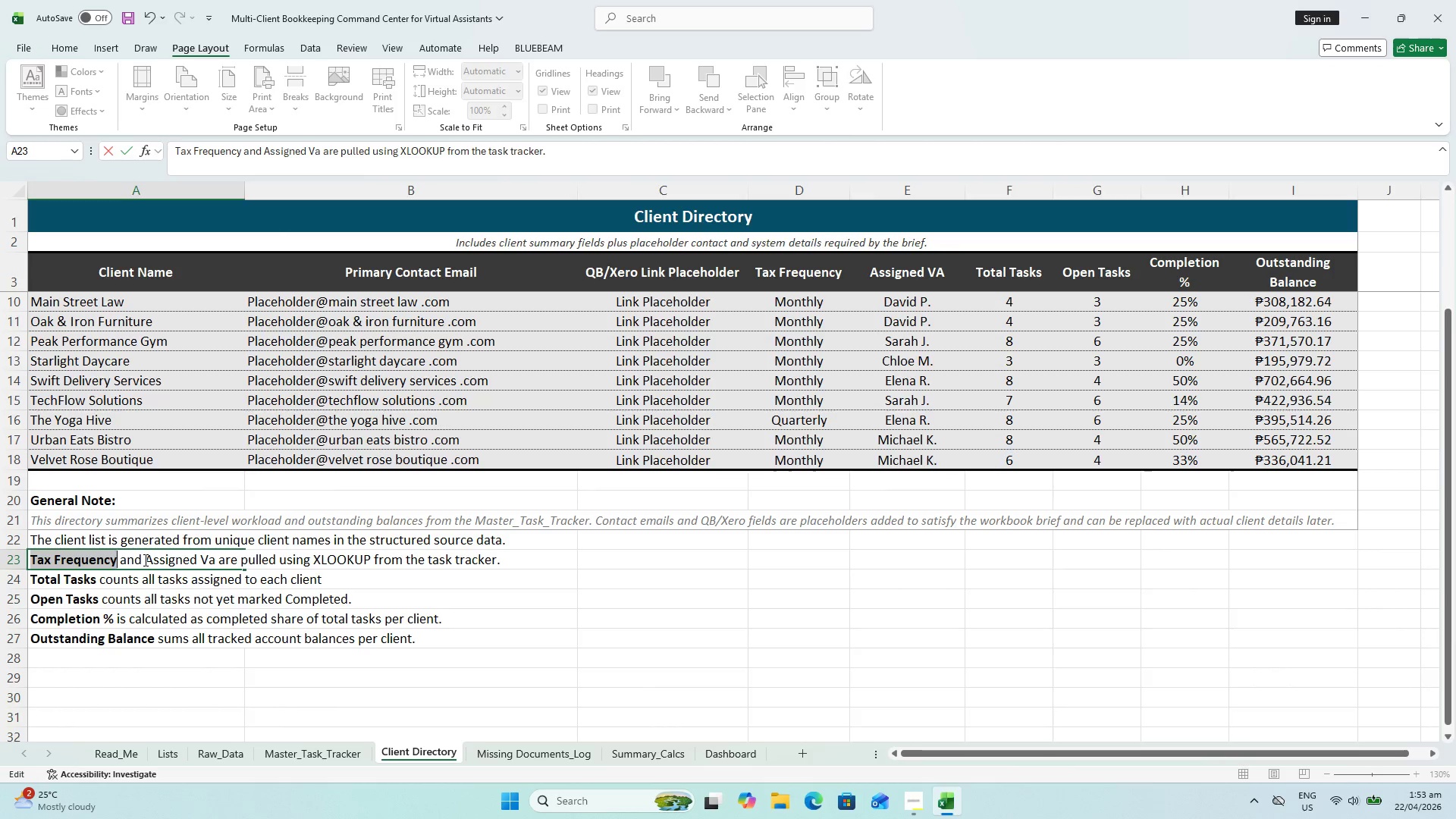 
left_click_drag(start_coordinate=[144, 560], to_coordinate=[212, 560])
 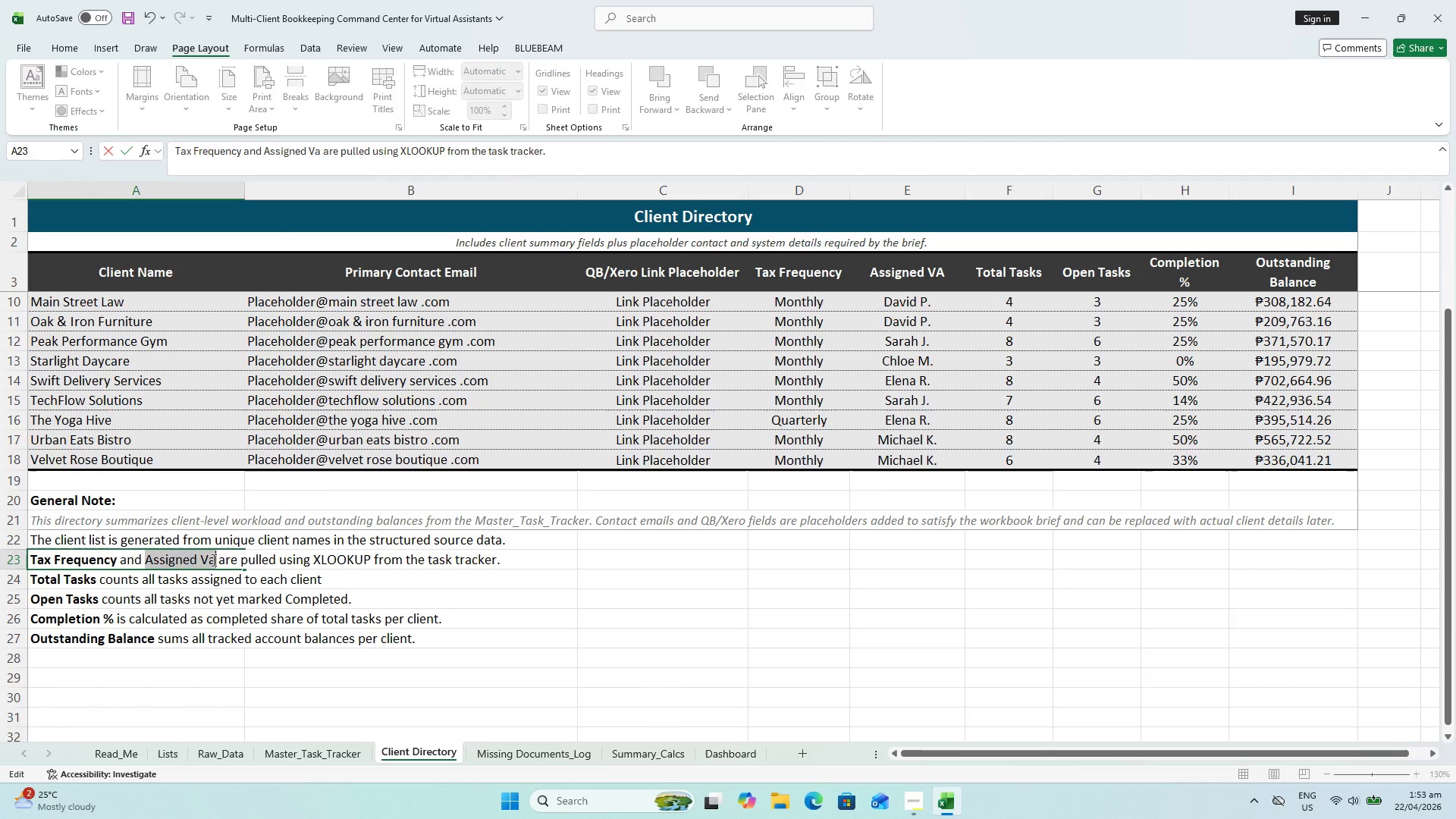 
key(Control+B)
 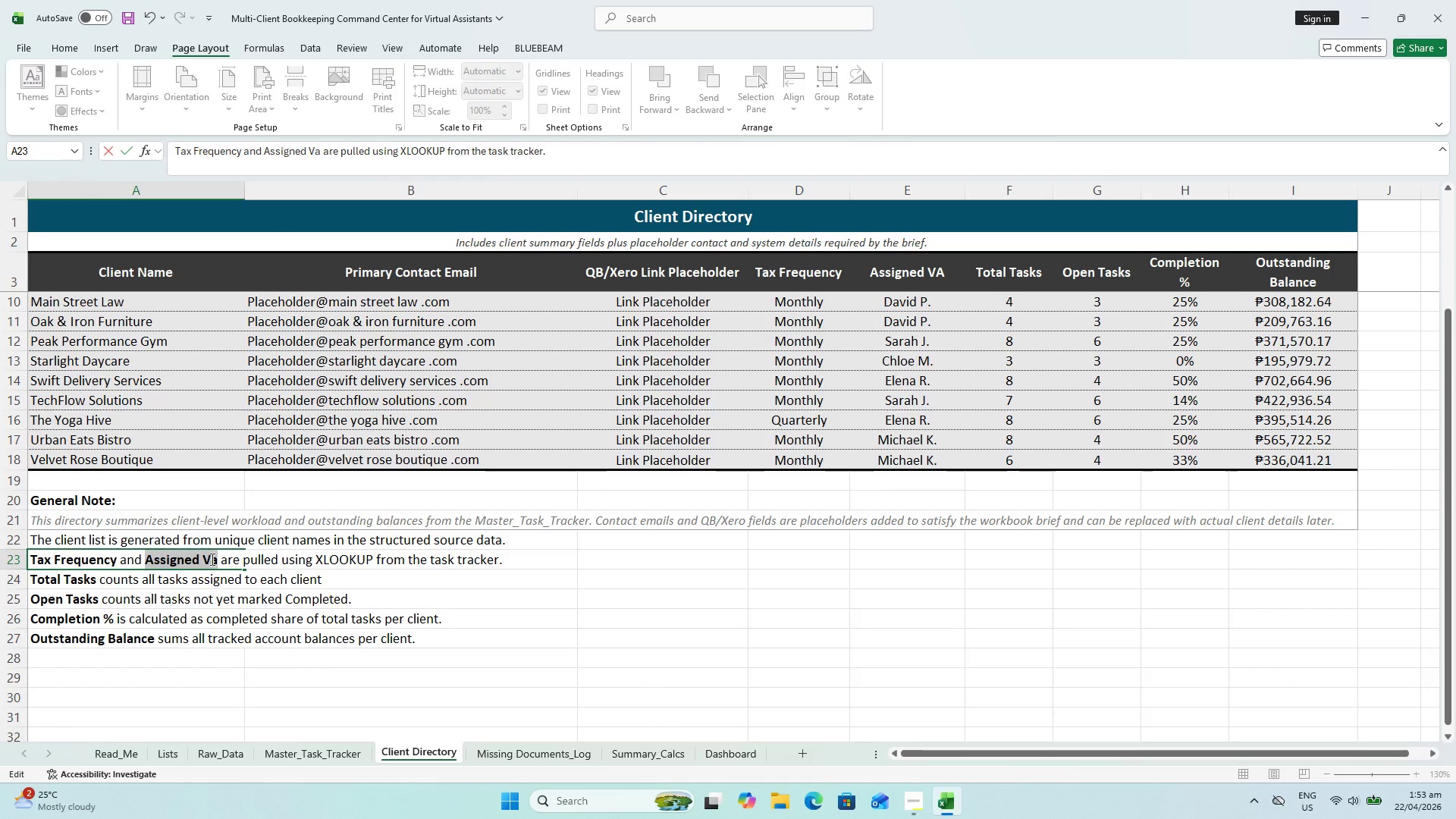 
left_click([211, 559])
 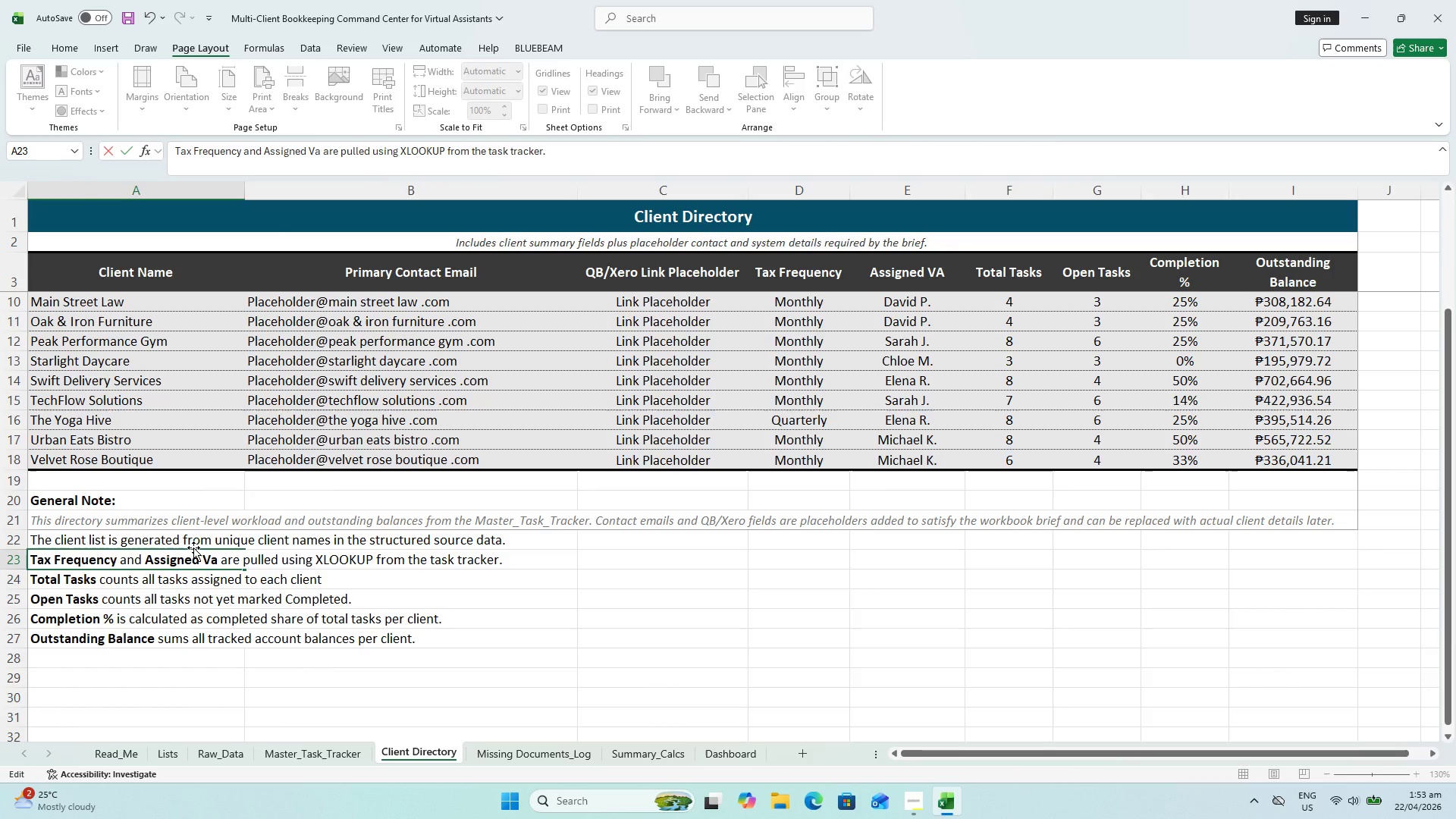 
key(Shift+Backspace)
 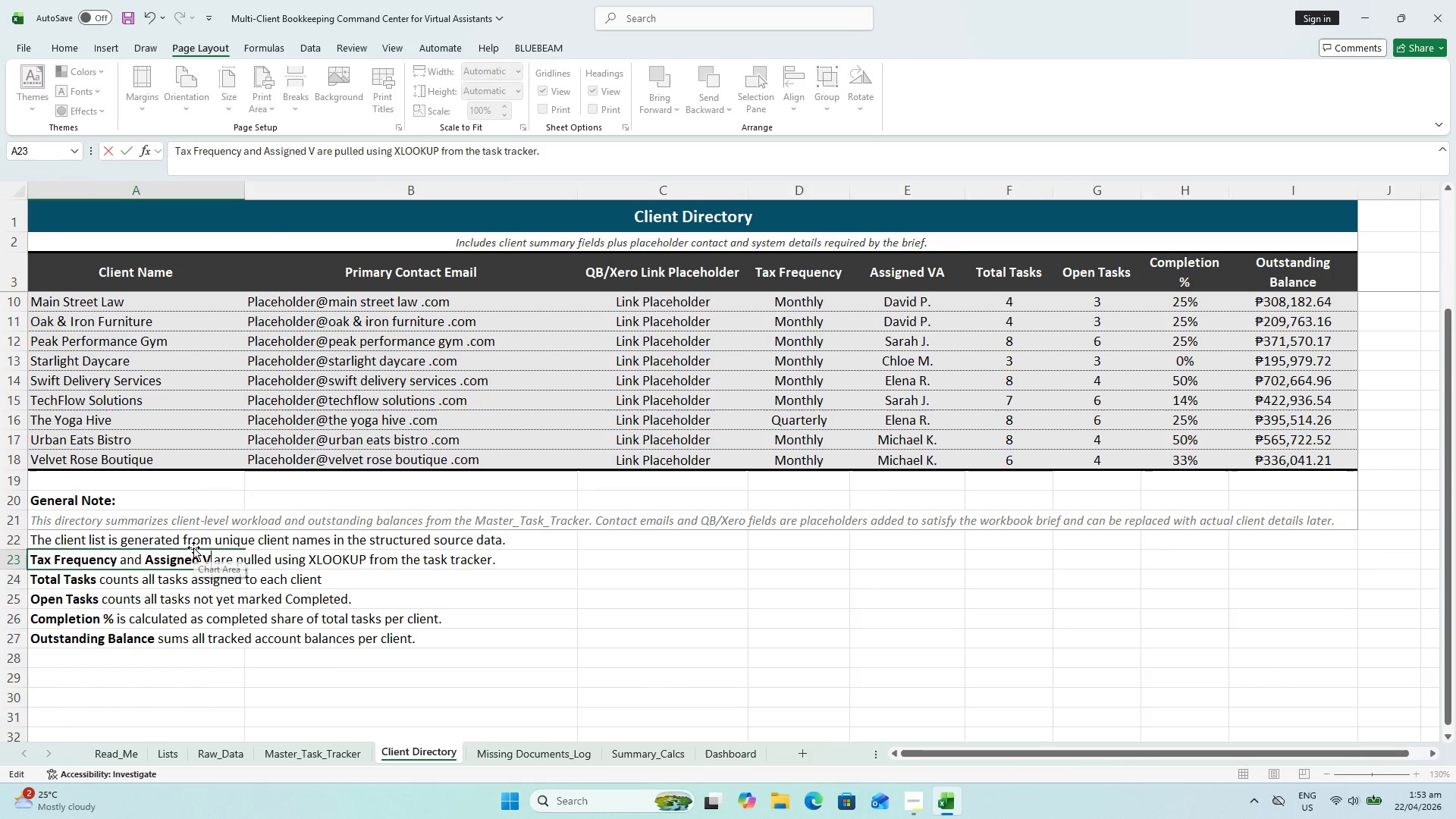 
key(Shift+A)
 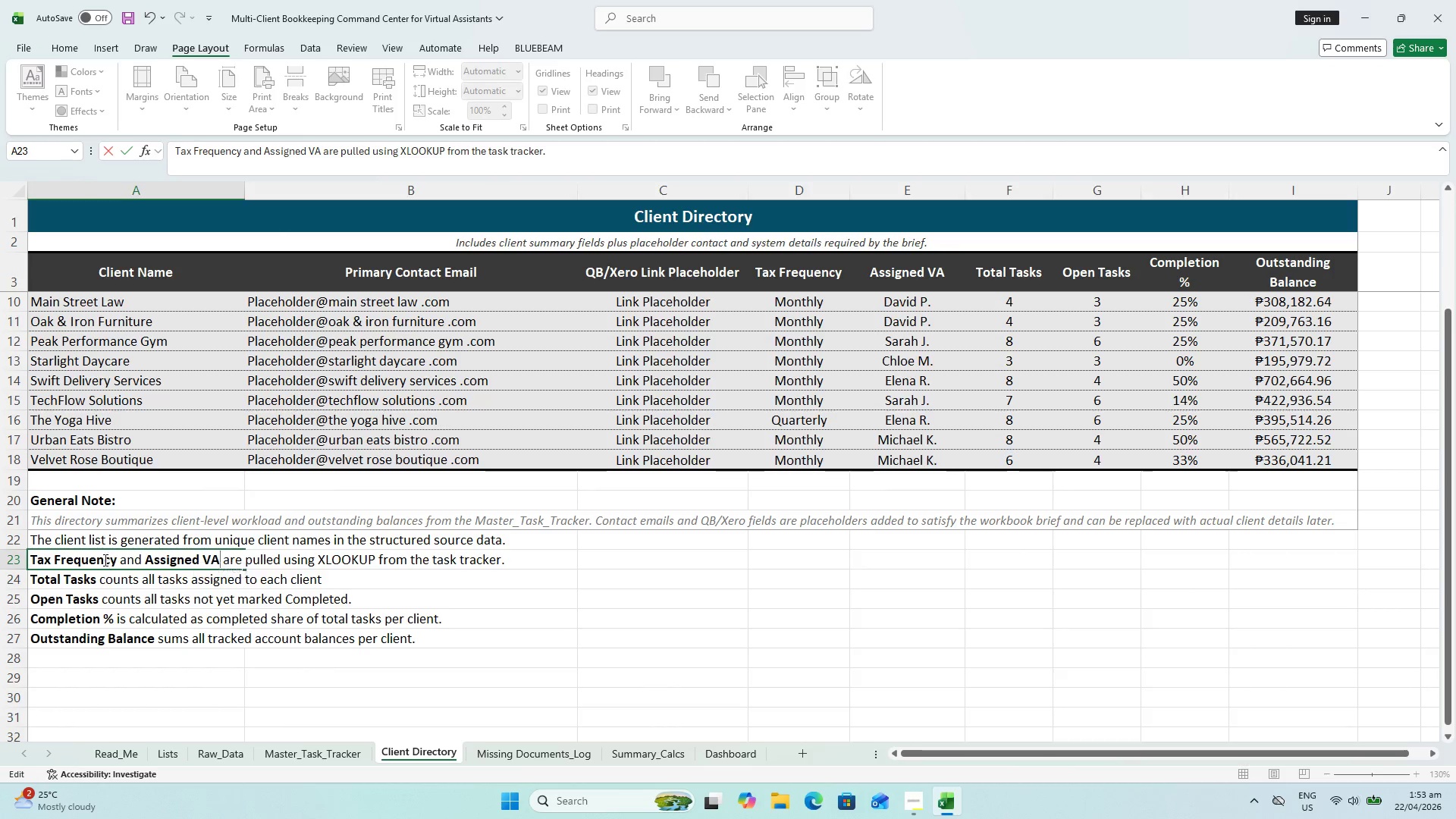 
left_click([60, 536])
 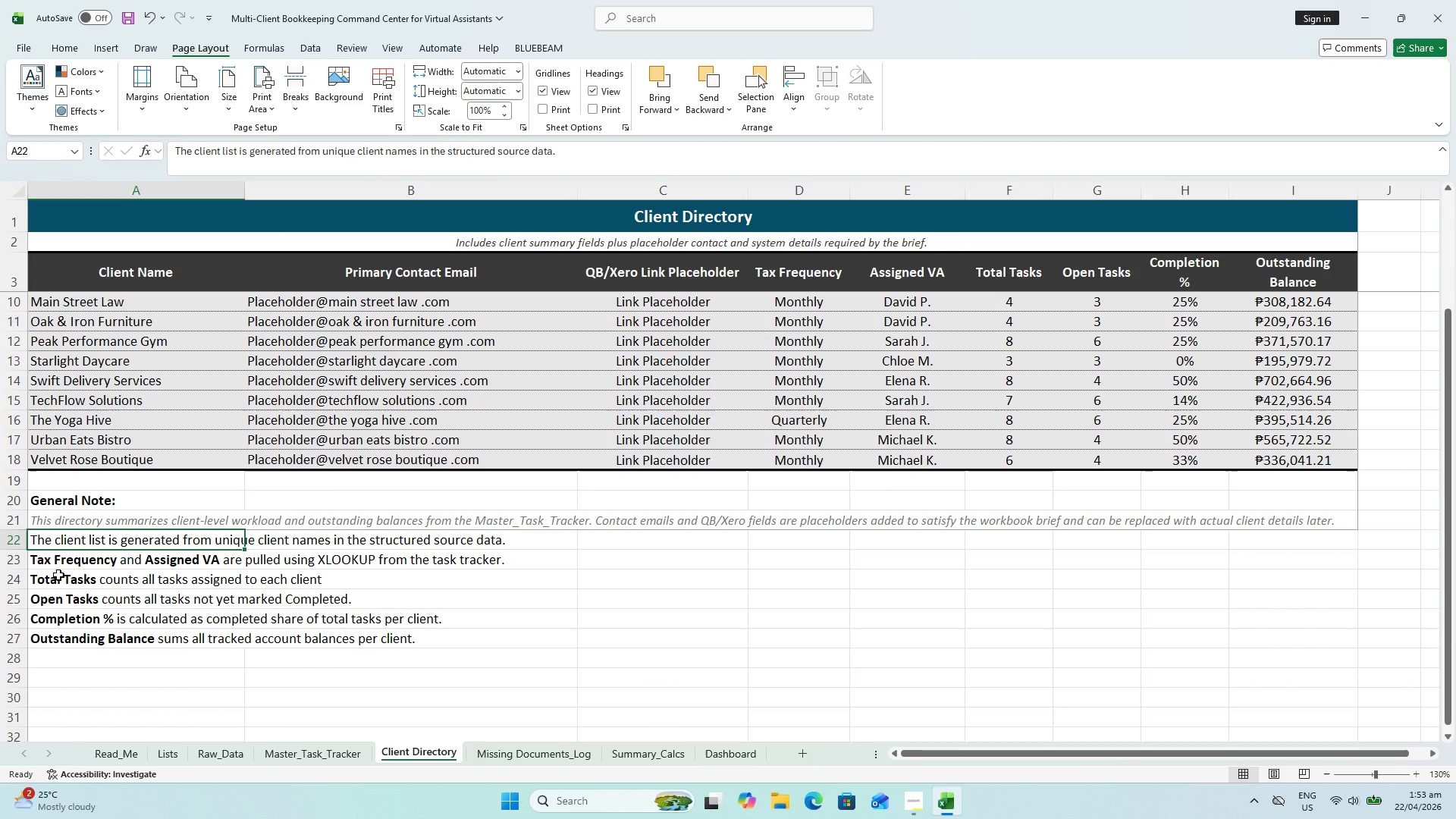 
left_click([480, 661])
 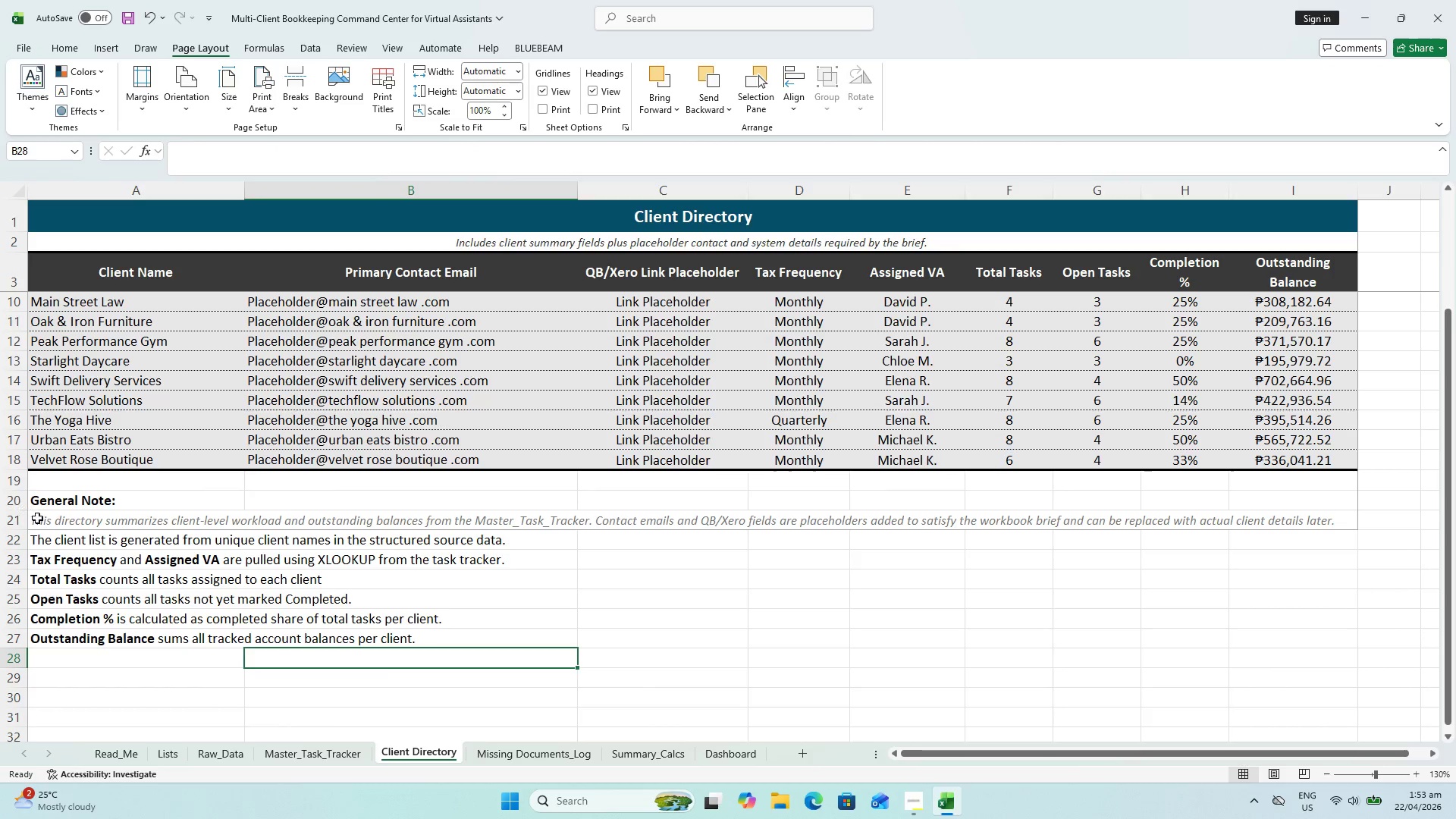 
left_click([54, 528])
 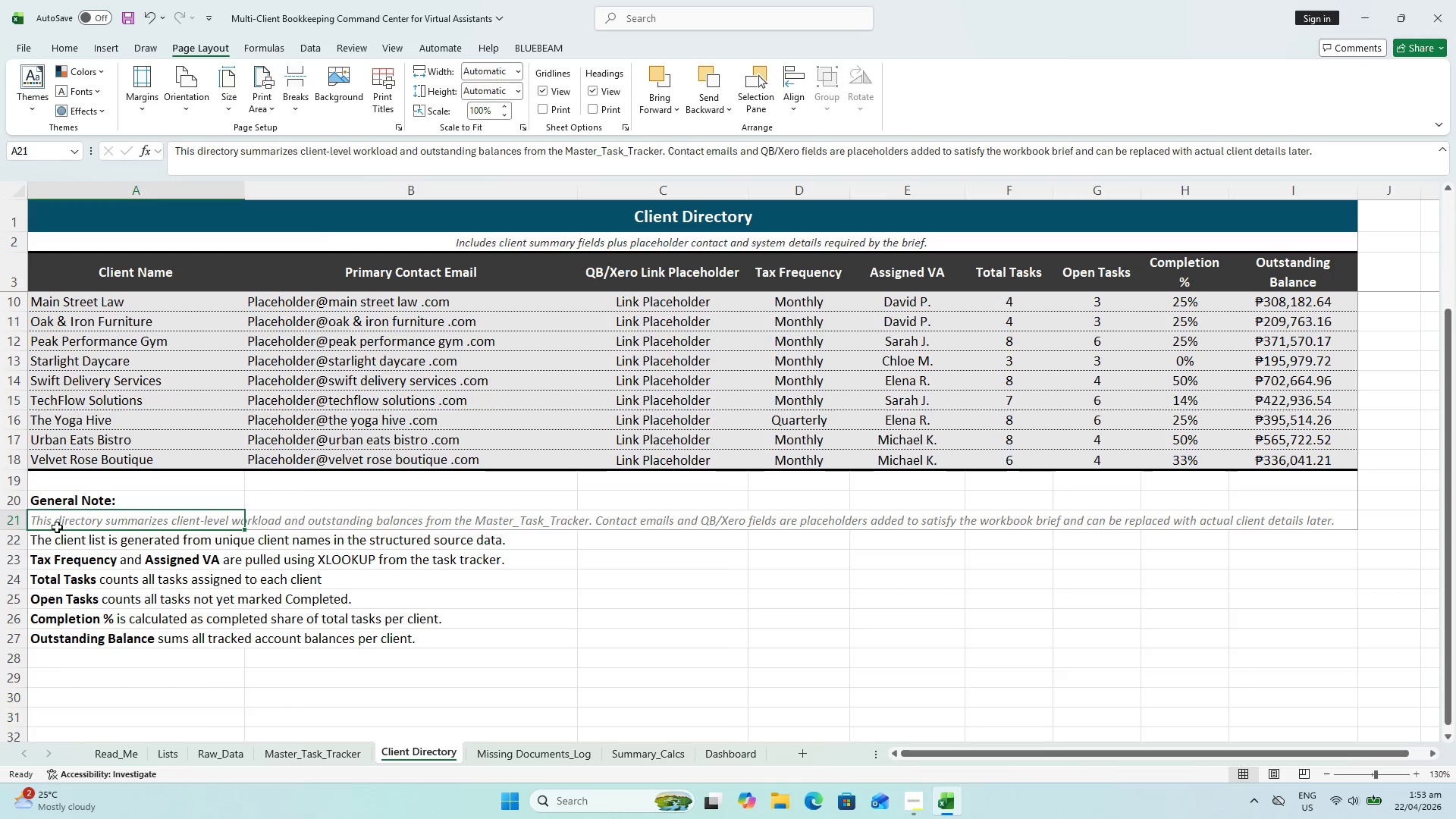 
key(Control+C)
 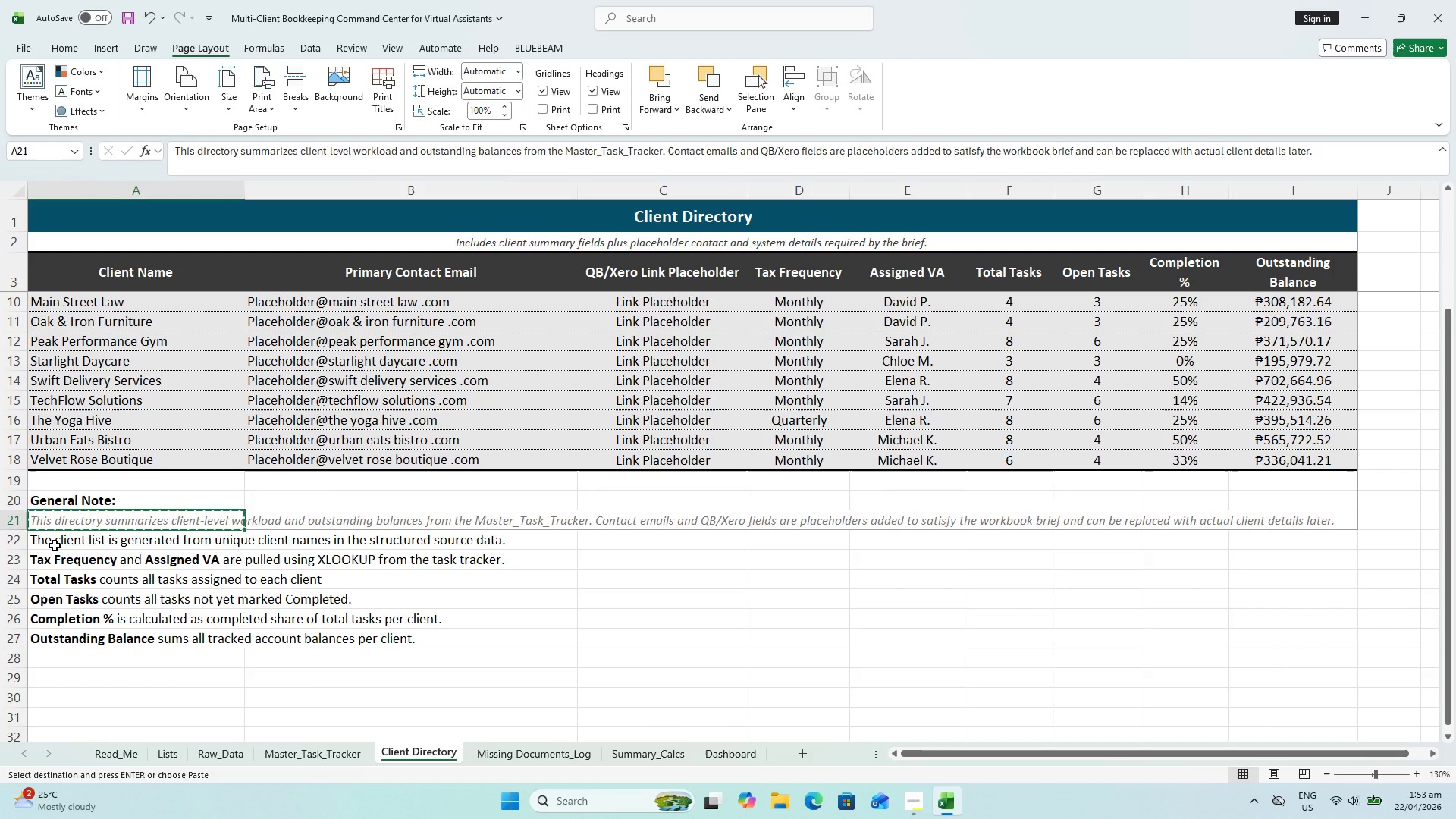 
left_click_drag(start_coordinate=[55, 545], to_coordinate=[1343, 639])
 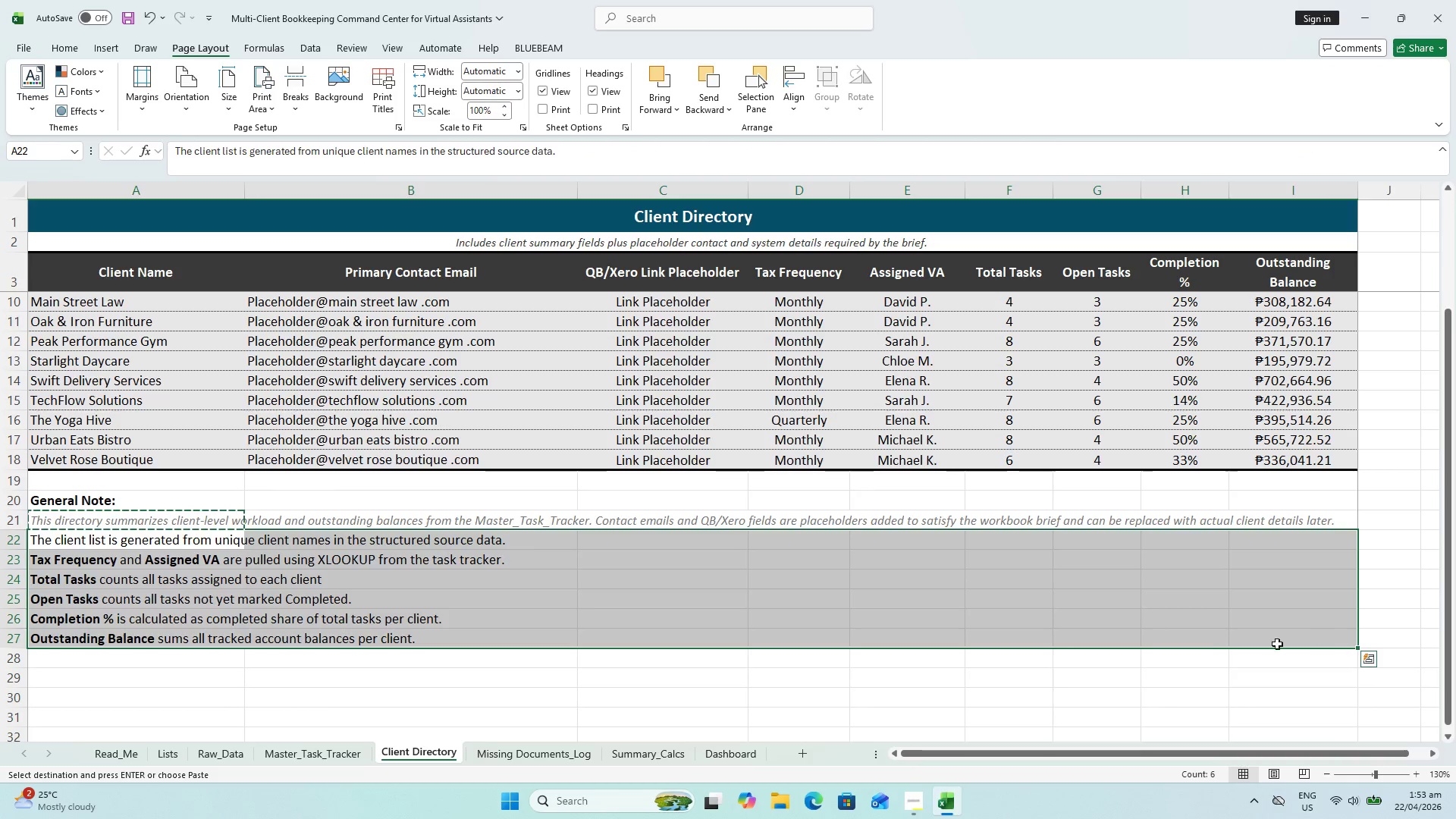 
key(Alt+Control+AltLeft)
 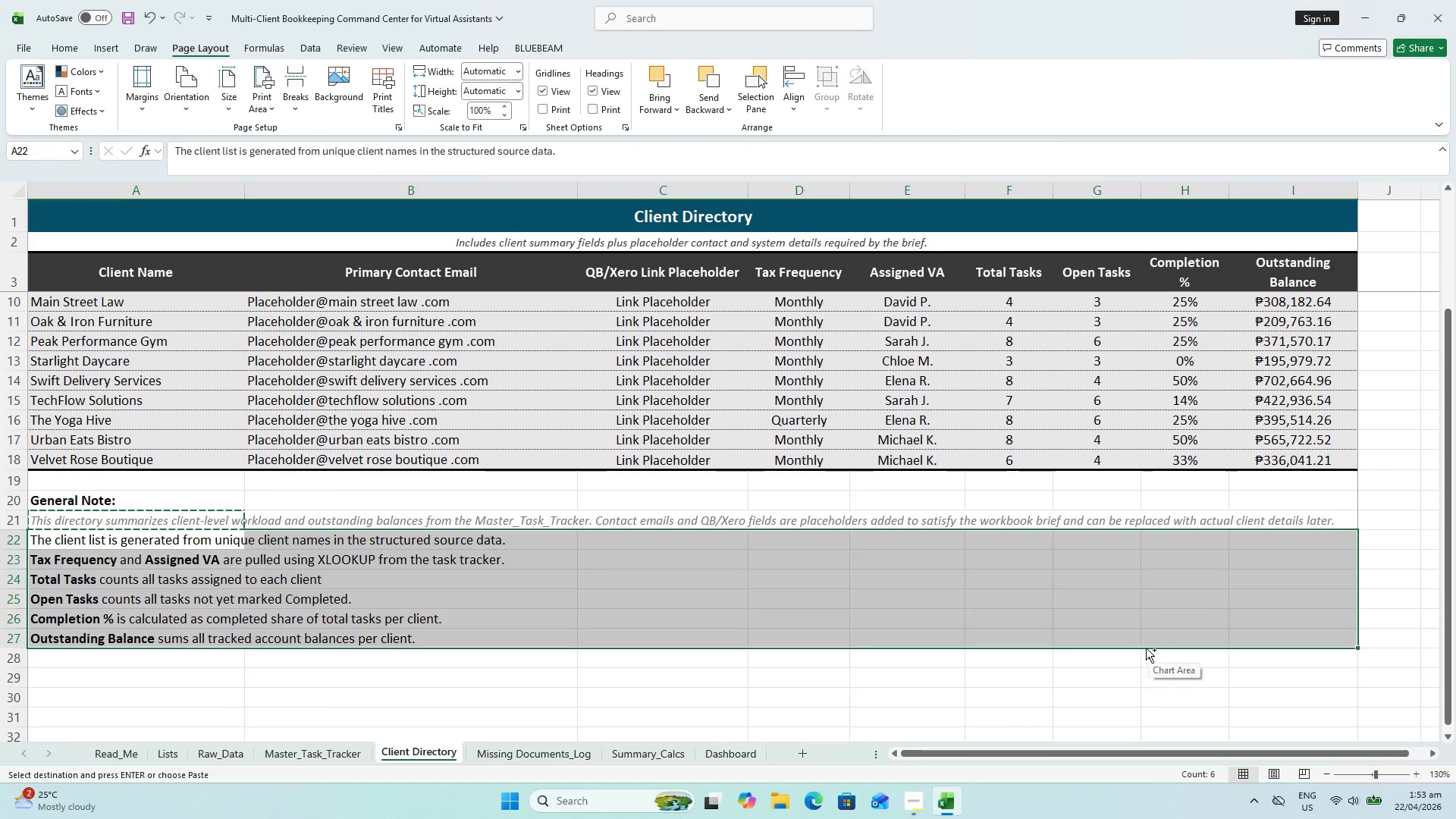 
key(Alt+Control+V)
 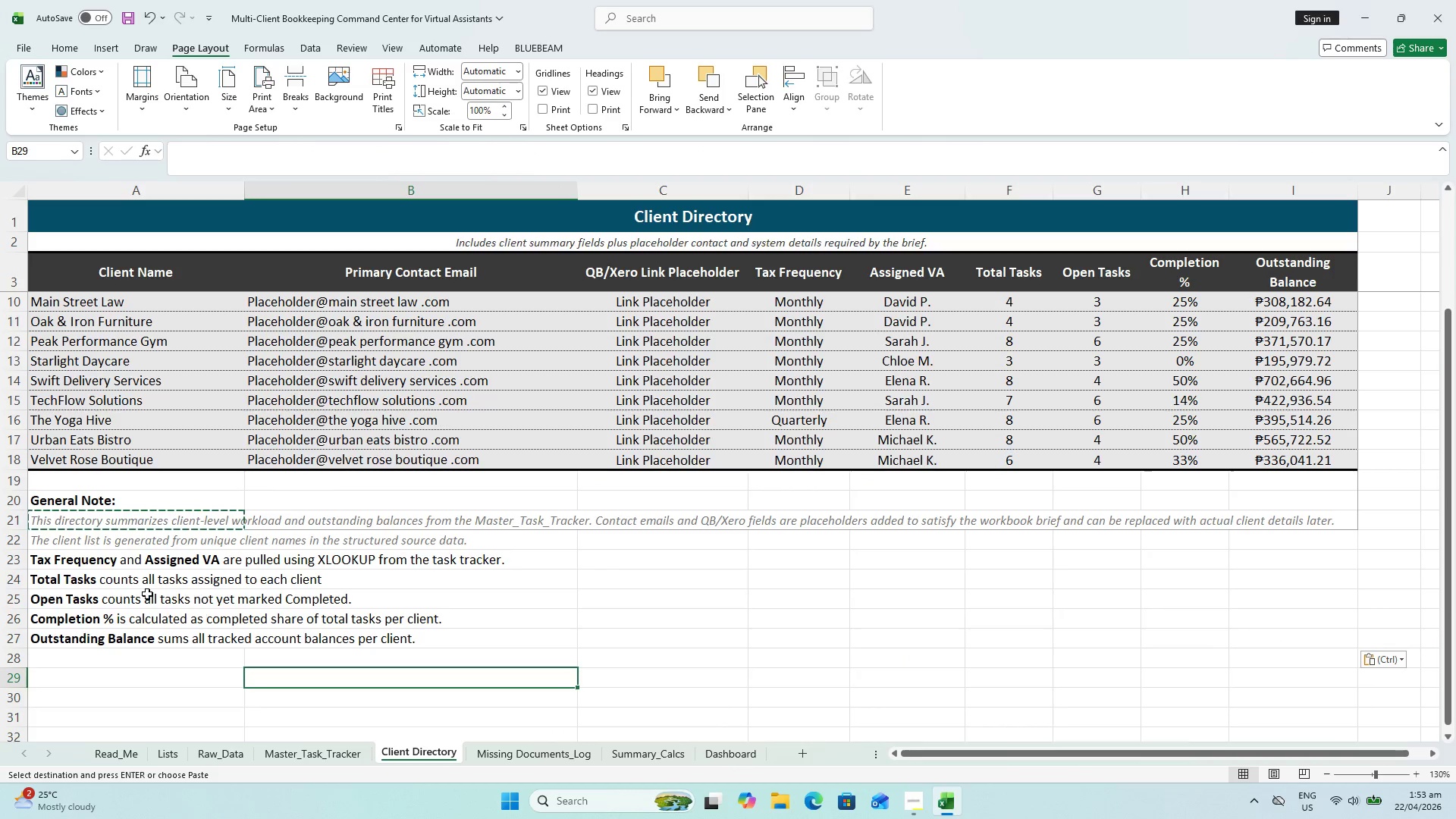 
left_click([55, 535])
 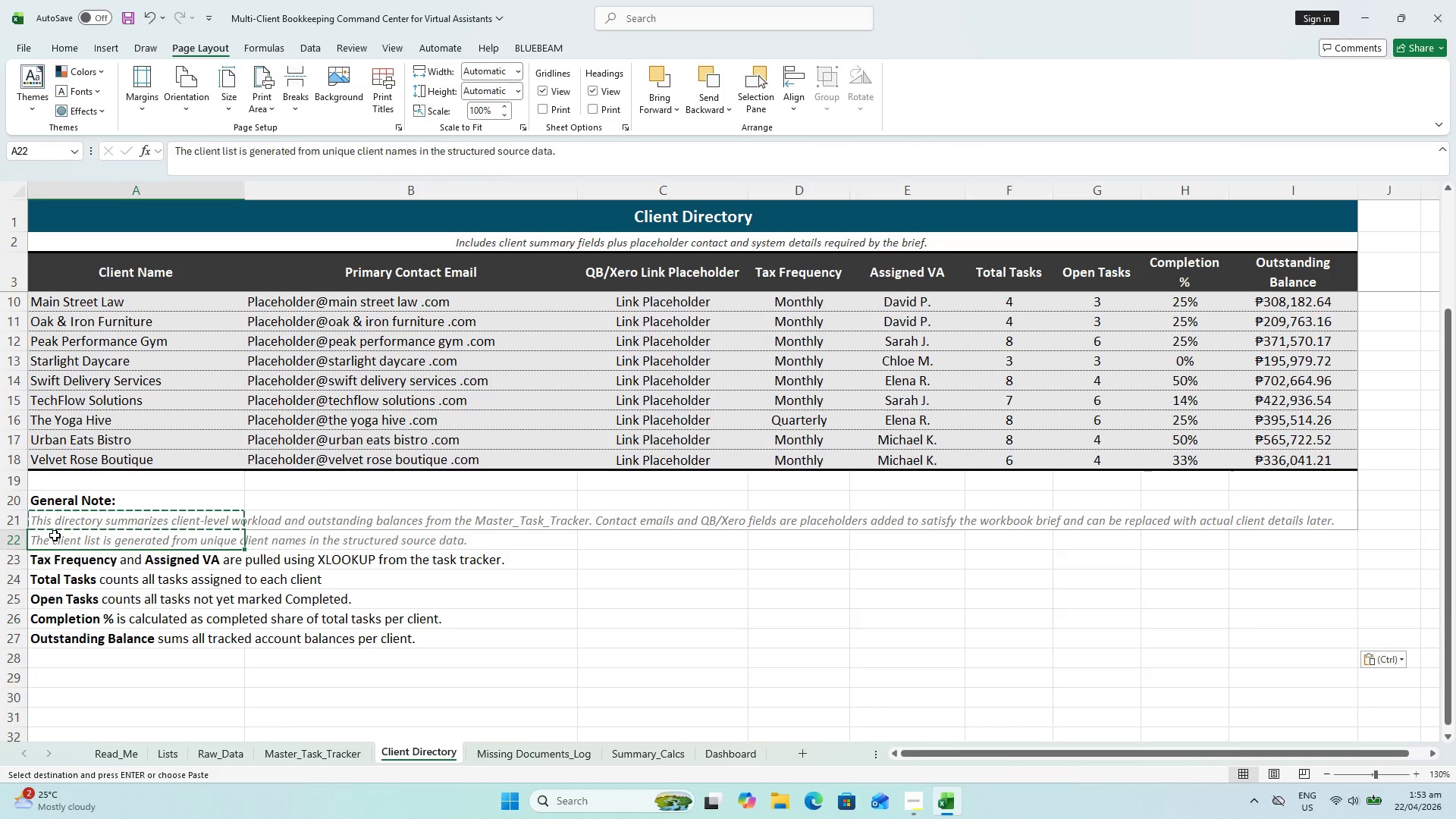 
key(Control+C)
 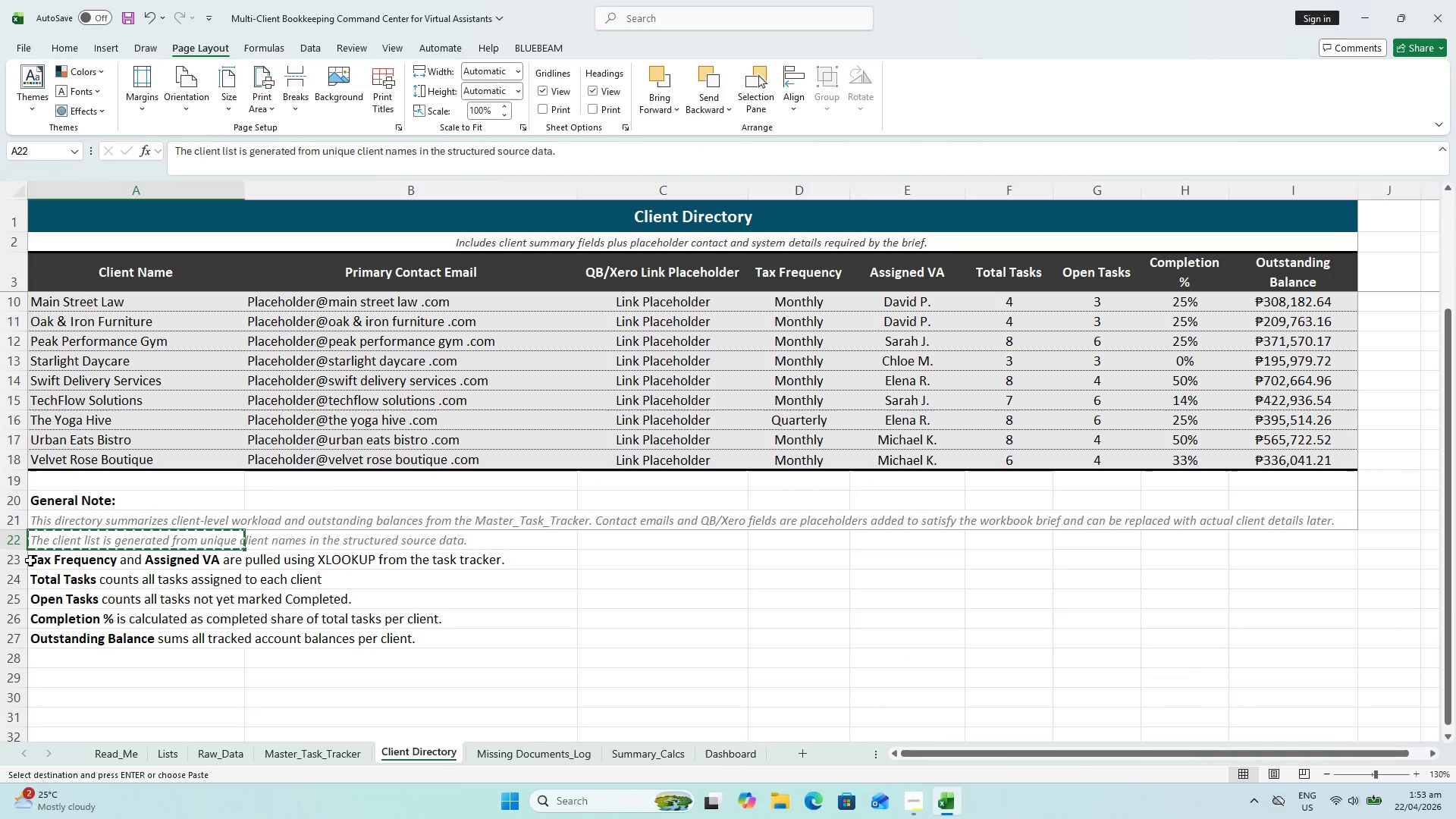 
left_click_drag(start_coordinate=[53, 562], to_coordinate=[71, 633])
 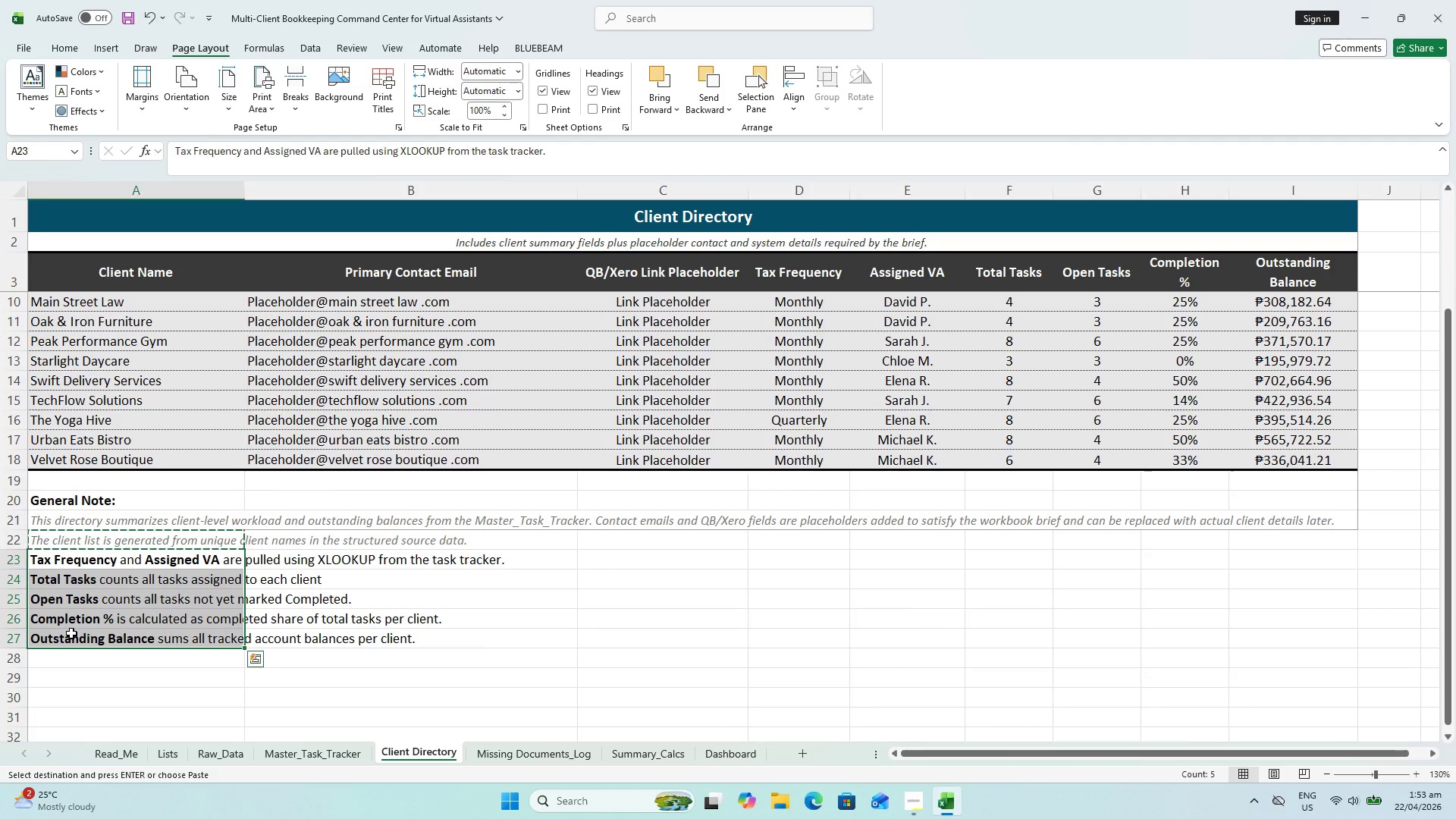 
key(Alt+Control+V)
 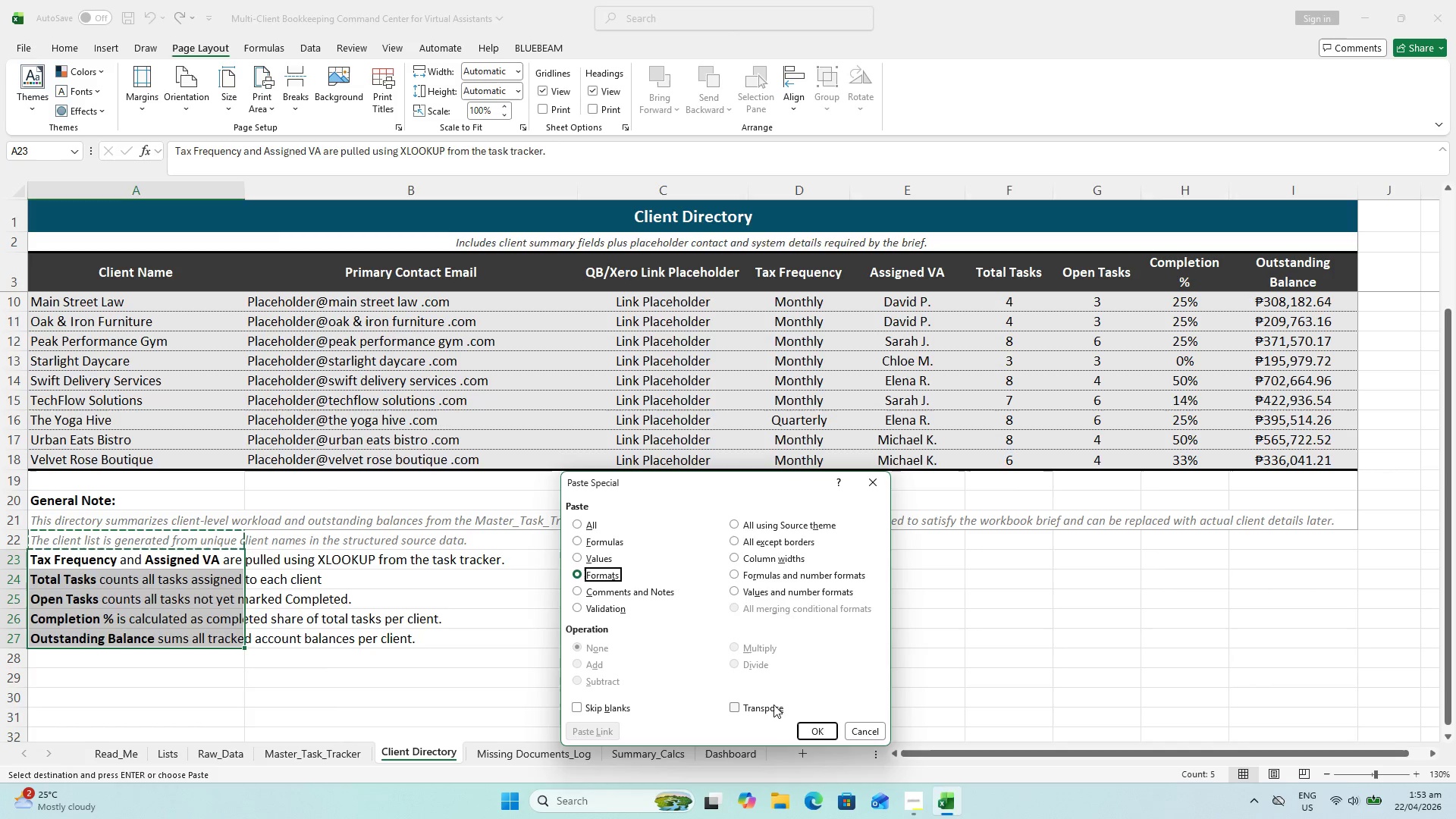 
left_click_drag(start_coordinate=[828, 741], to_coordinate=[824, 735])
 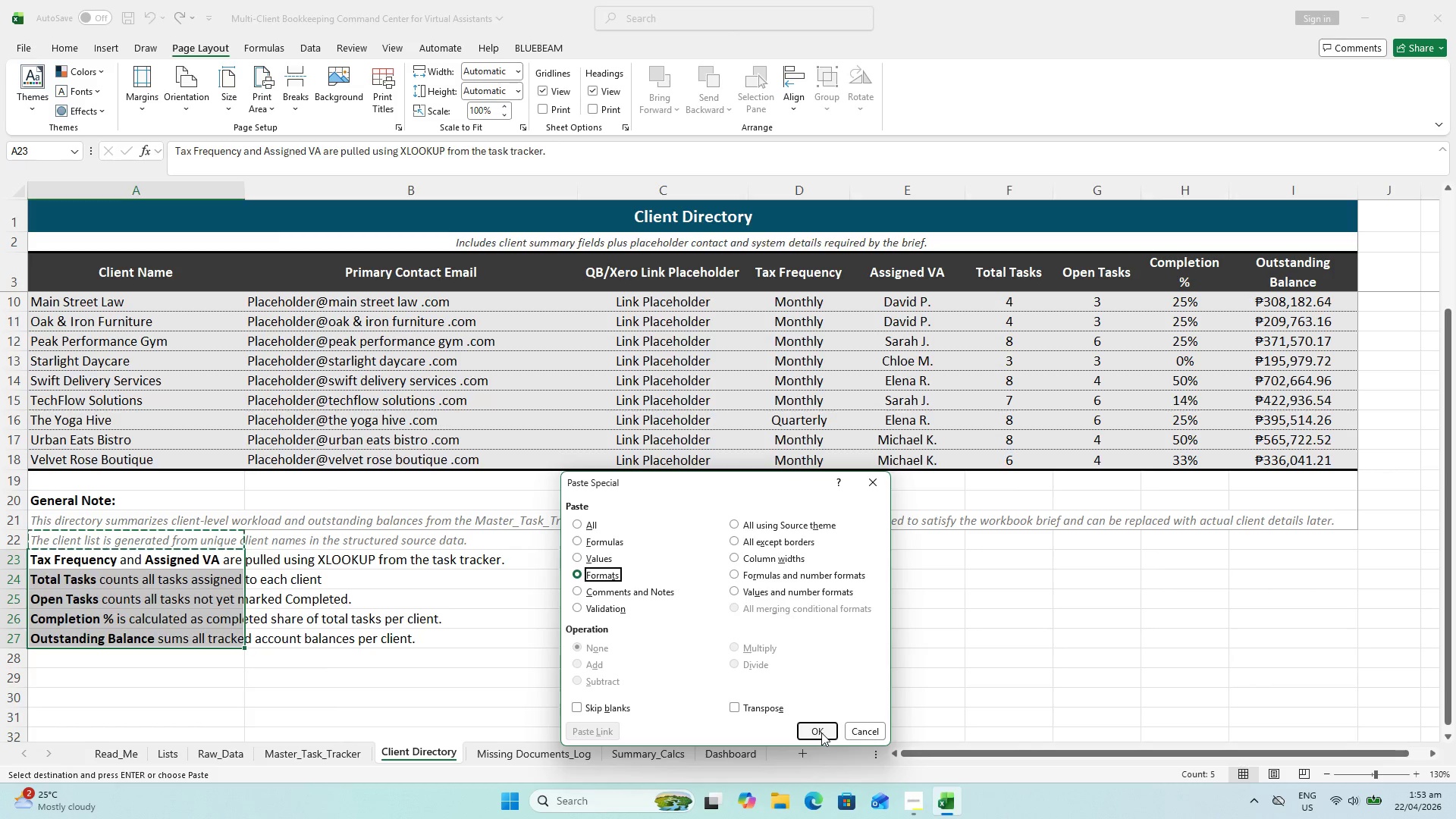 
double_click([821, 733])
 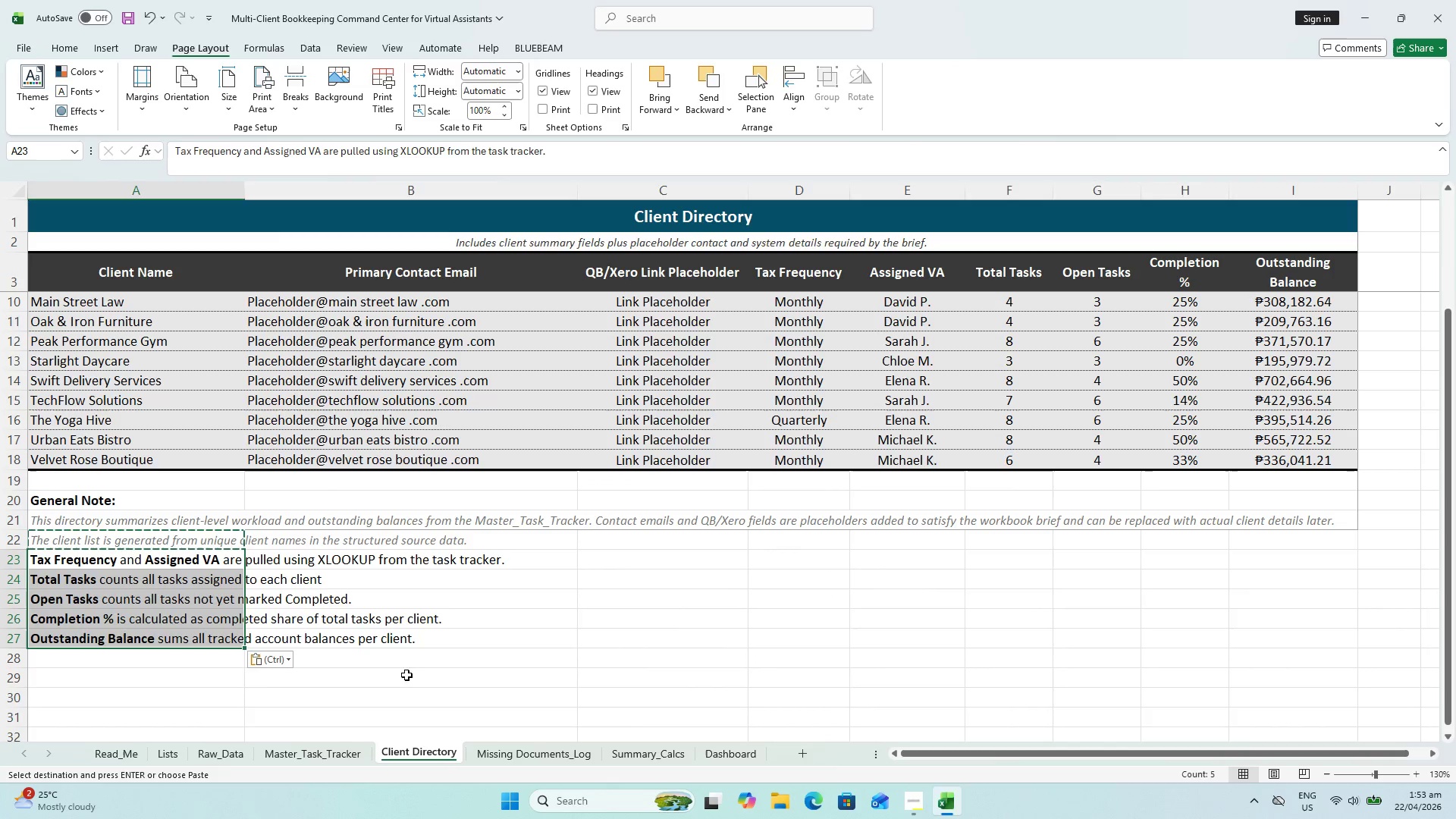 
left_click([218, 626])
 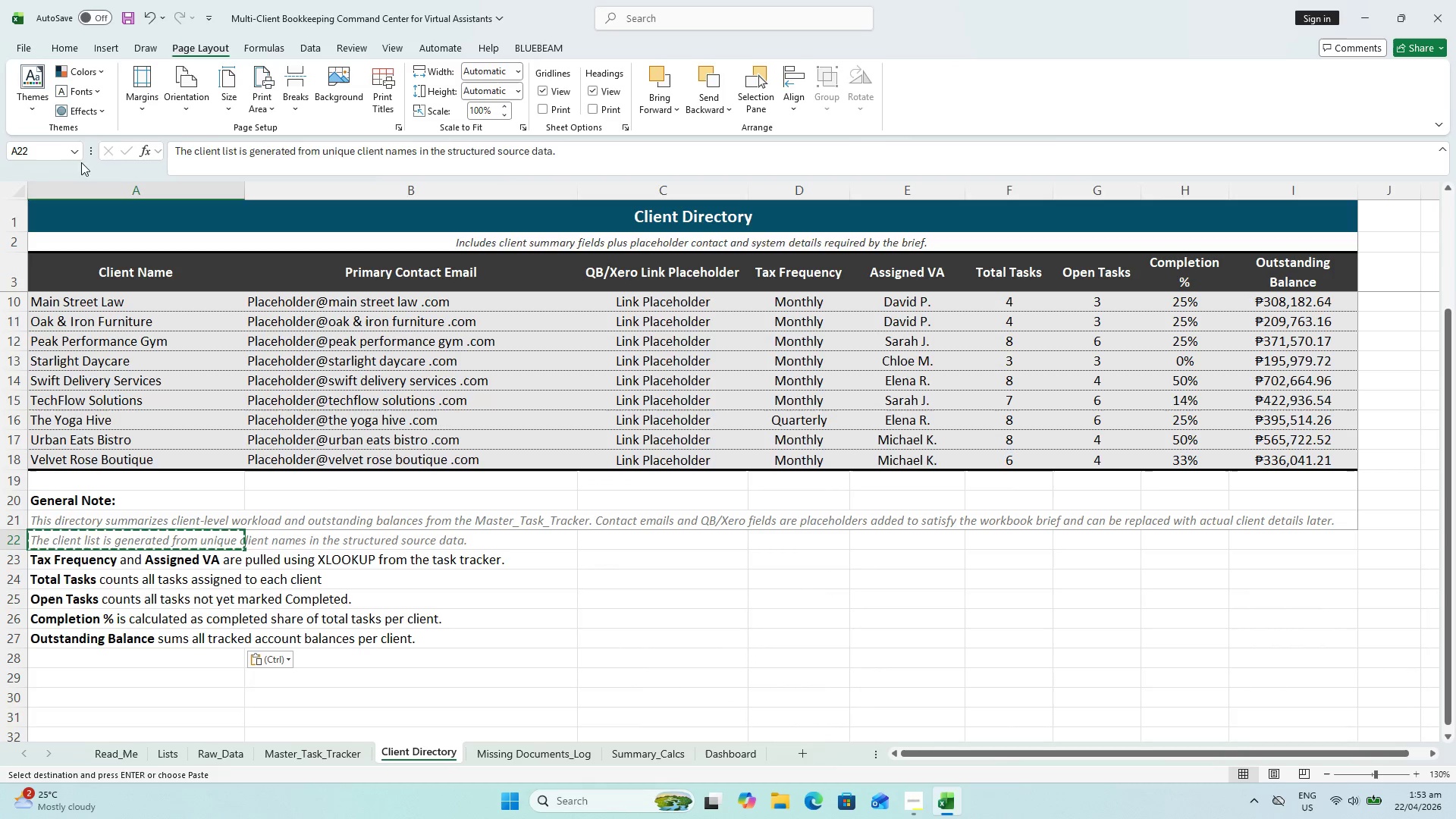 
double_click([137, 651])
 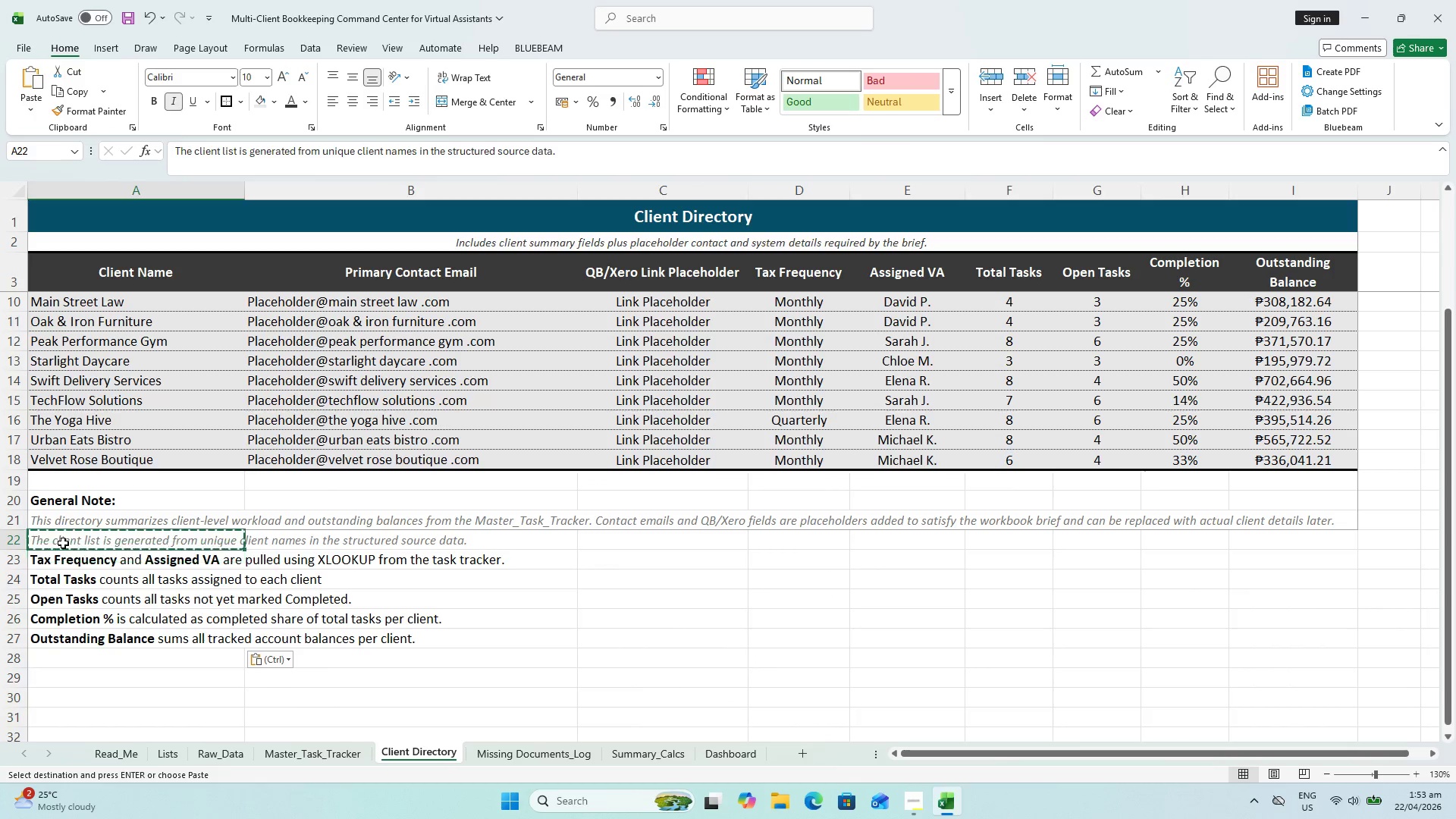 
key(Control+C)
 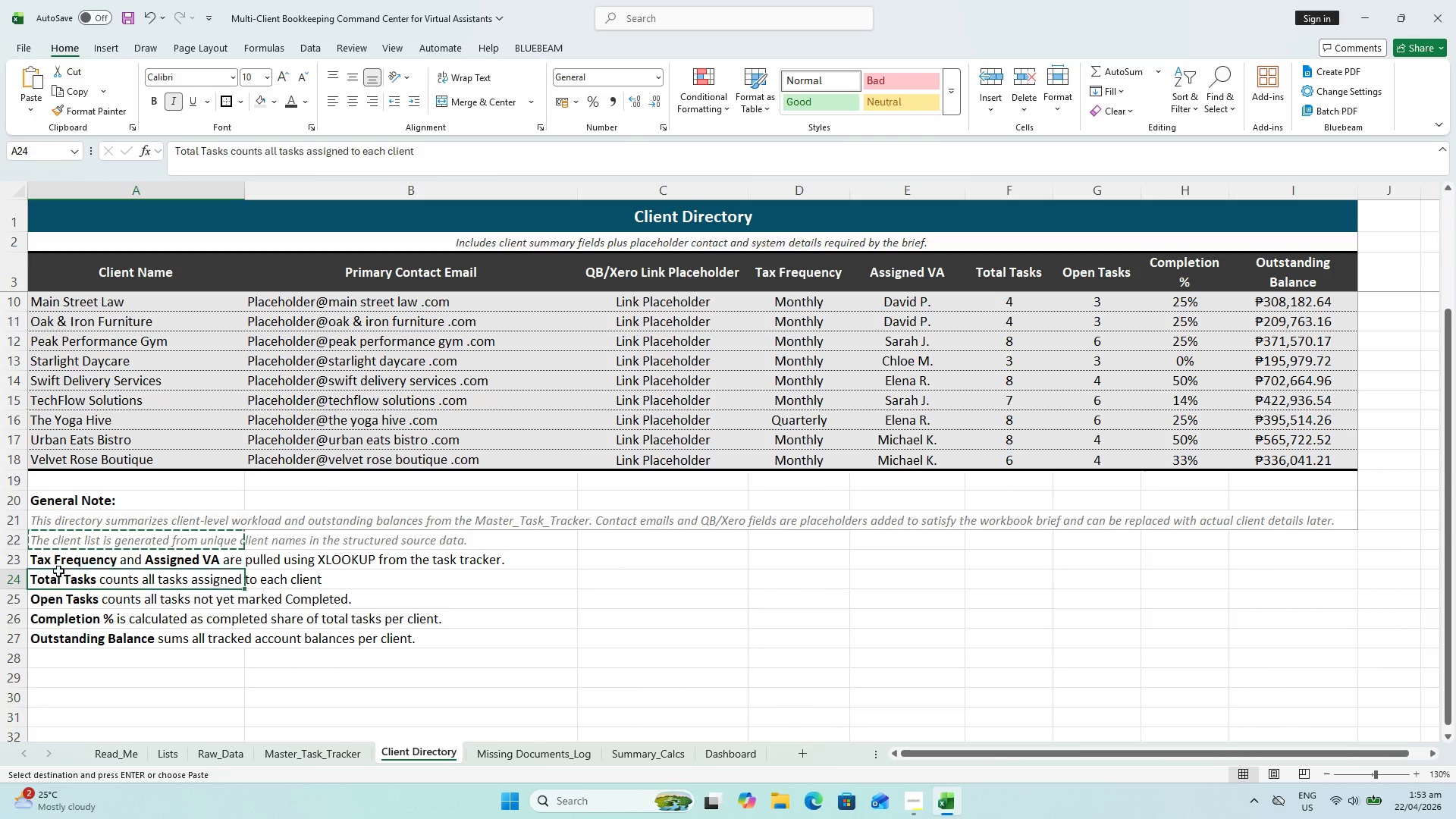 
double_click([56, 563])
 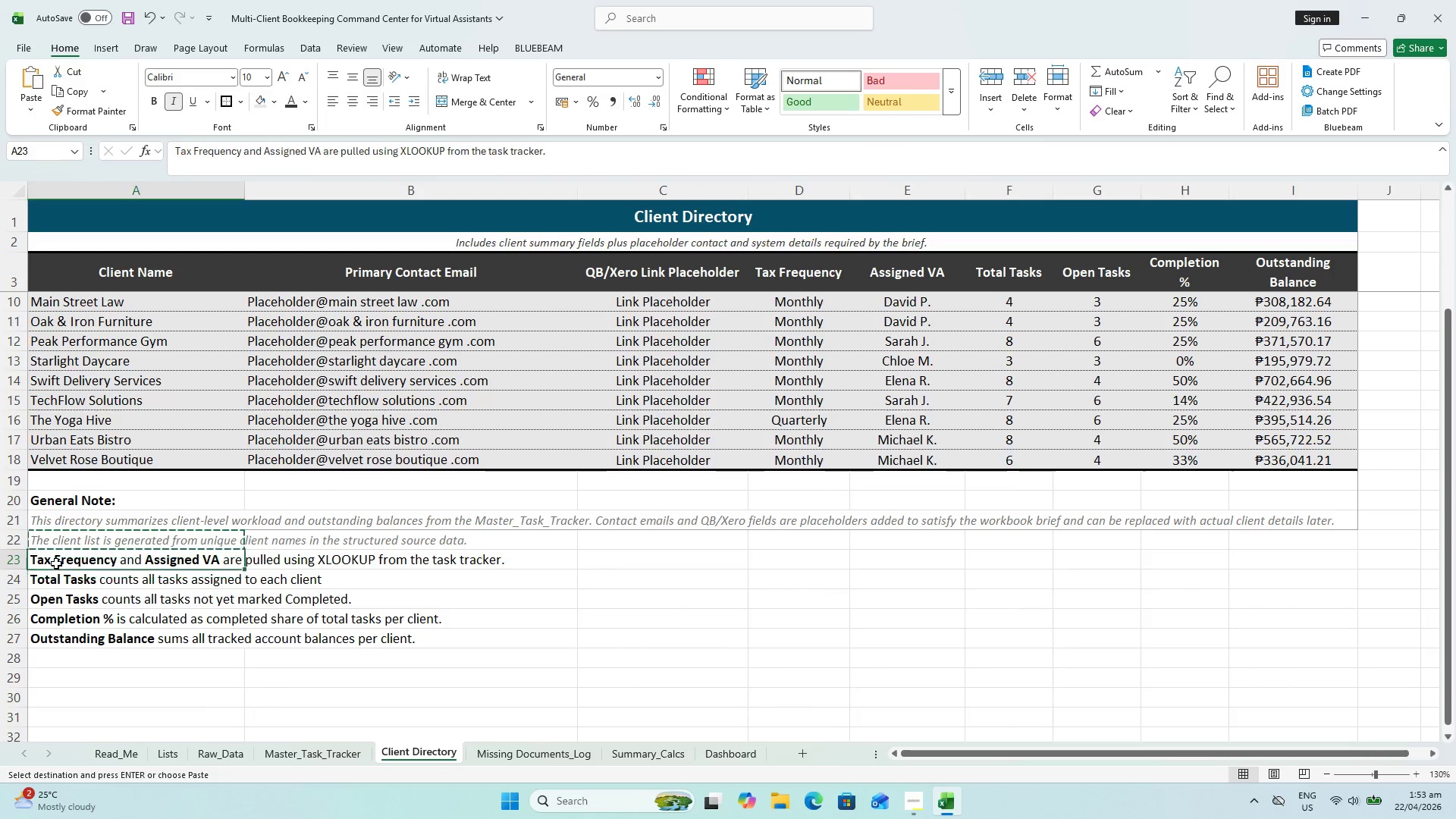 
key(Alt+Control+V)
 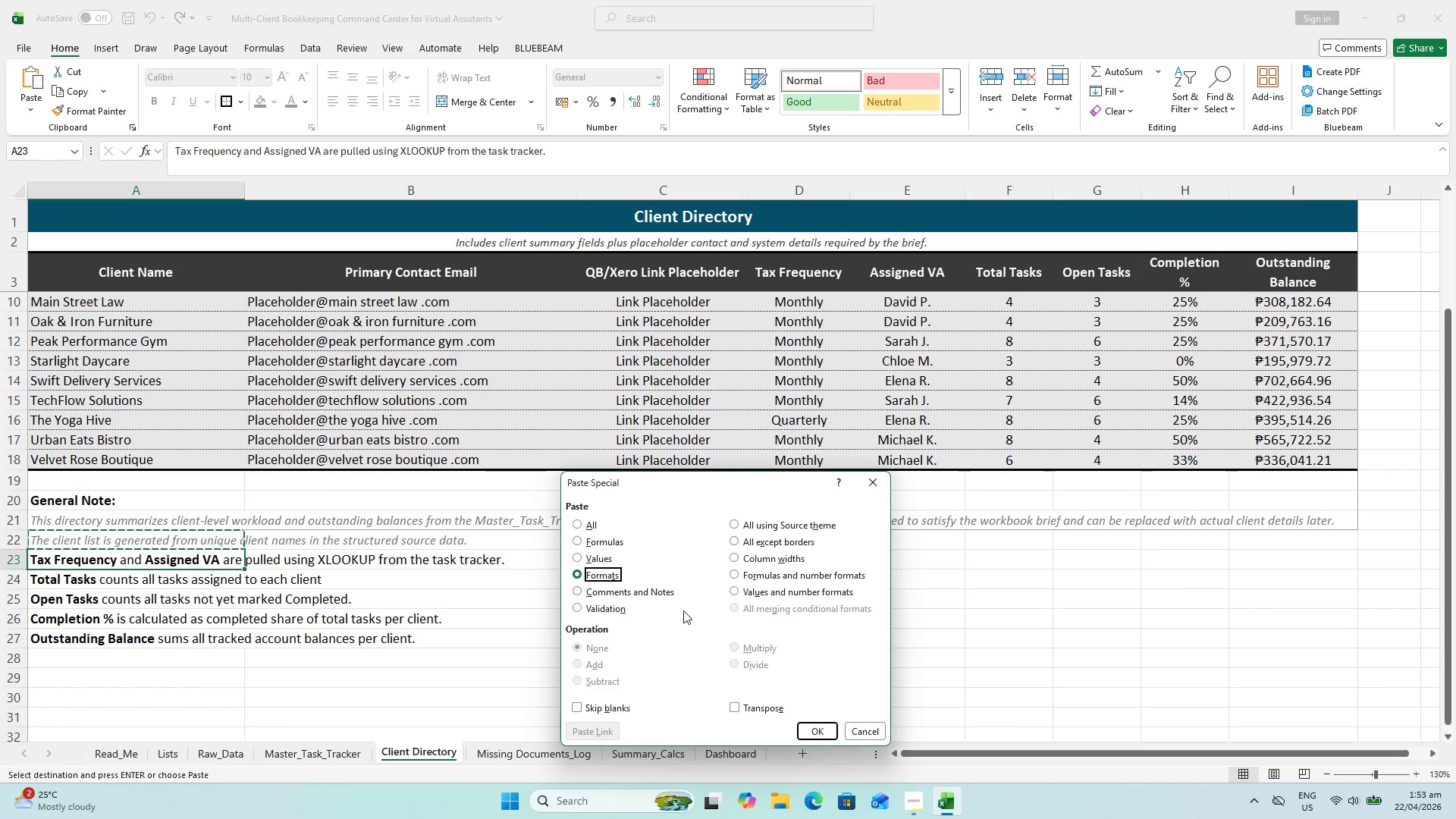 
left_click([825, 731])
 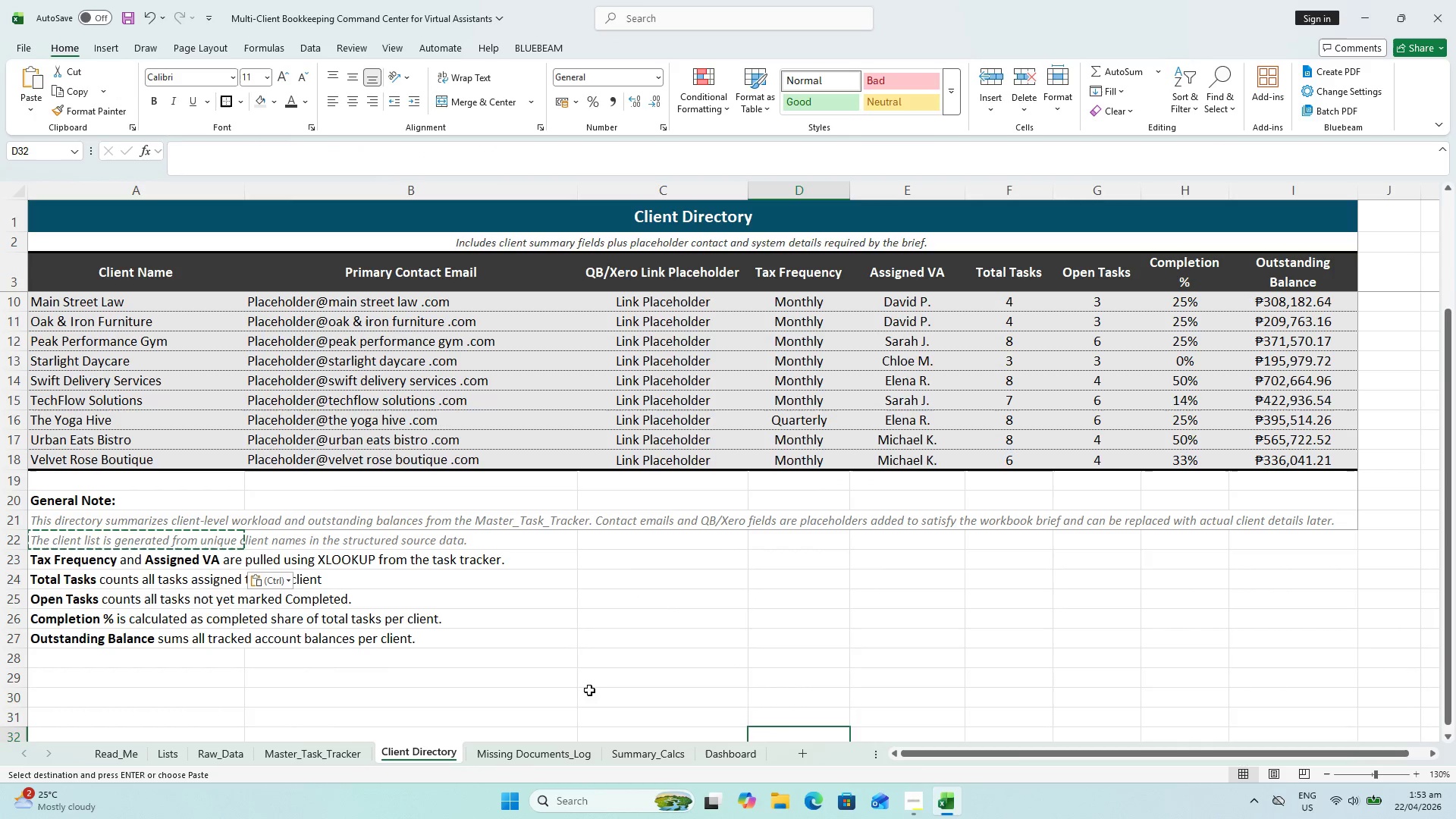 
triple_click([264, 645])
 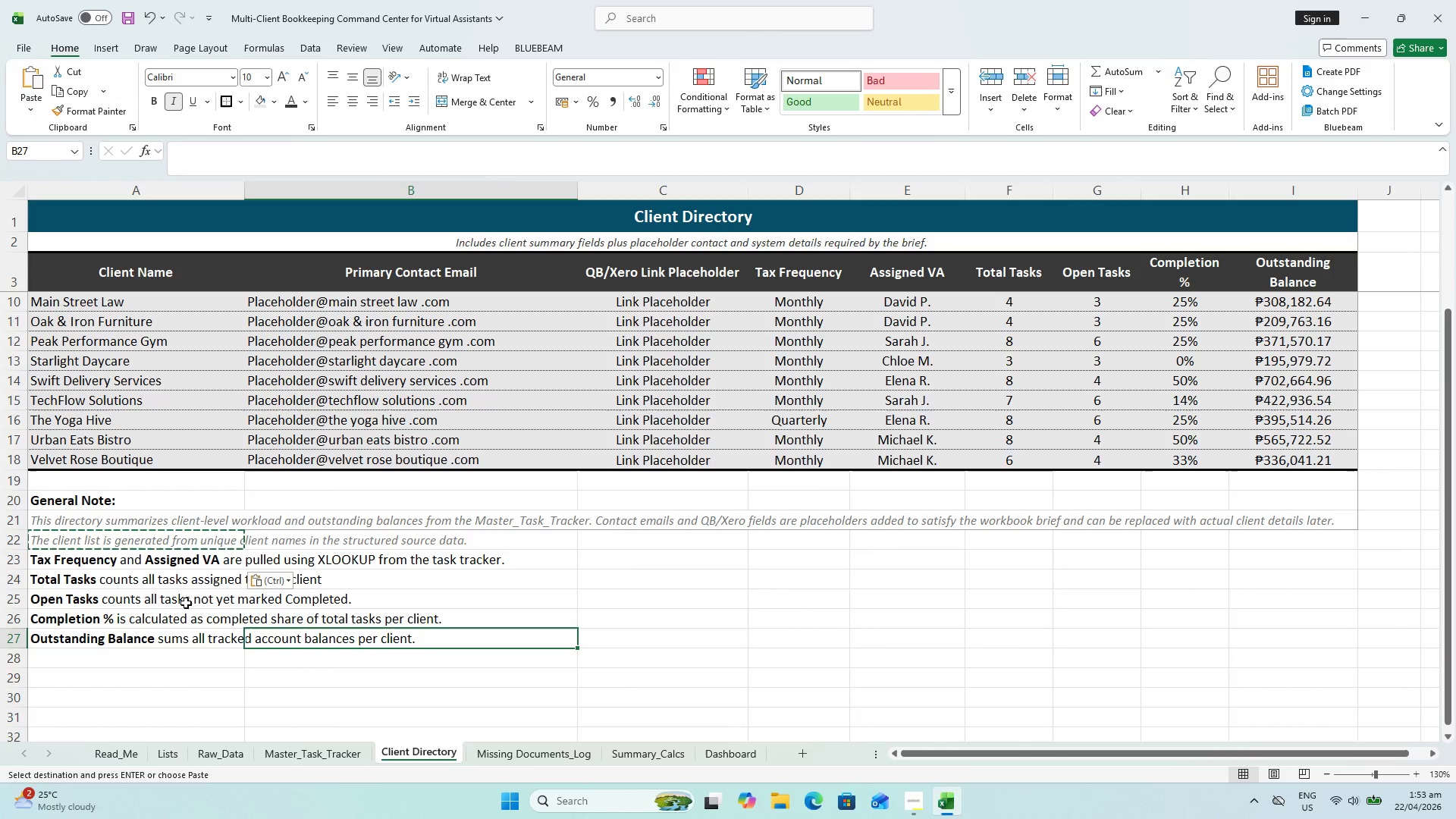 
key(Escape)
 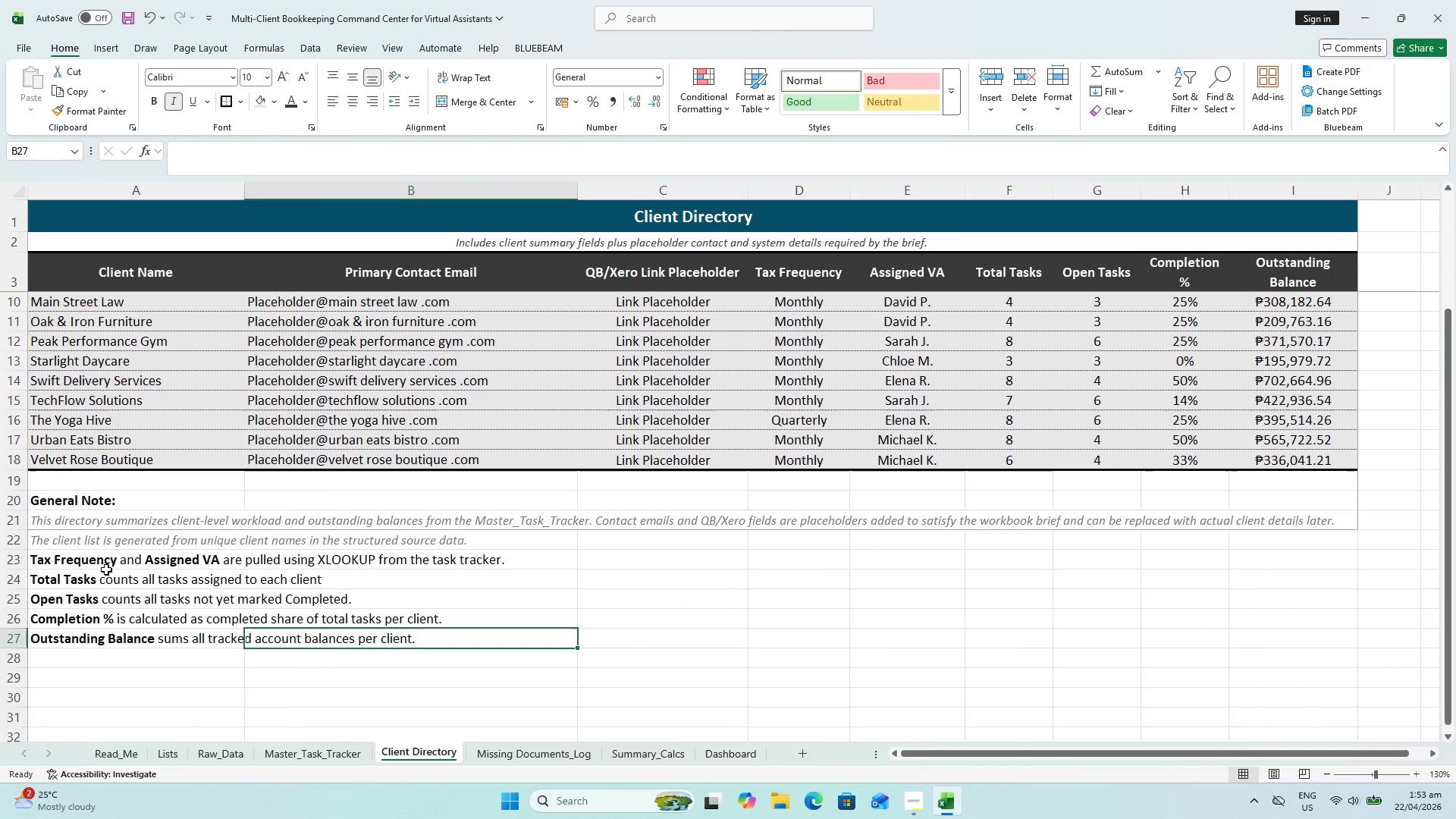 
left_click([105, 569])
 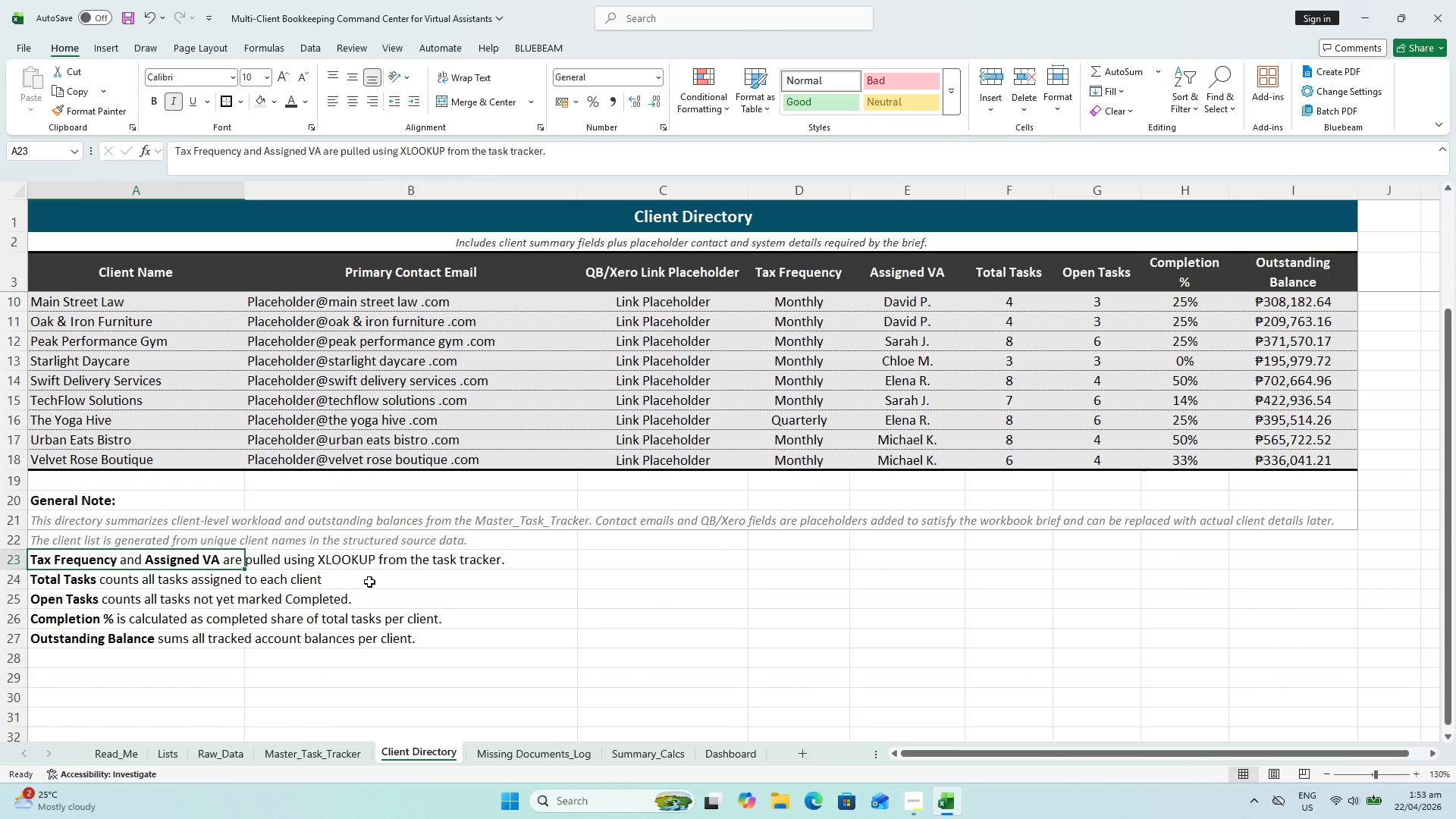 
scroll: coordinate [373, 585], scroll_direction: down, amount: 1.0
 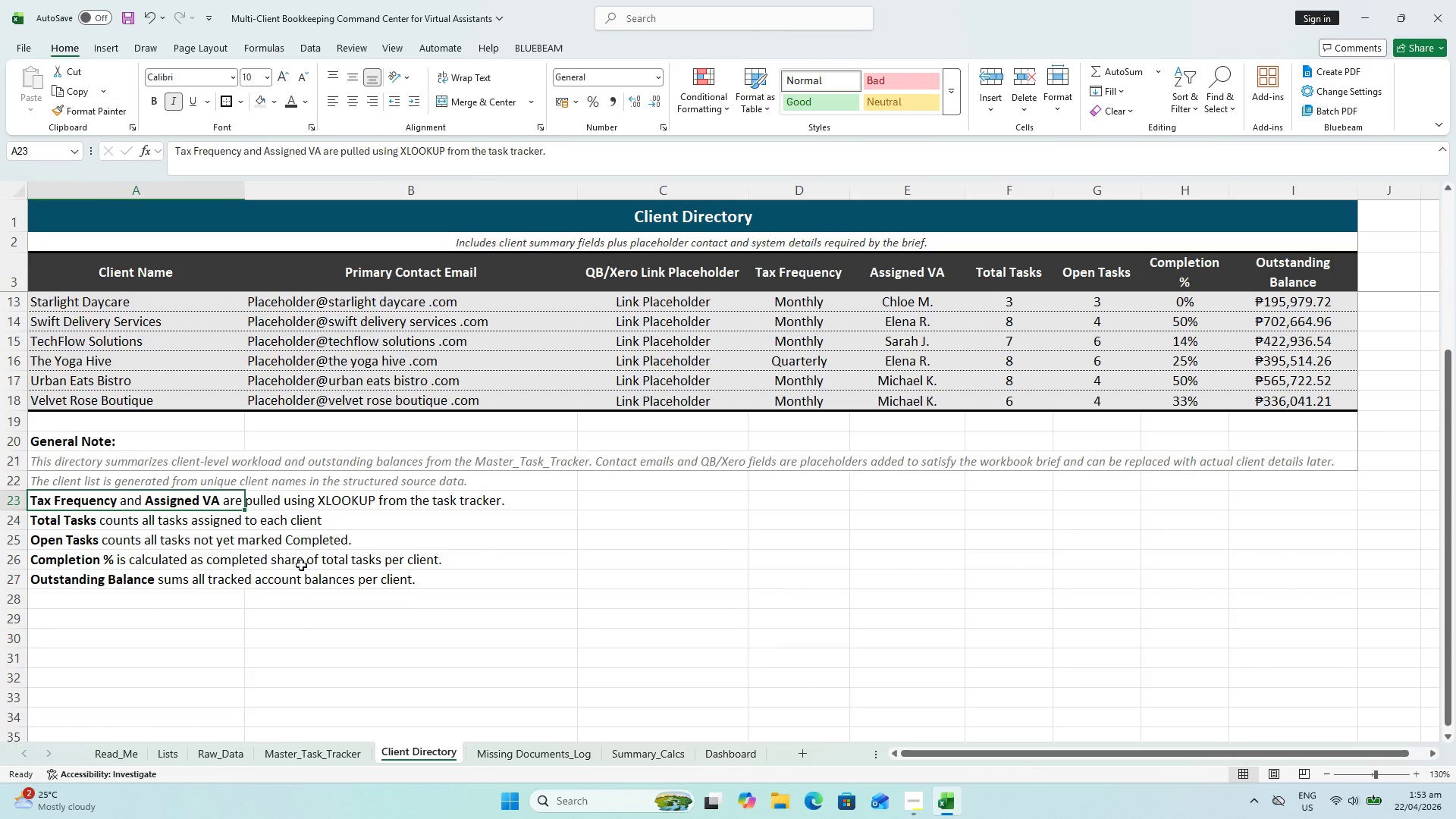 
scroll: coordinate [297, 565], scroll_direction: up, amount: 1.0
 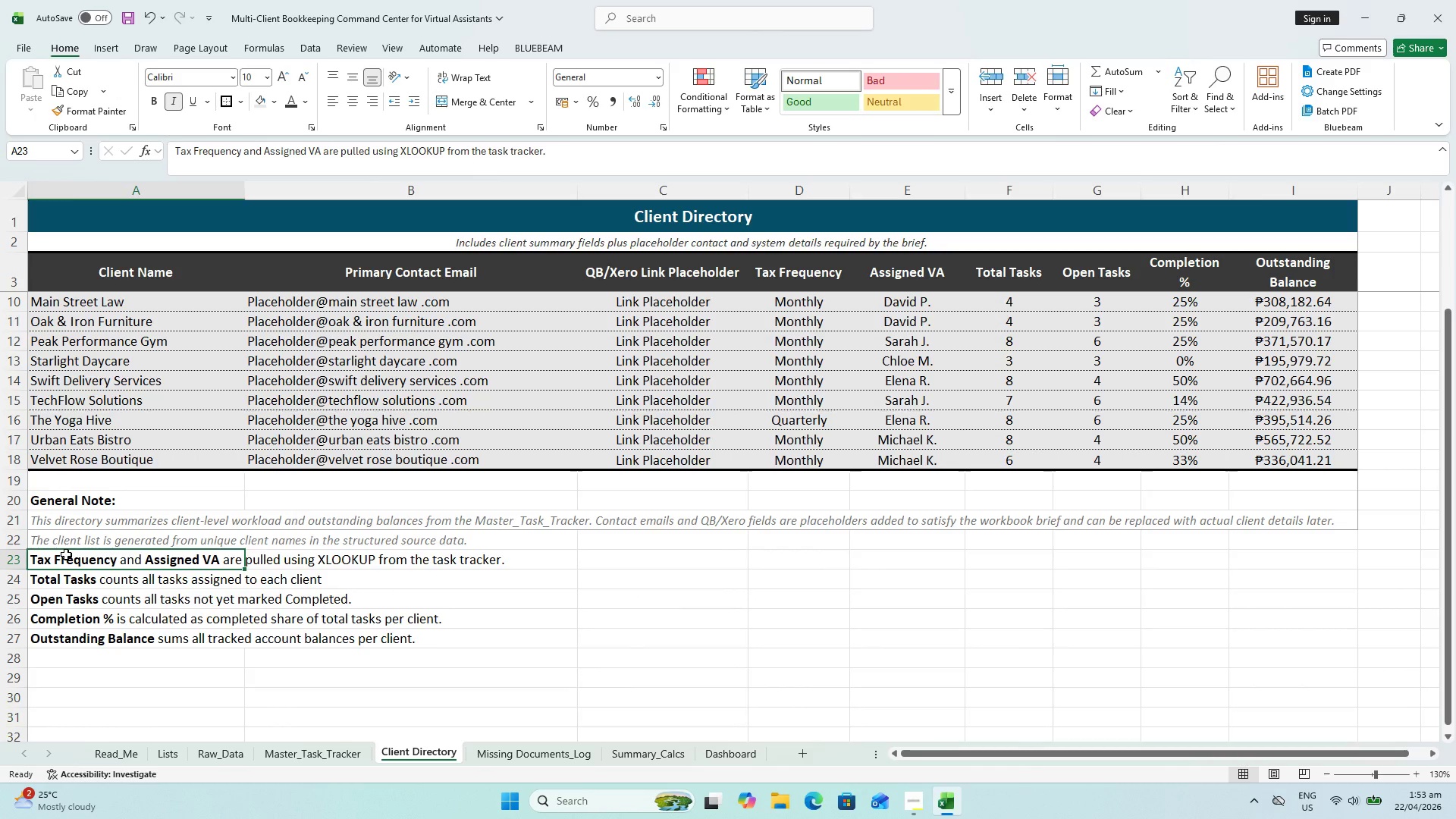 
left_click([76, 536])
 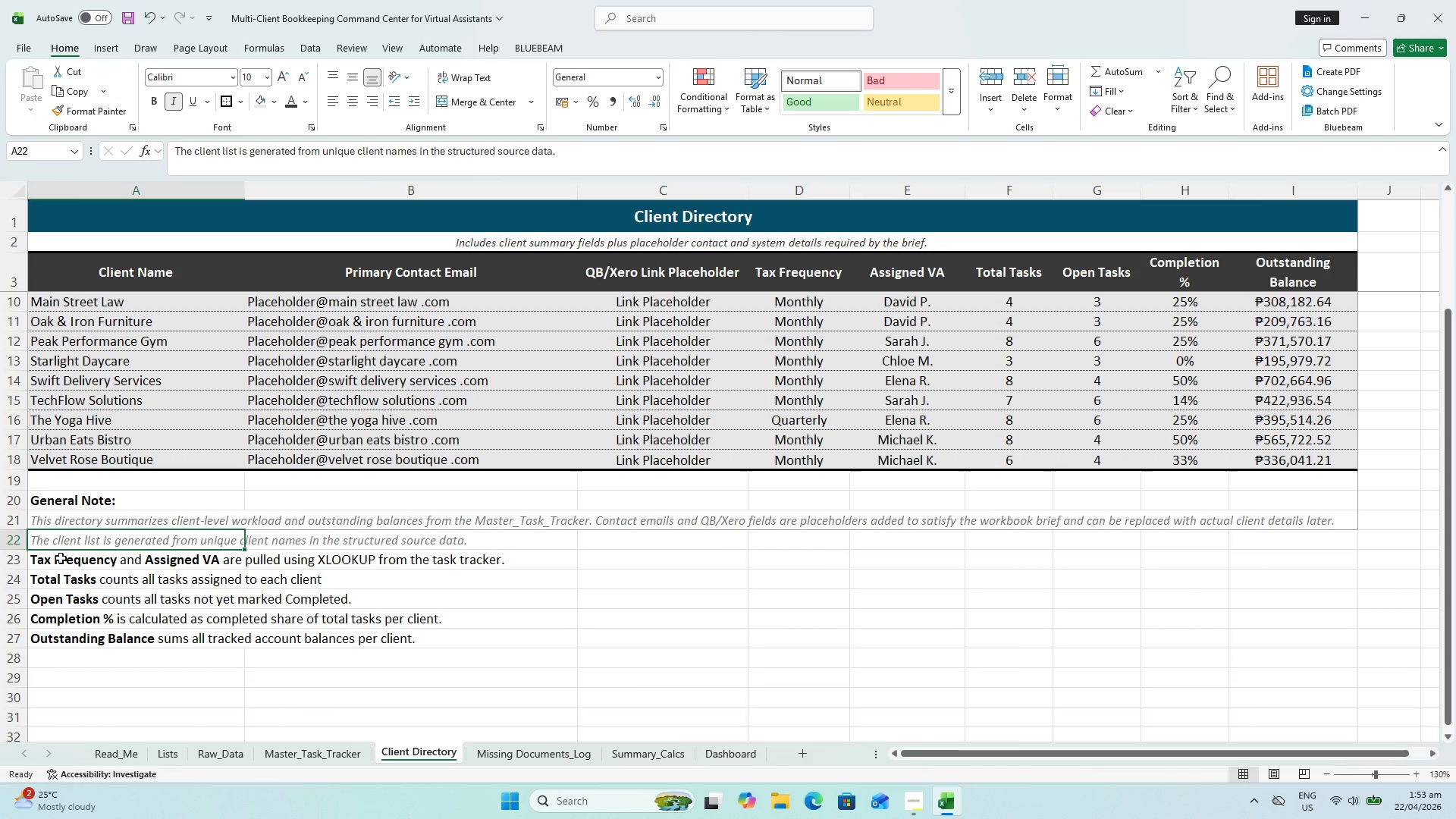 
left_click_drag(start_coordinate=[60, 558], to_coordinate=[1366, 635])
 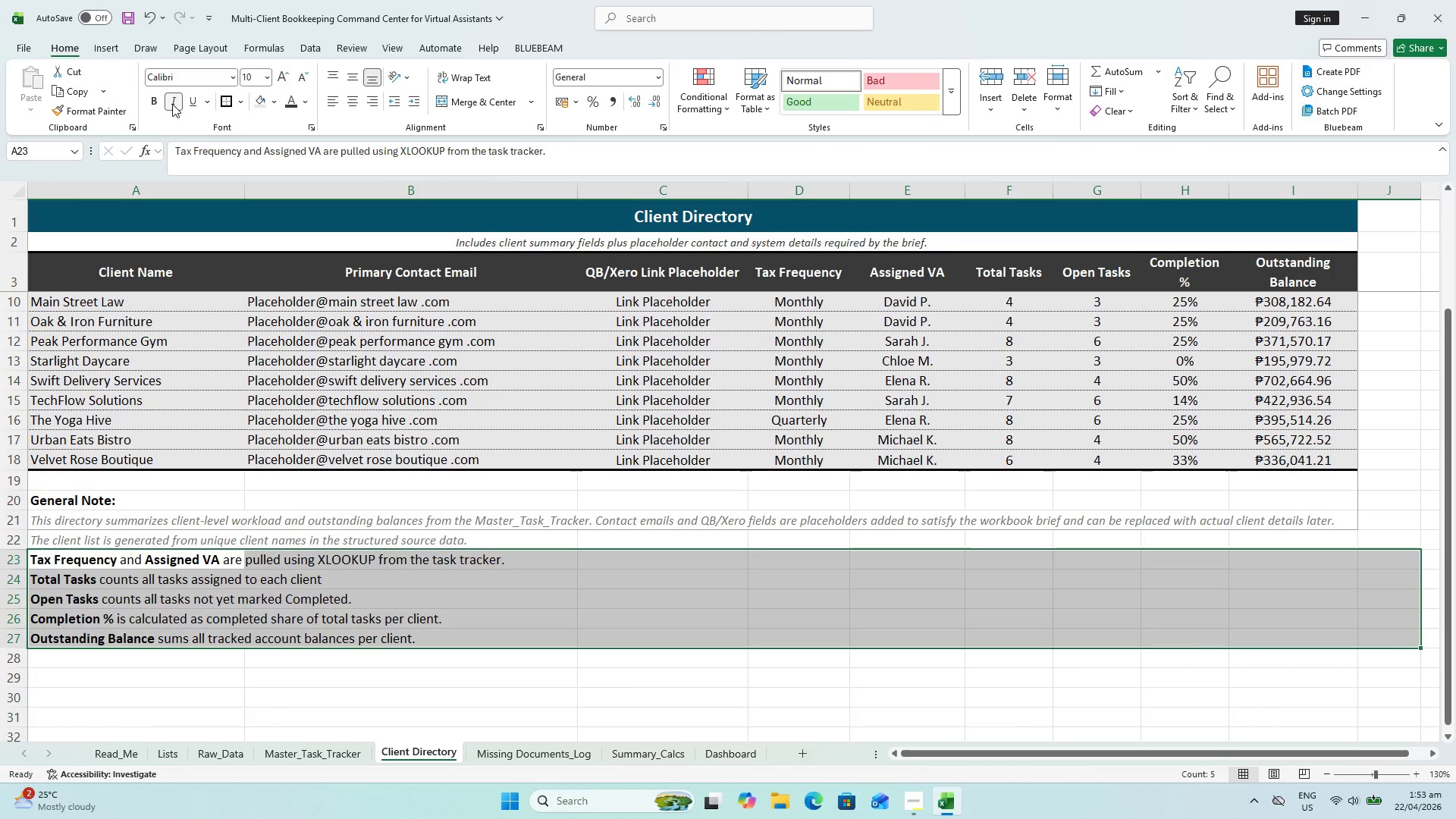 
double_click([172, 104])
 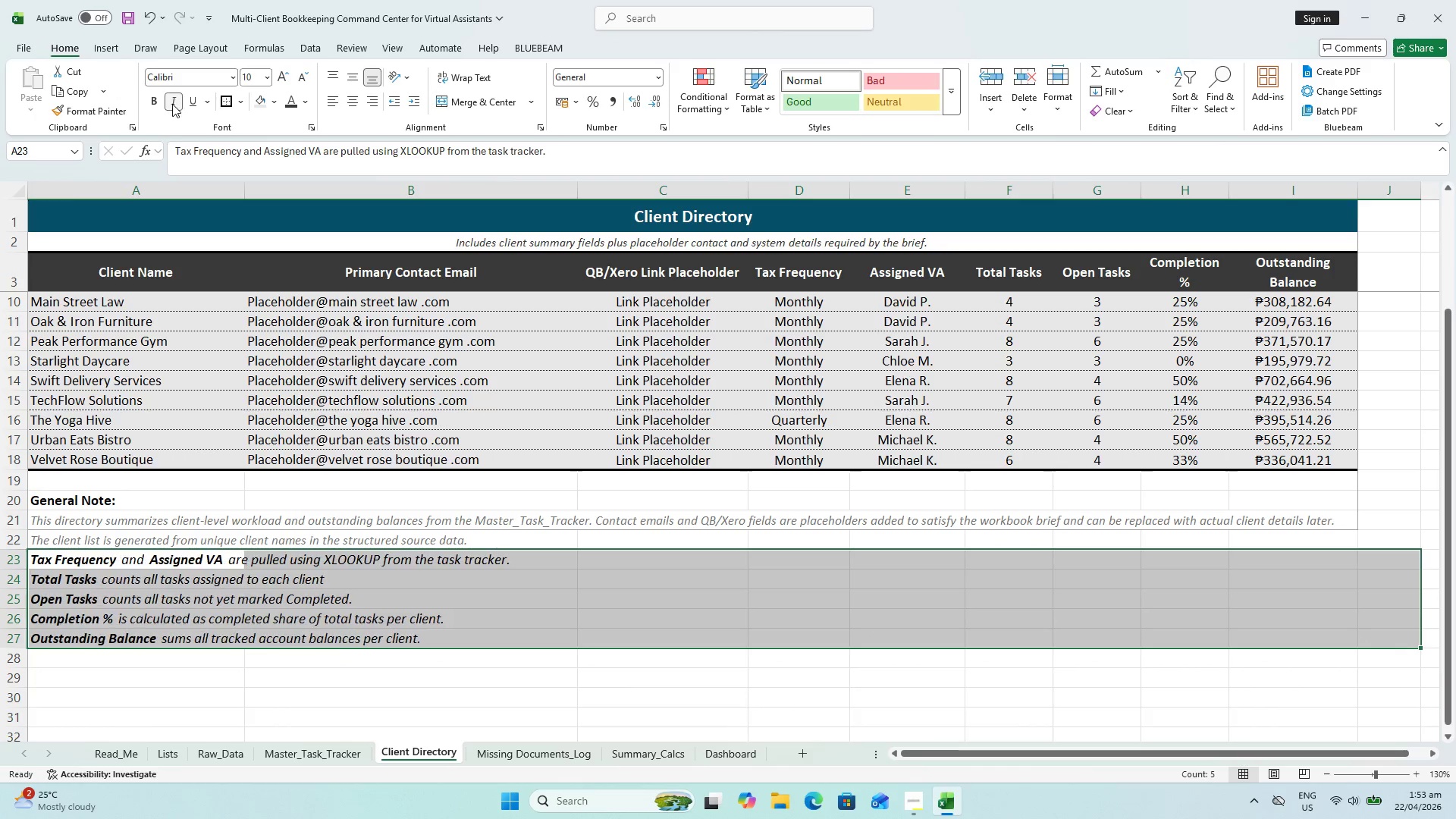 
triple_click([172, 104])
 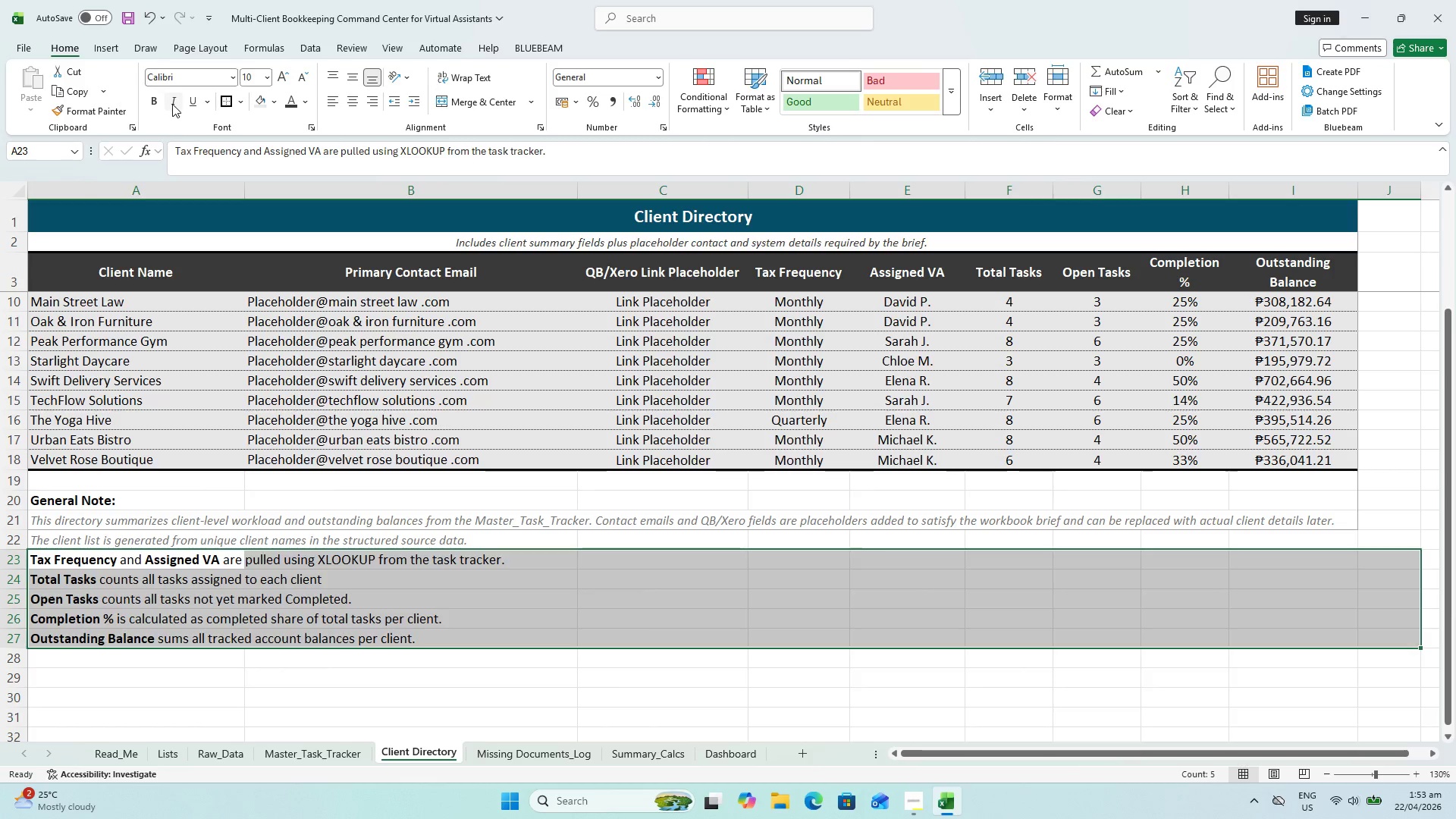 
left_click([172, 104])
 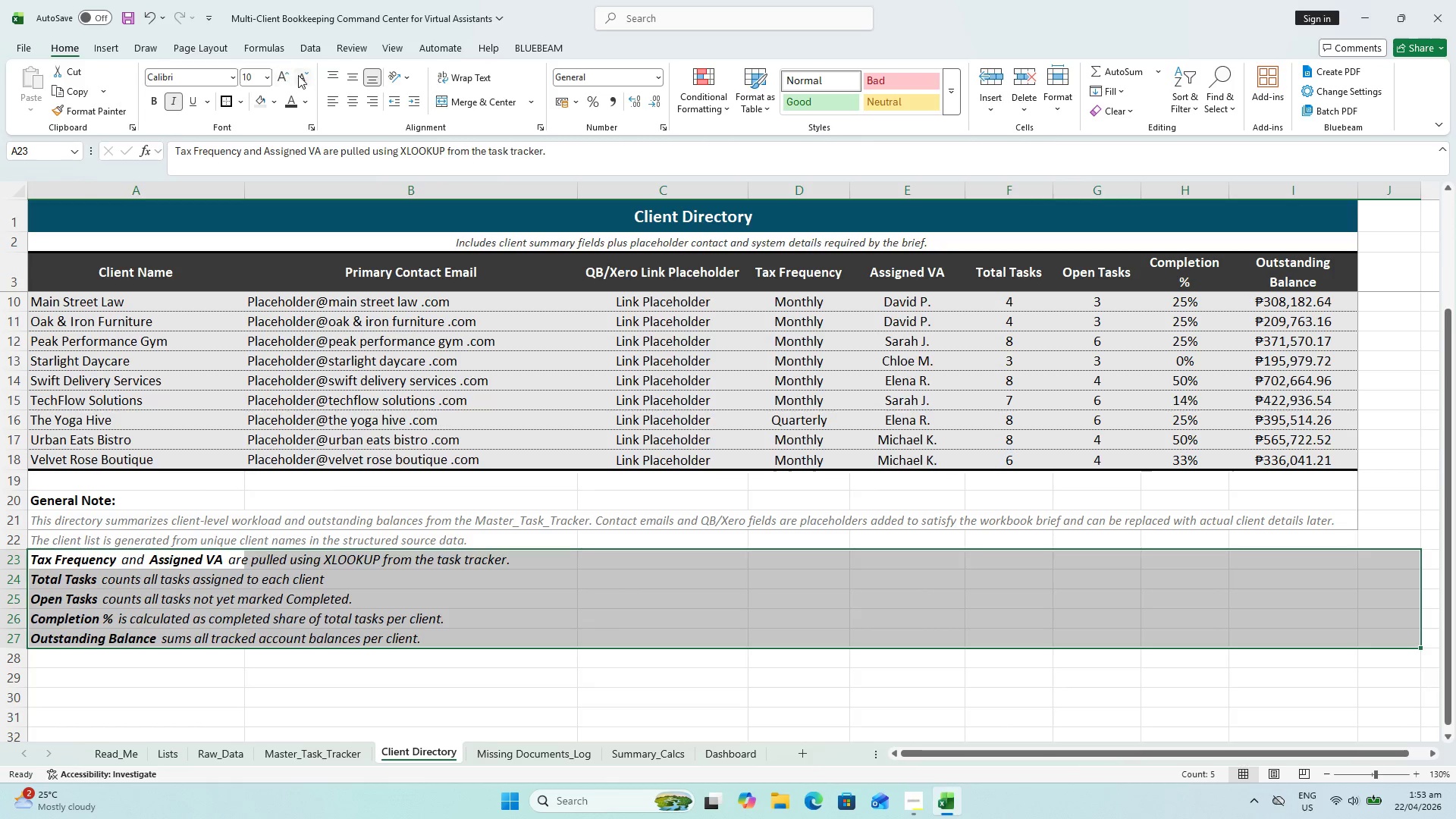 
double_click([303, 105])
 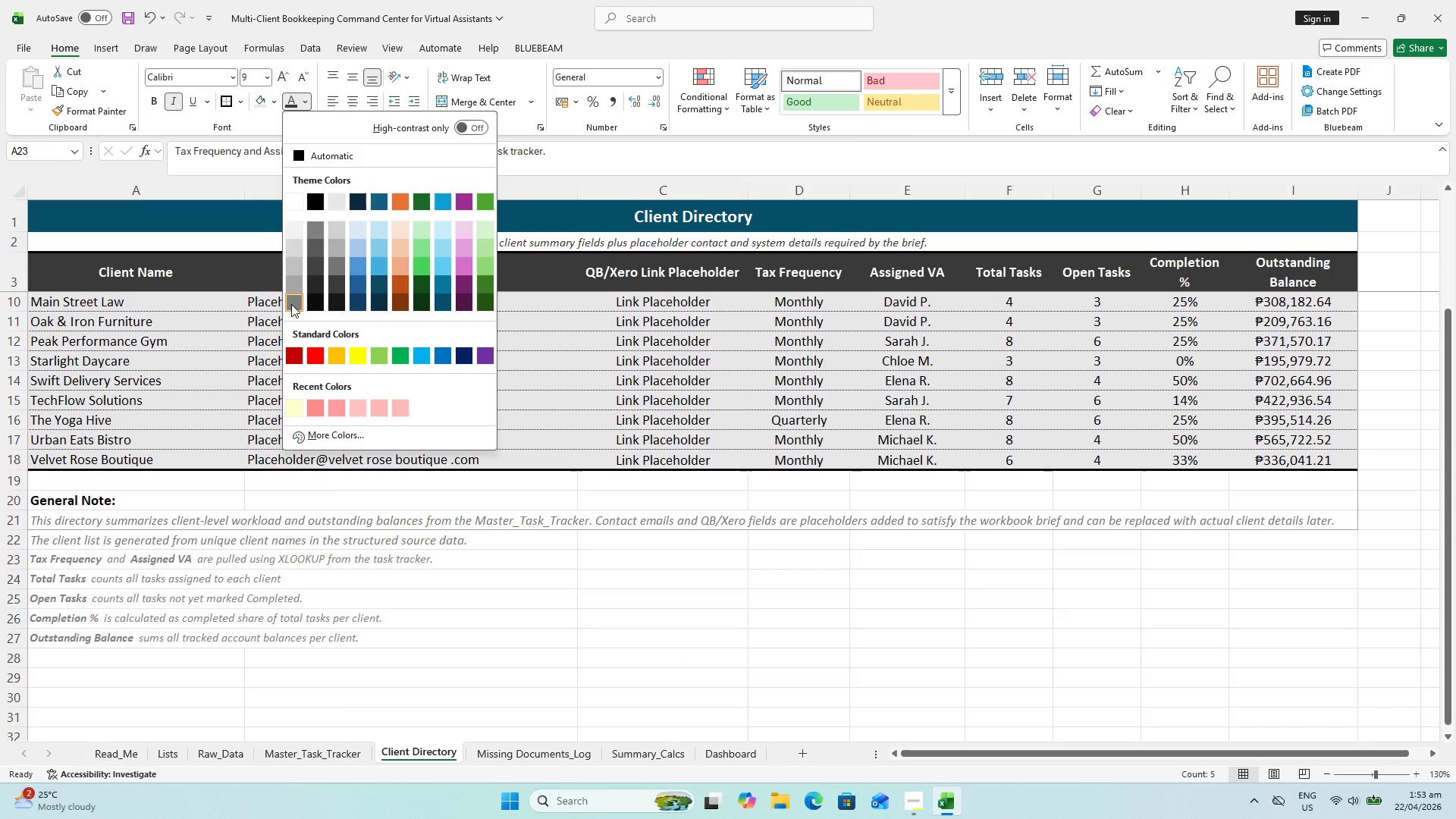 
wait(5.51)
 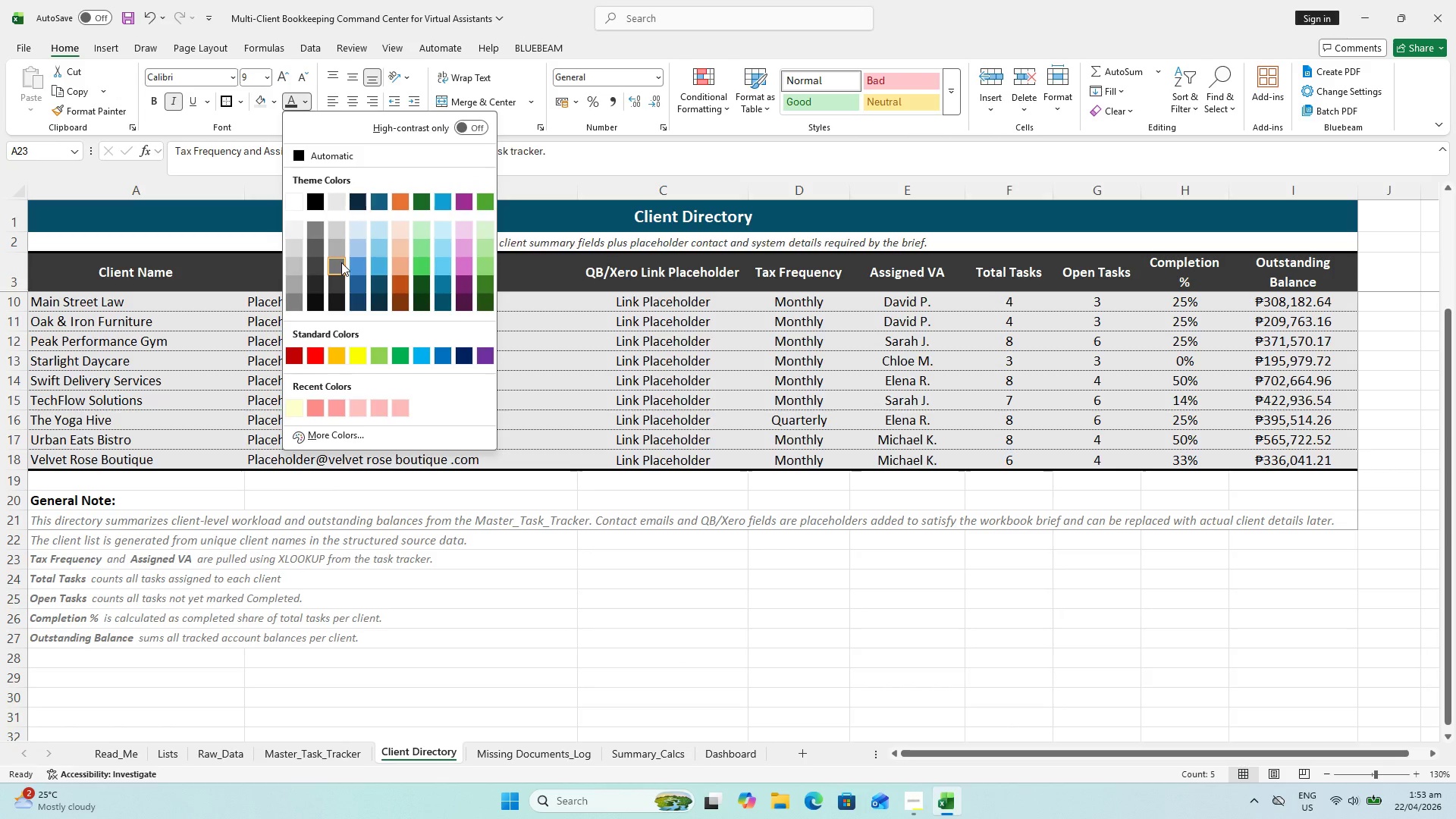 
left_click_drag(start_coordinate=[328, 281], to_coordinate=[336, 271])
 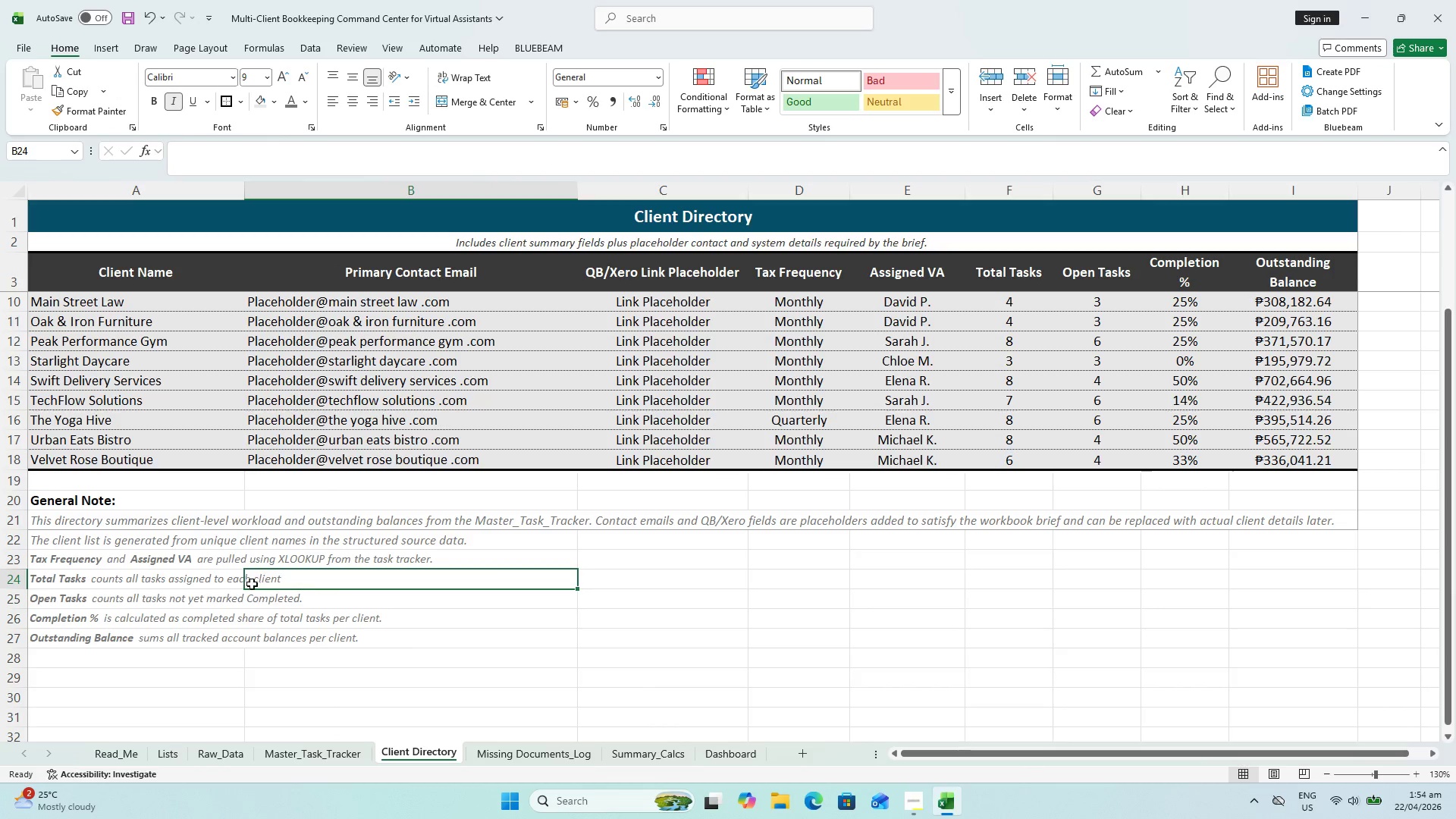 
left_click([214, 585])
 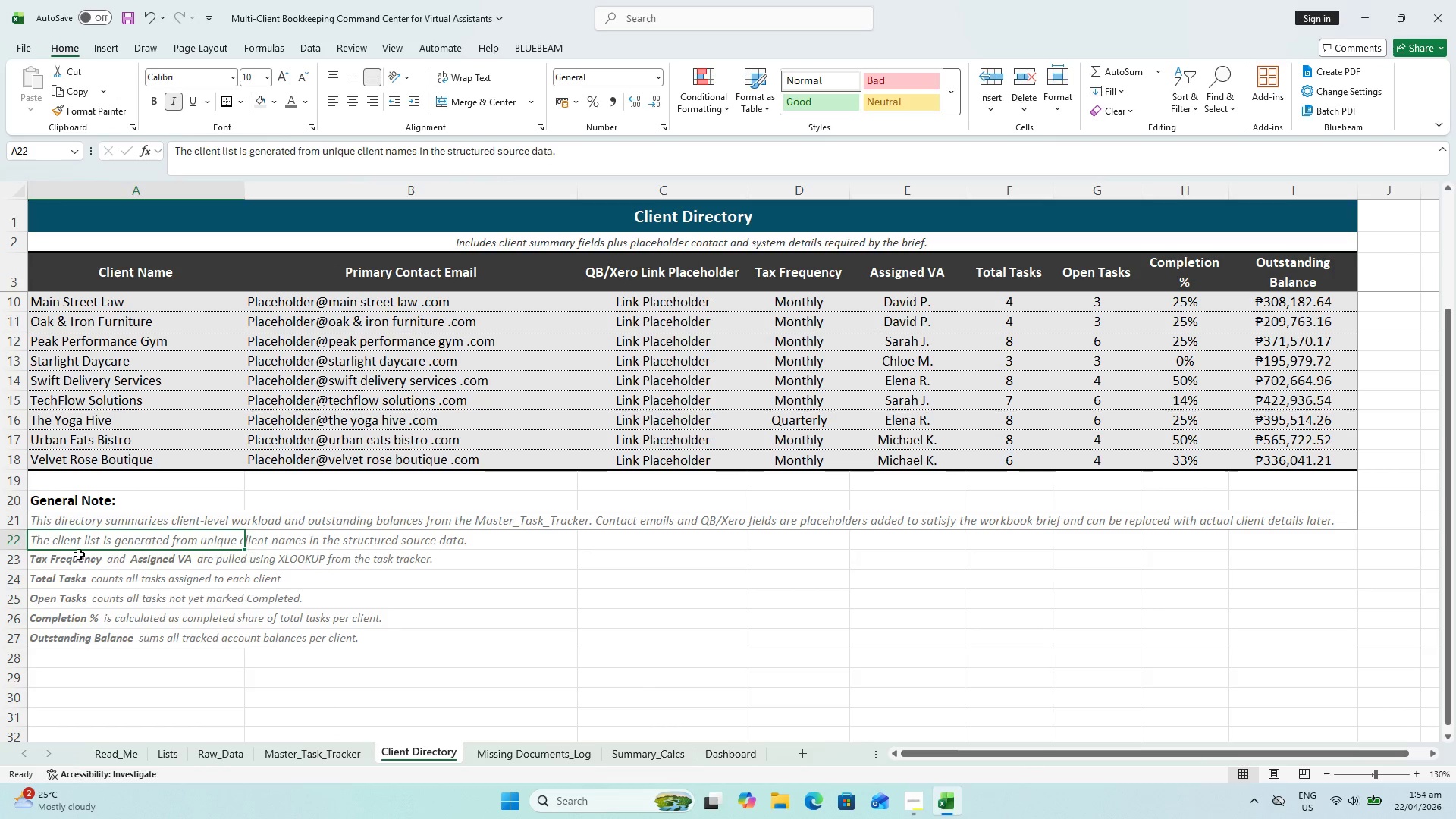 
double_click([89, 519])
 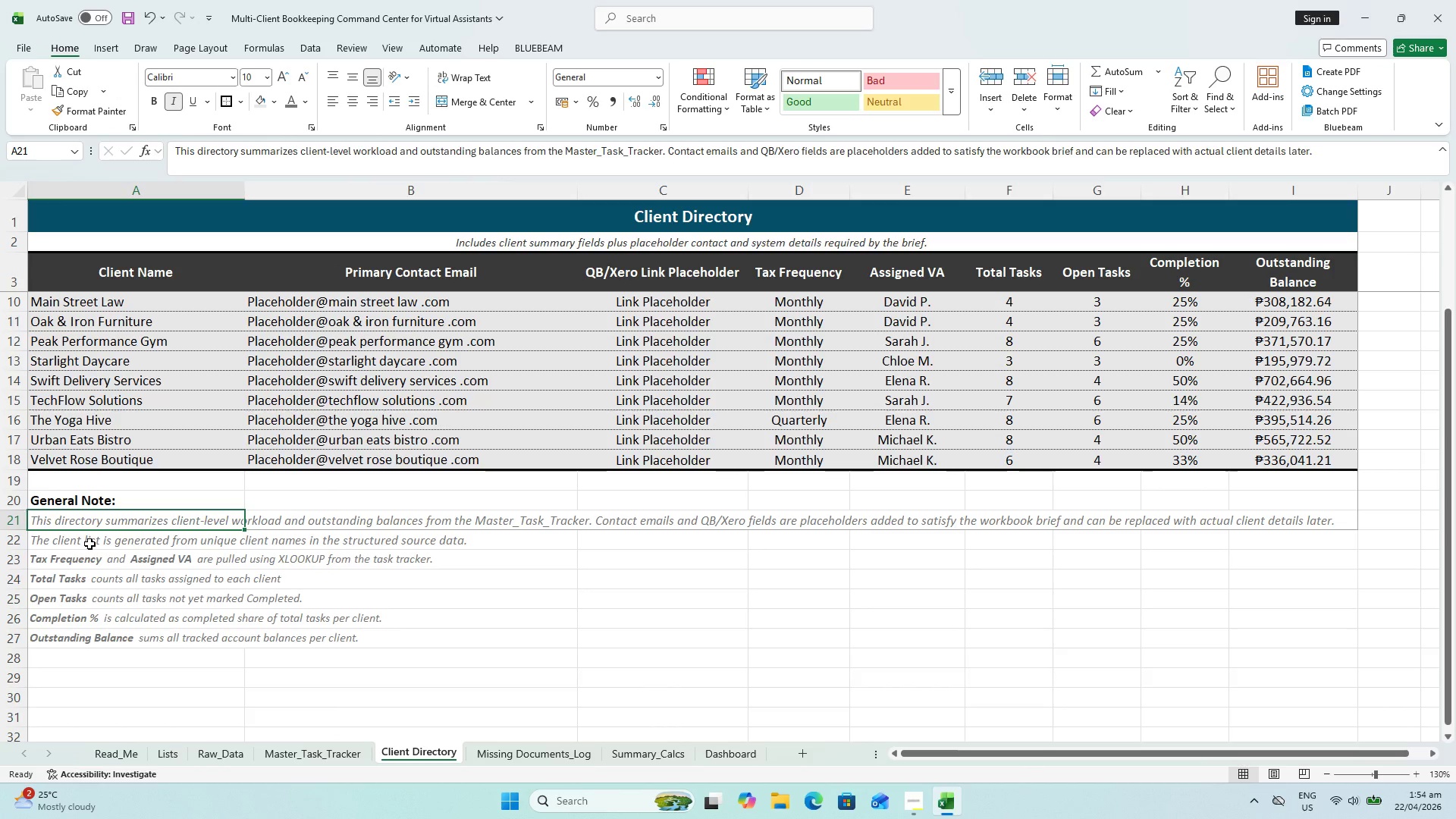 
left_click([88, 556])
 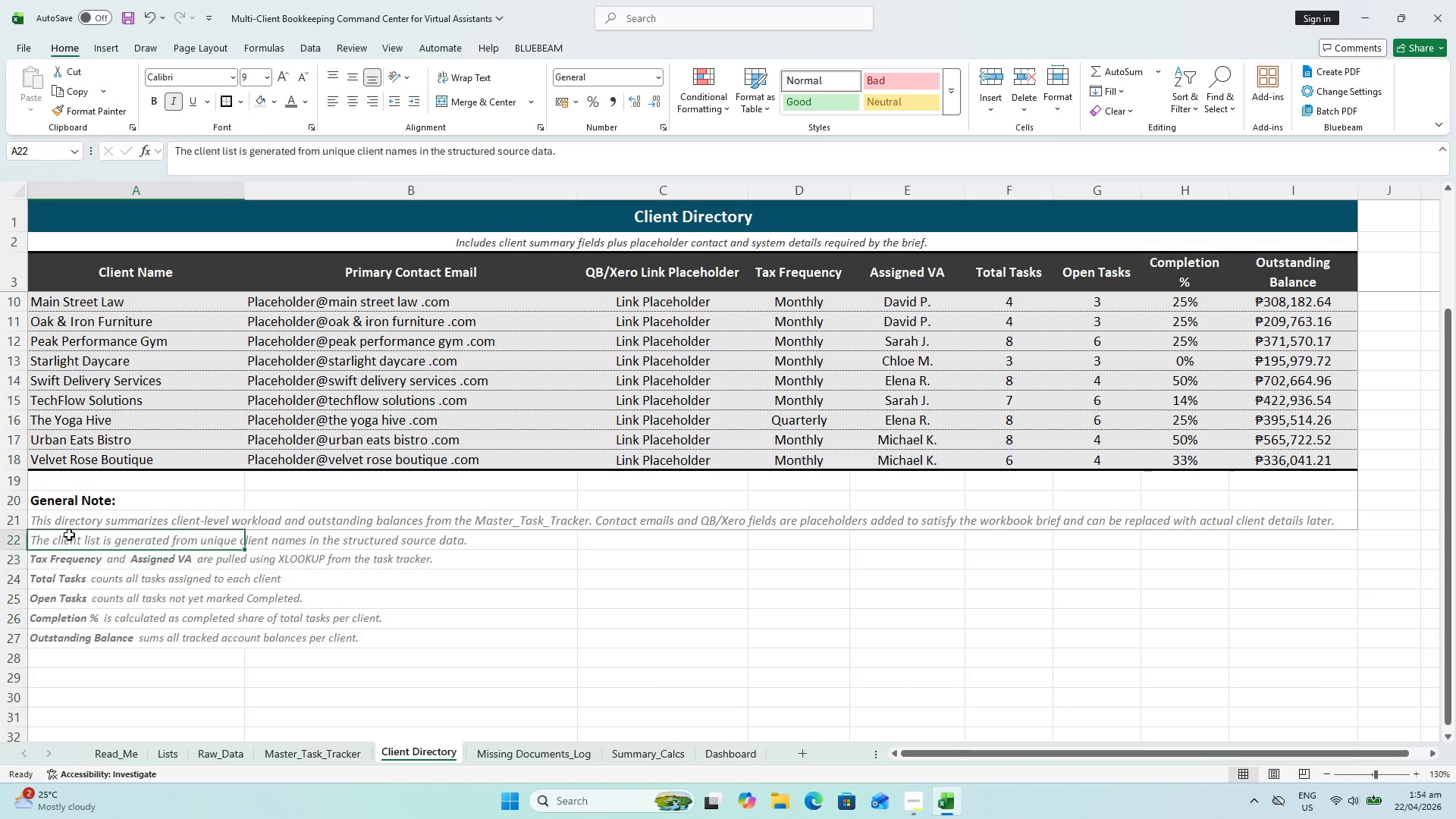 
double_click([63, 570])
 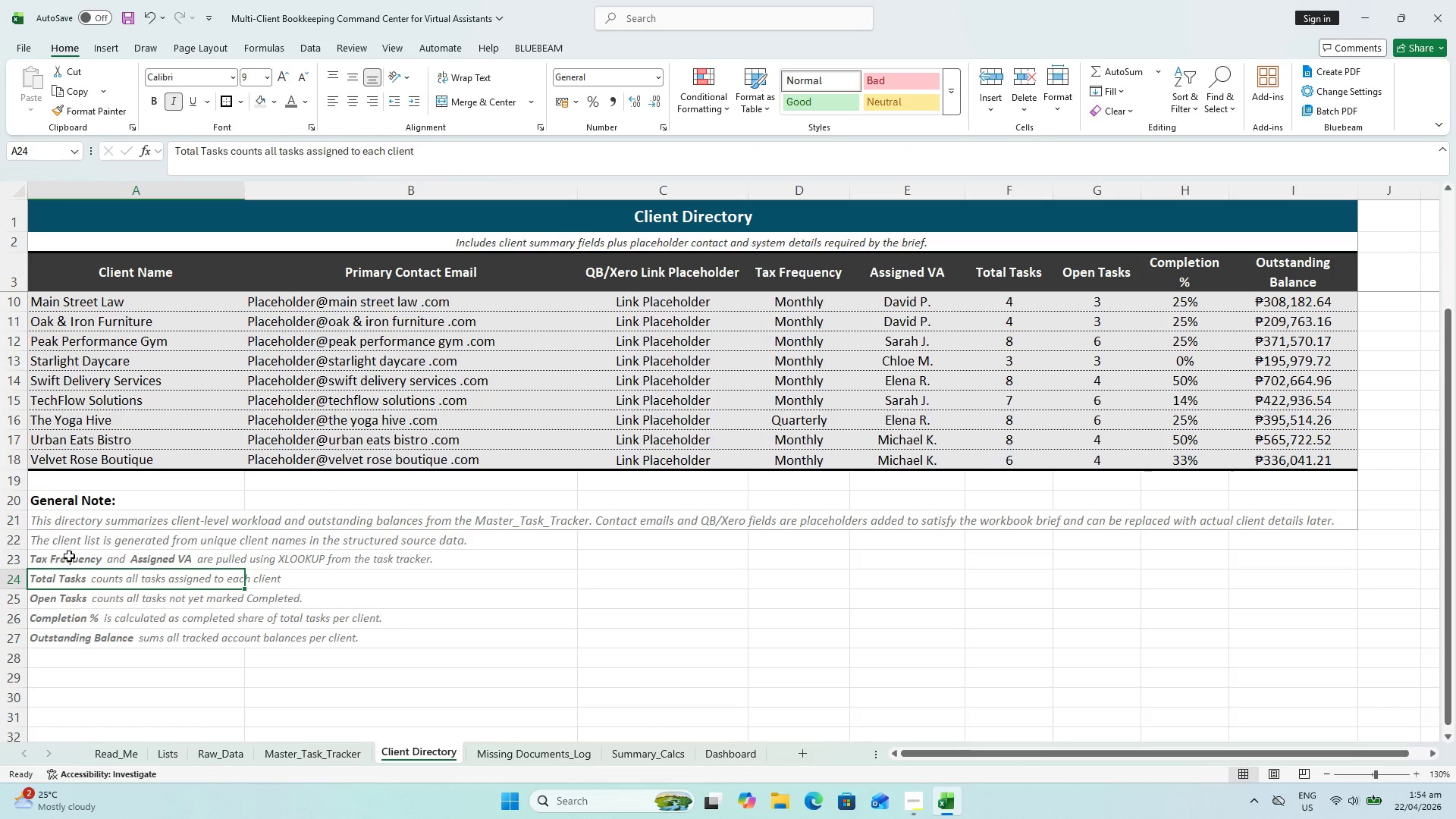 
left_click([69, 553])
 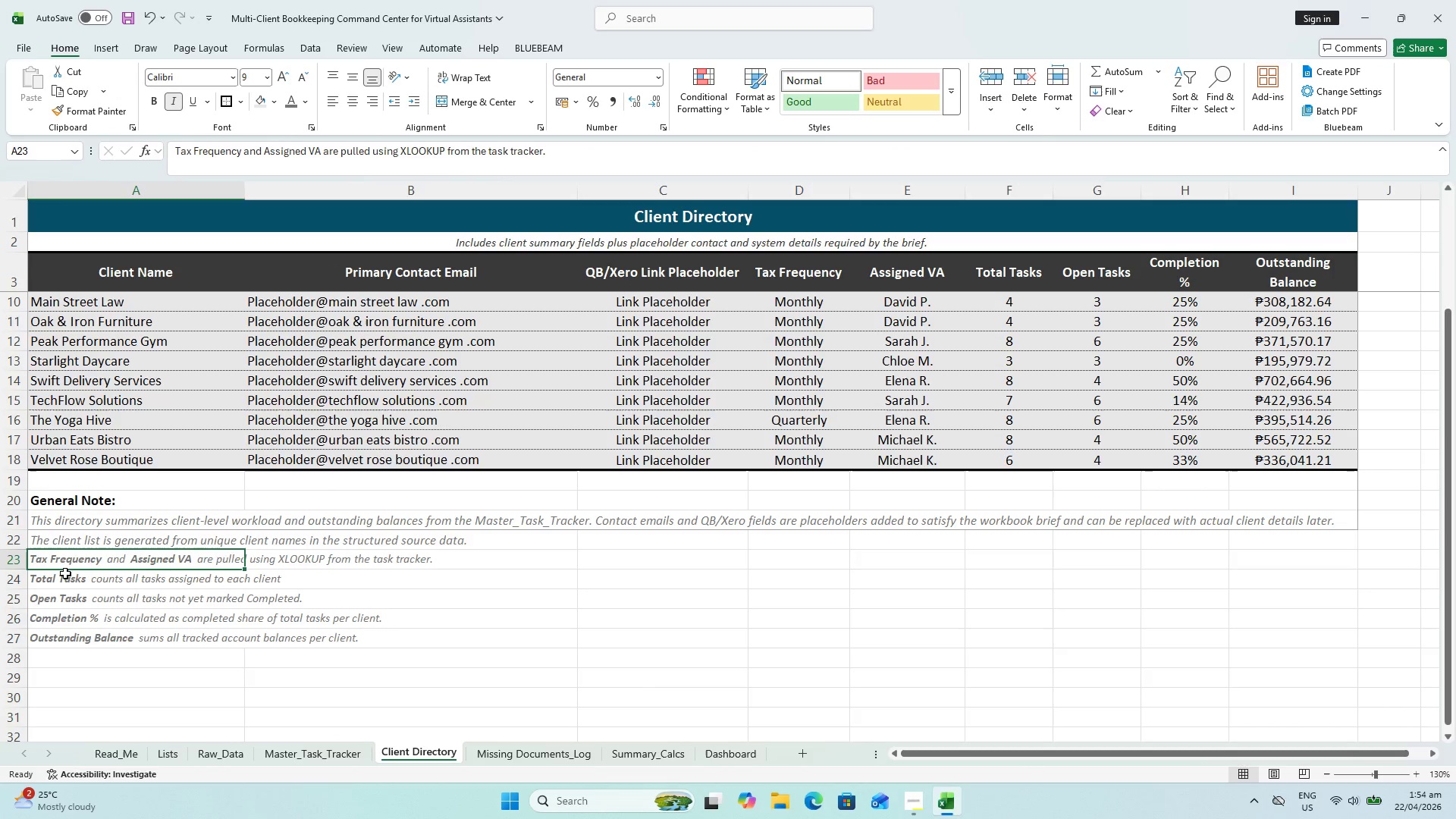 
hold_key(key=ShiftLeft, duration=0.81)
 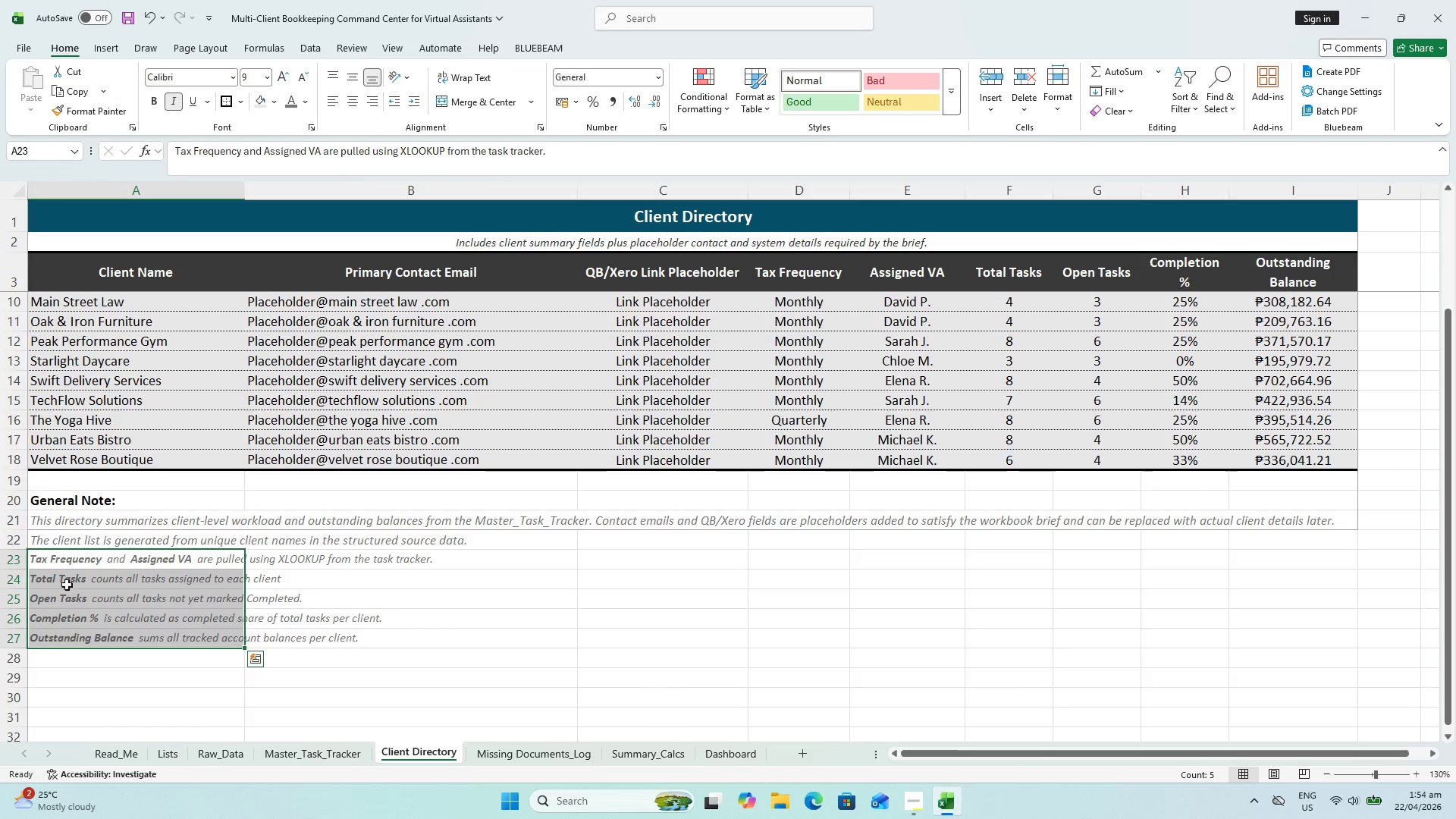 
left_click([57, 535])
 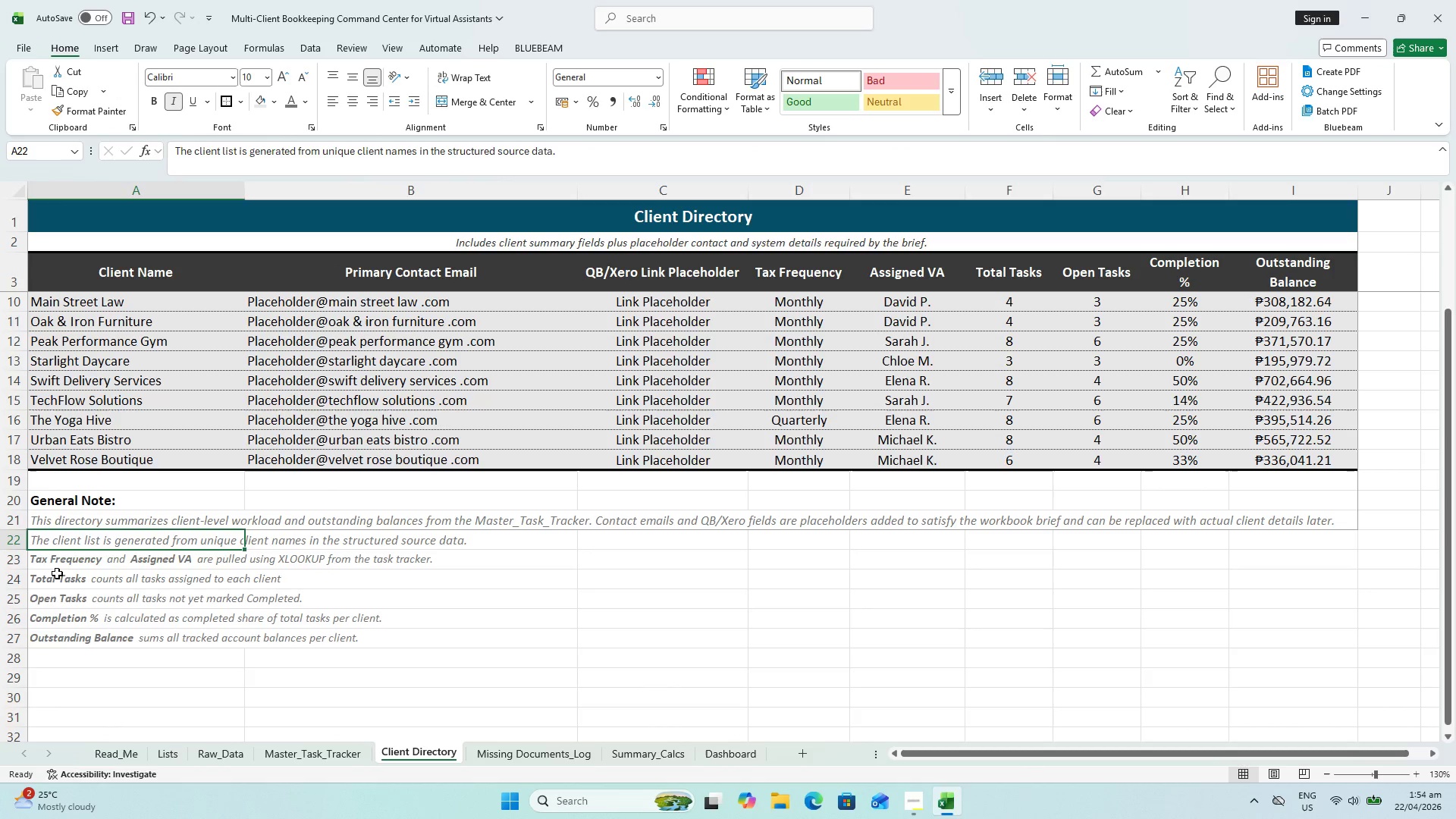 
key(Shift+ShiftLeft)
 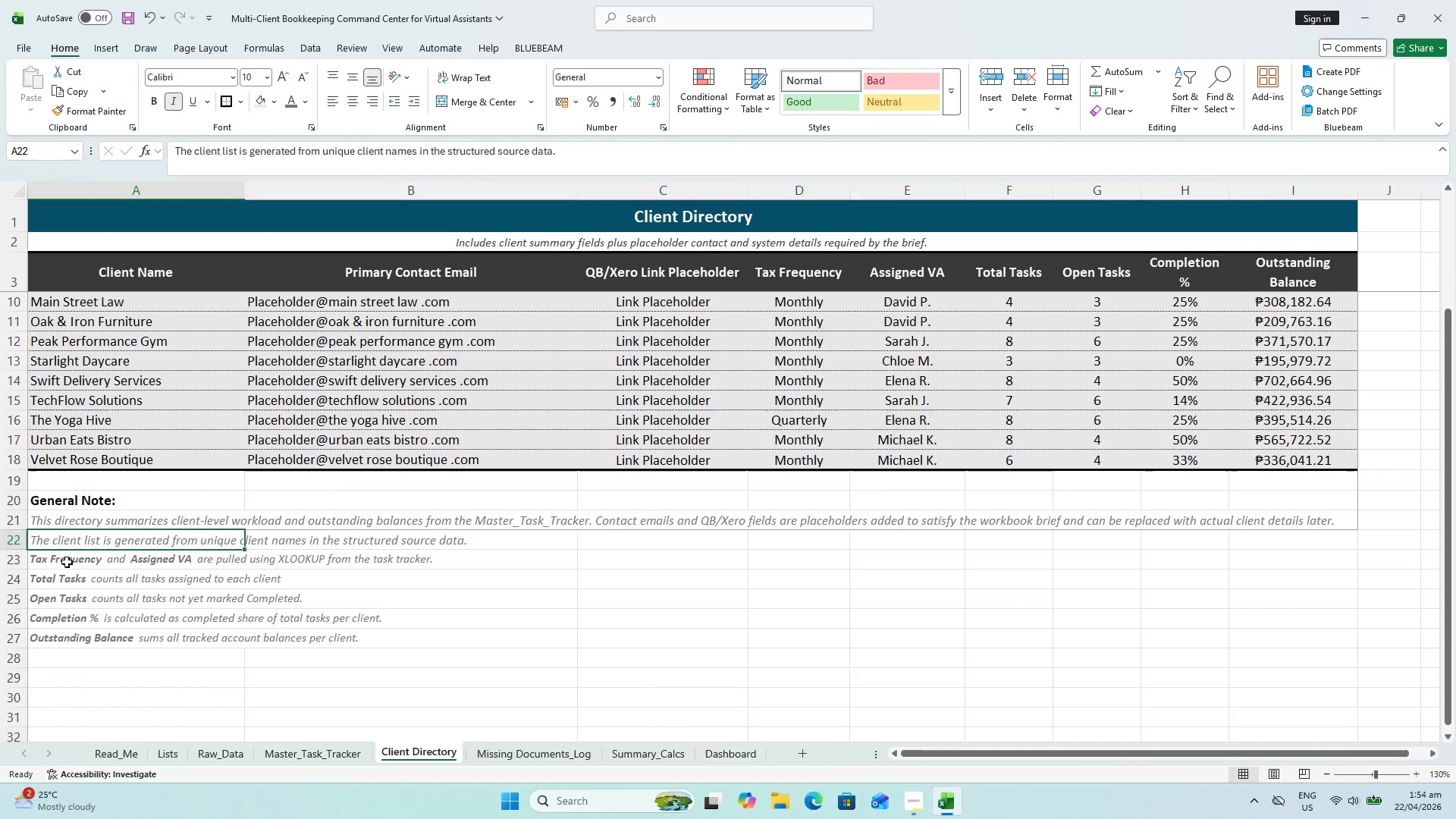 
left_click([67, 557])
 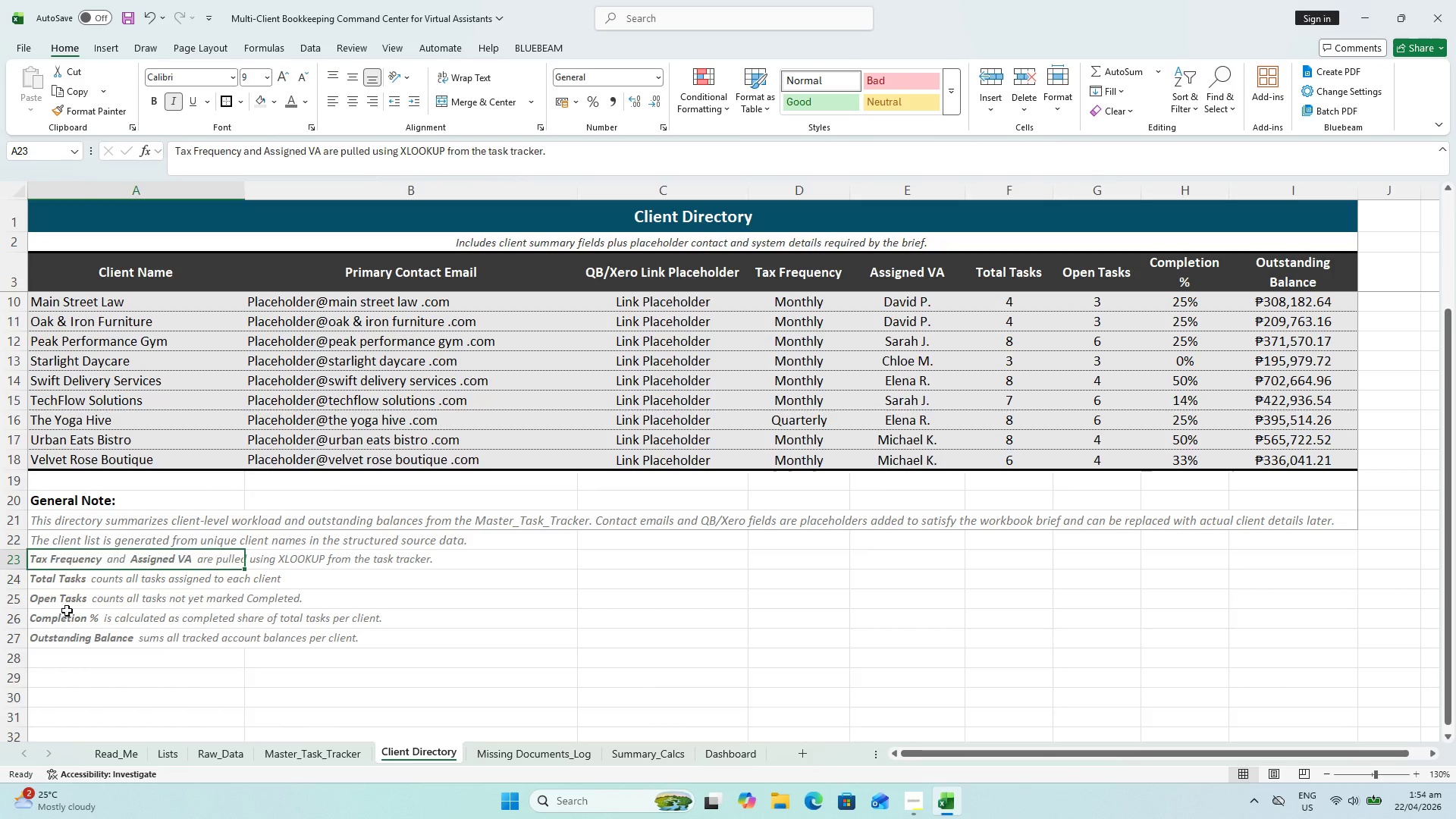 
hold_key(key=ShiftLeft, duration=1.03)
double_click([70, 628])
 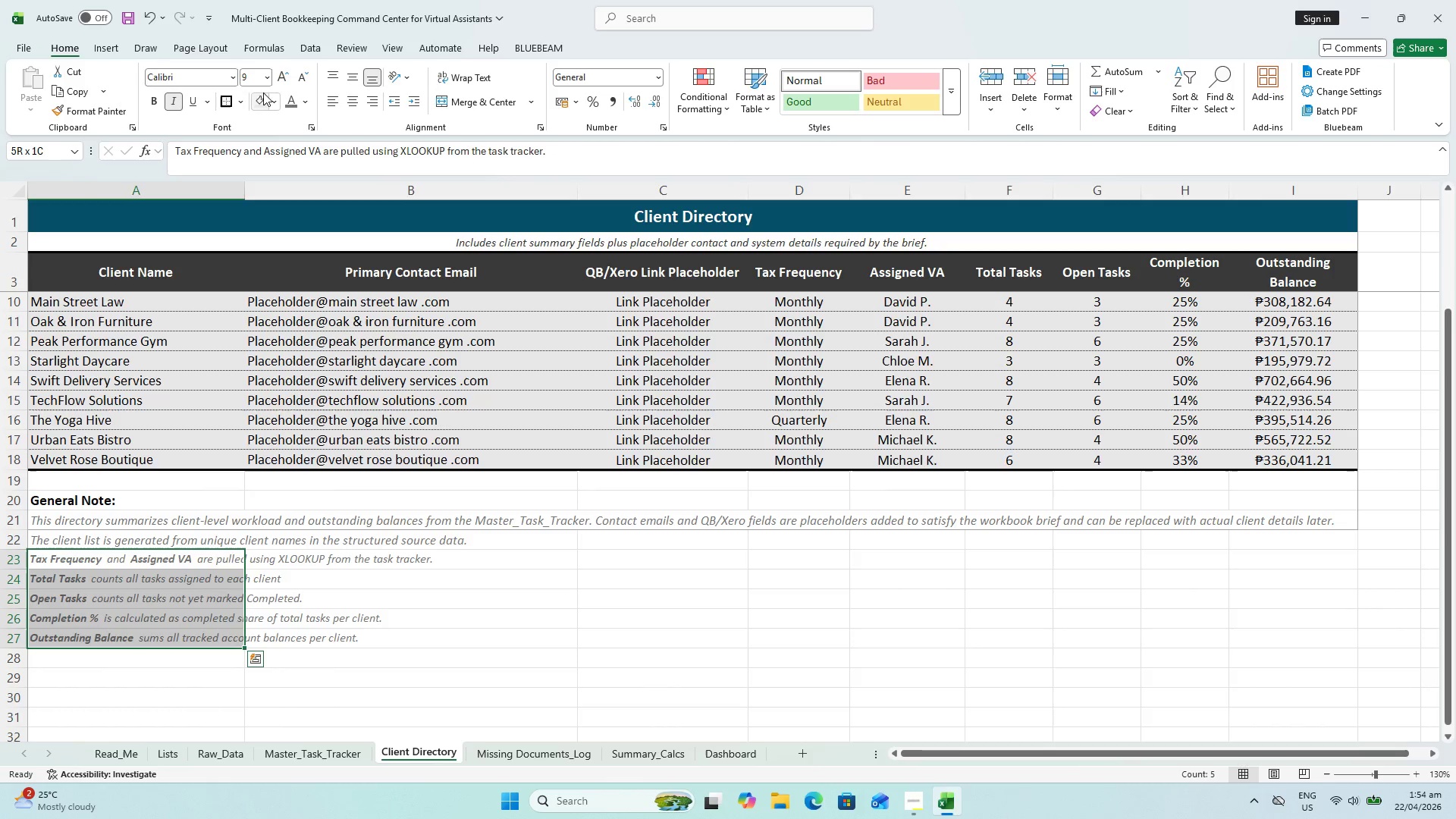 
left_click([284, 79])
 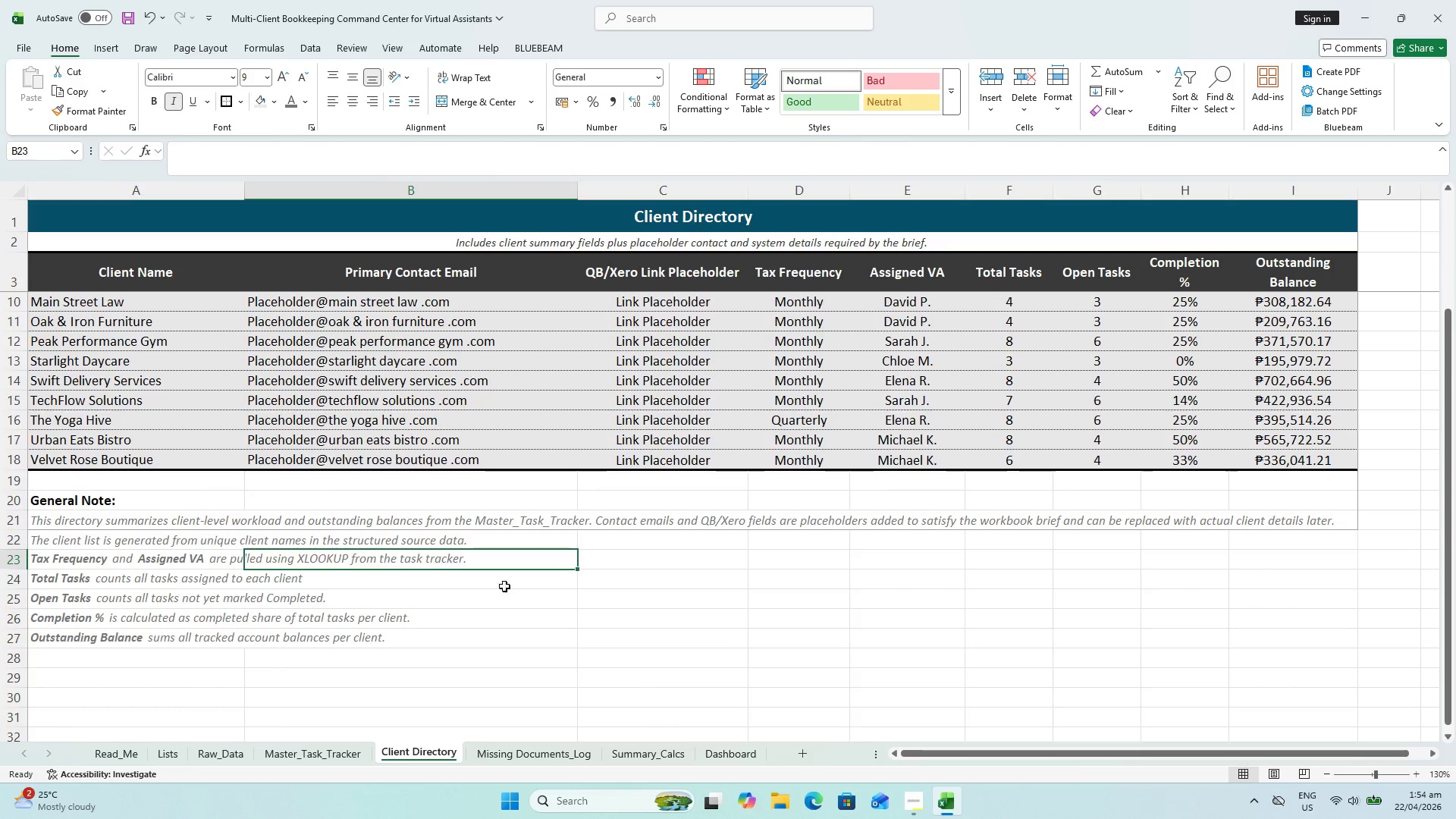 
key(Control+Shift+ShiftLeft)
 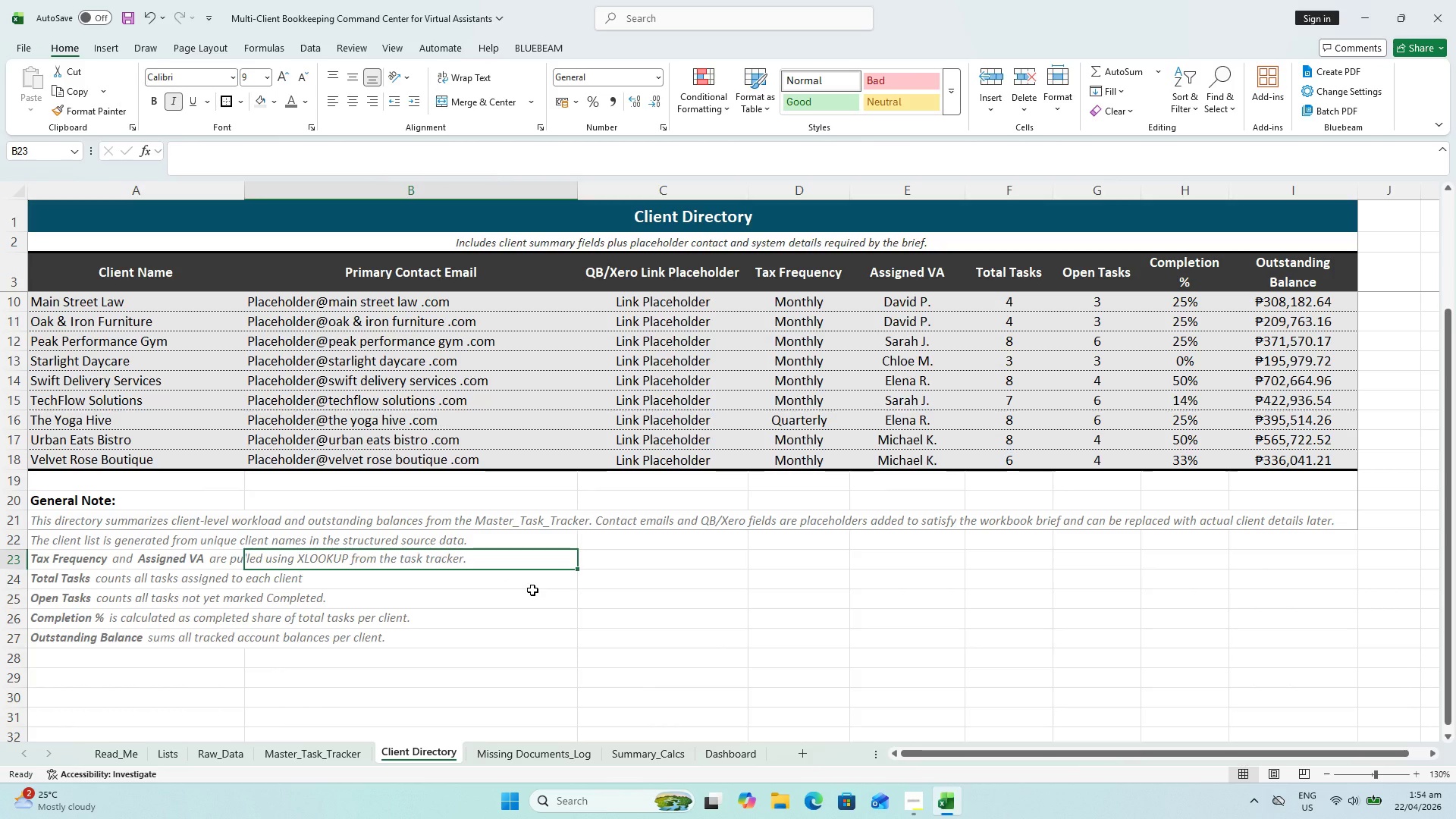 
key(Control+S)
 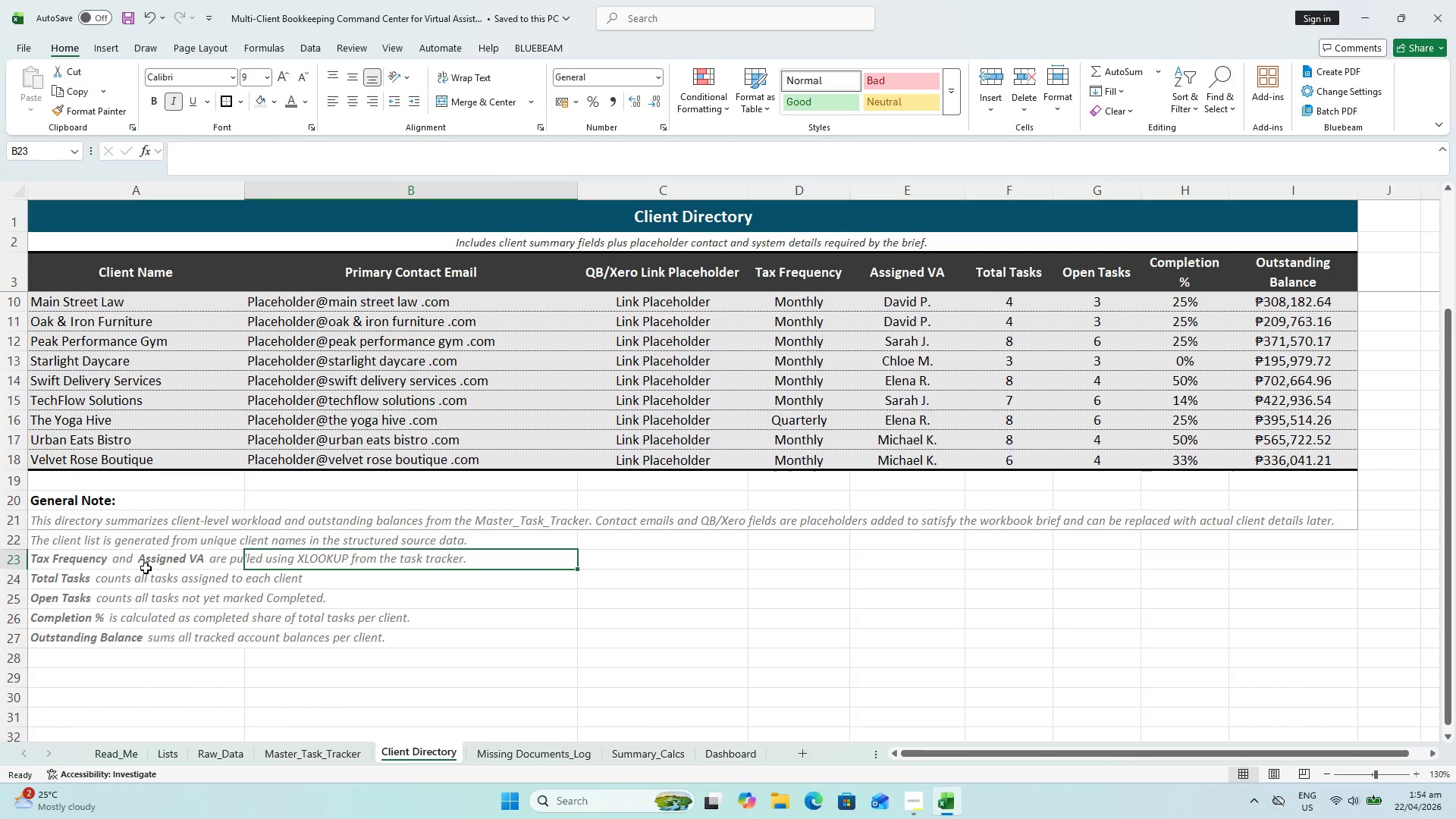 
left_click([61, 515])
 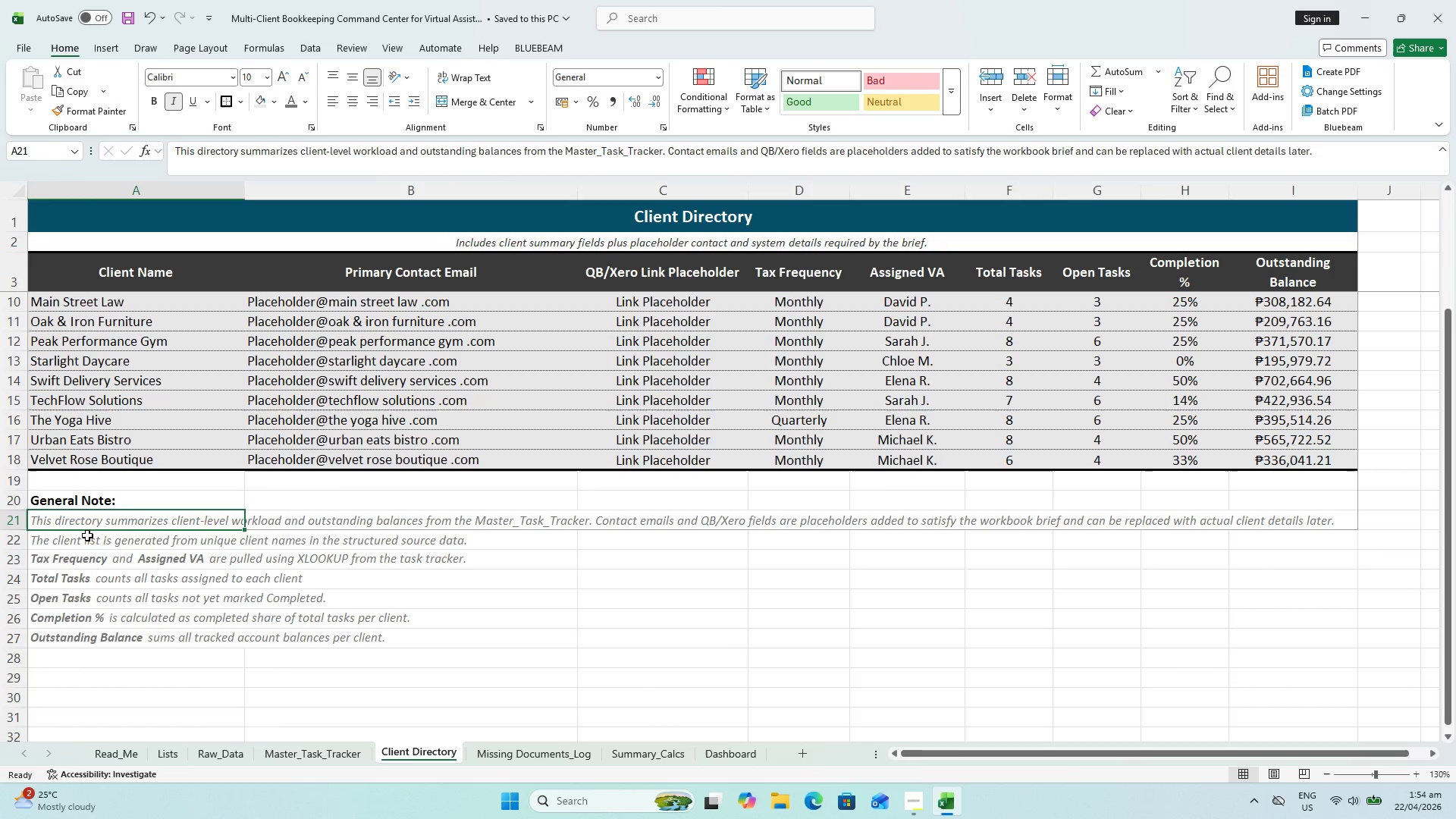 
hold_key(key=ShiftLeft, duration=1.33)
left_click([1316, 632])
 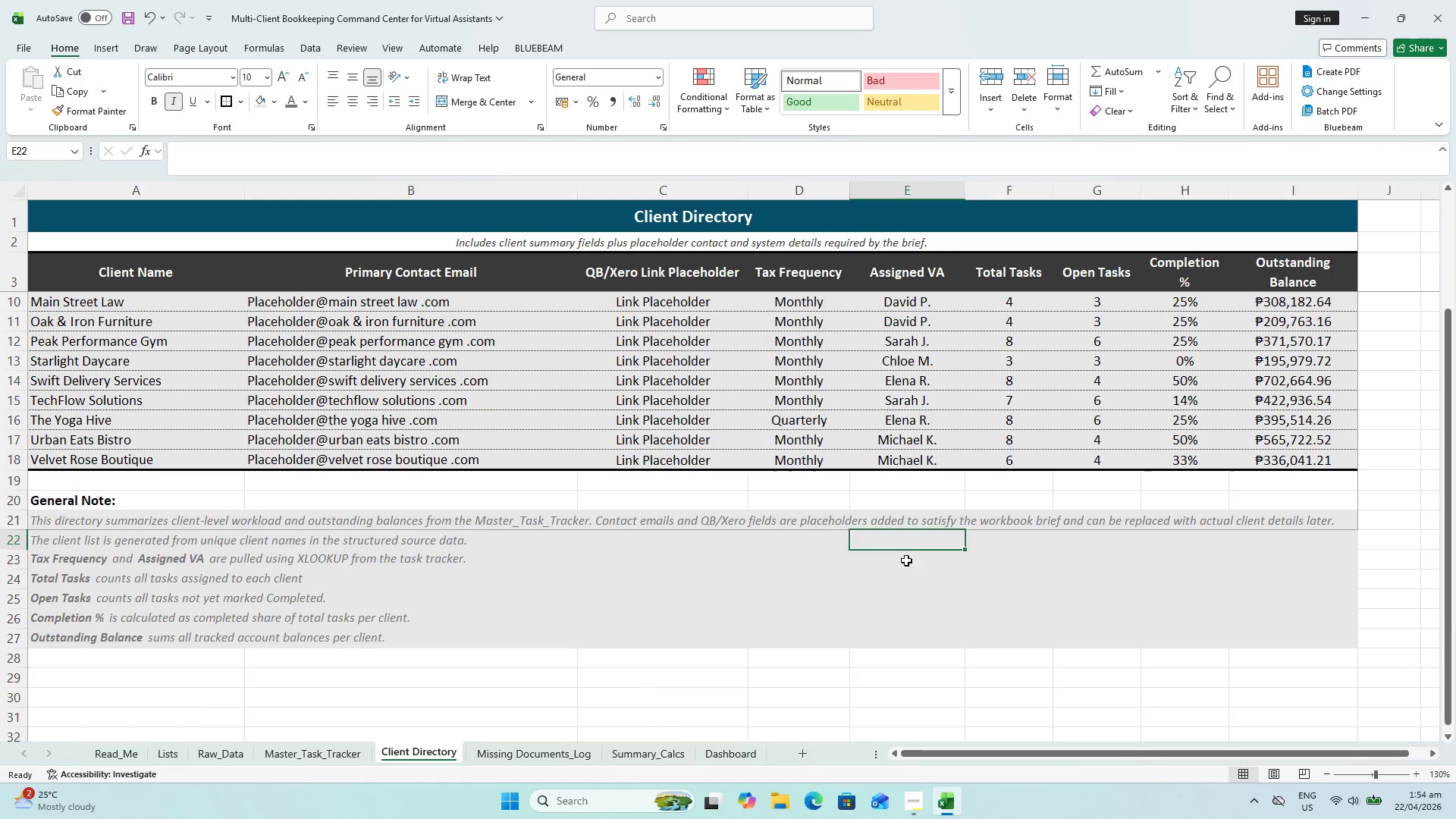 
left_click([1313, 630])
 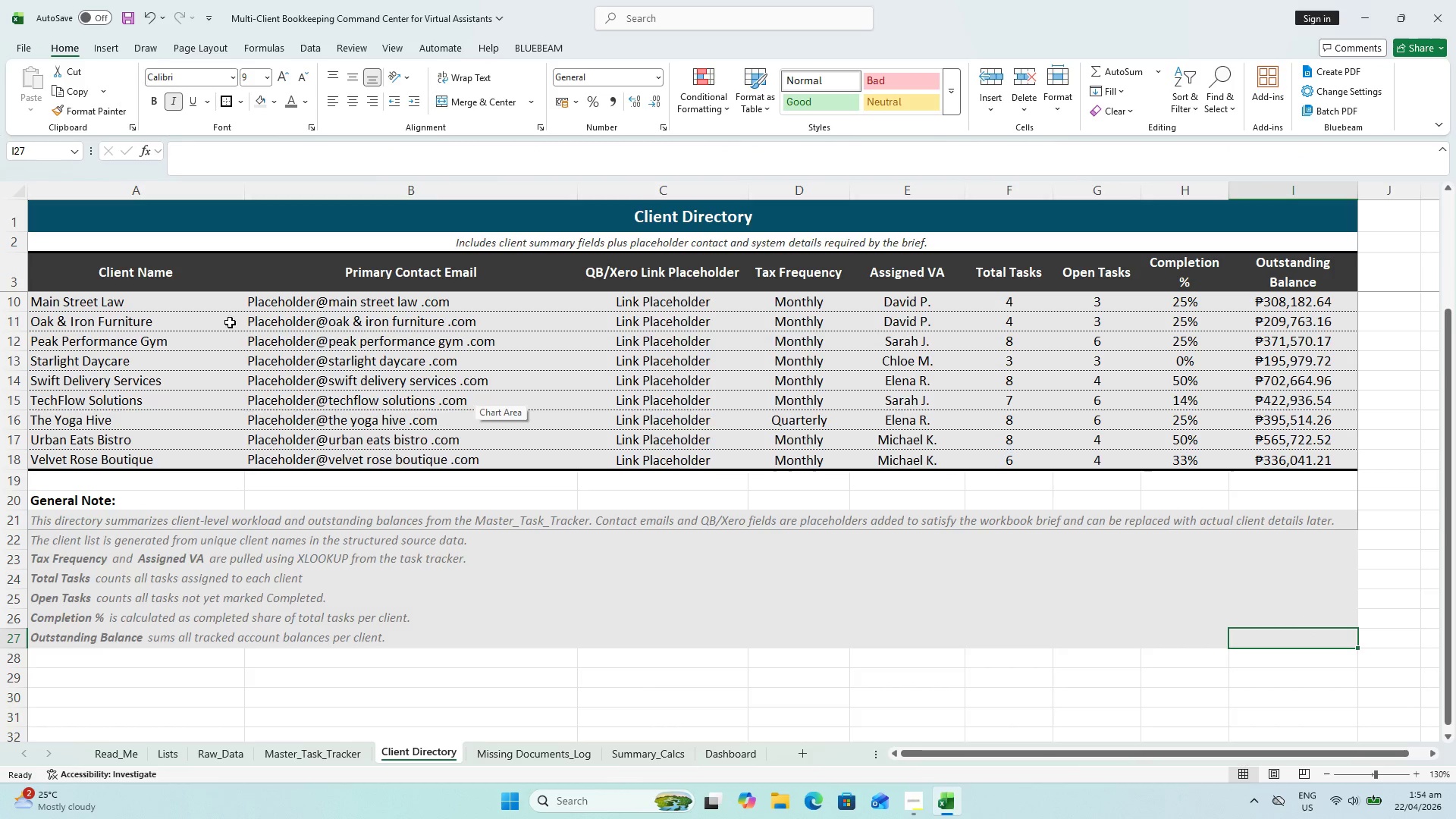 
hold_key(key=ShiftLeft, duration=0.33)
left_click([59, 218])
 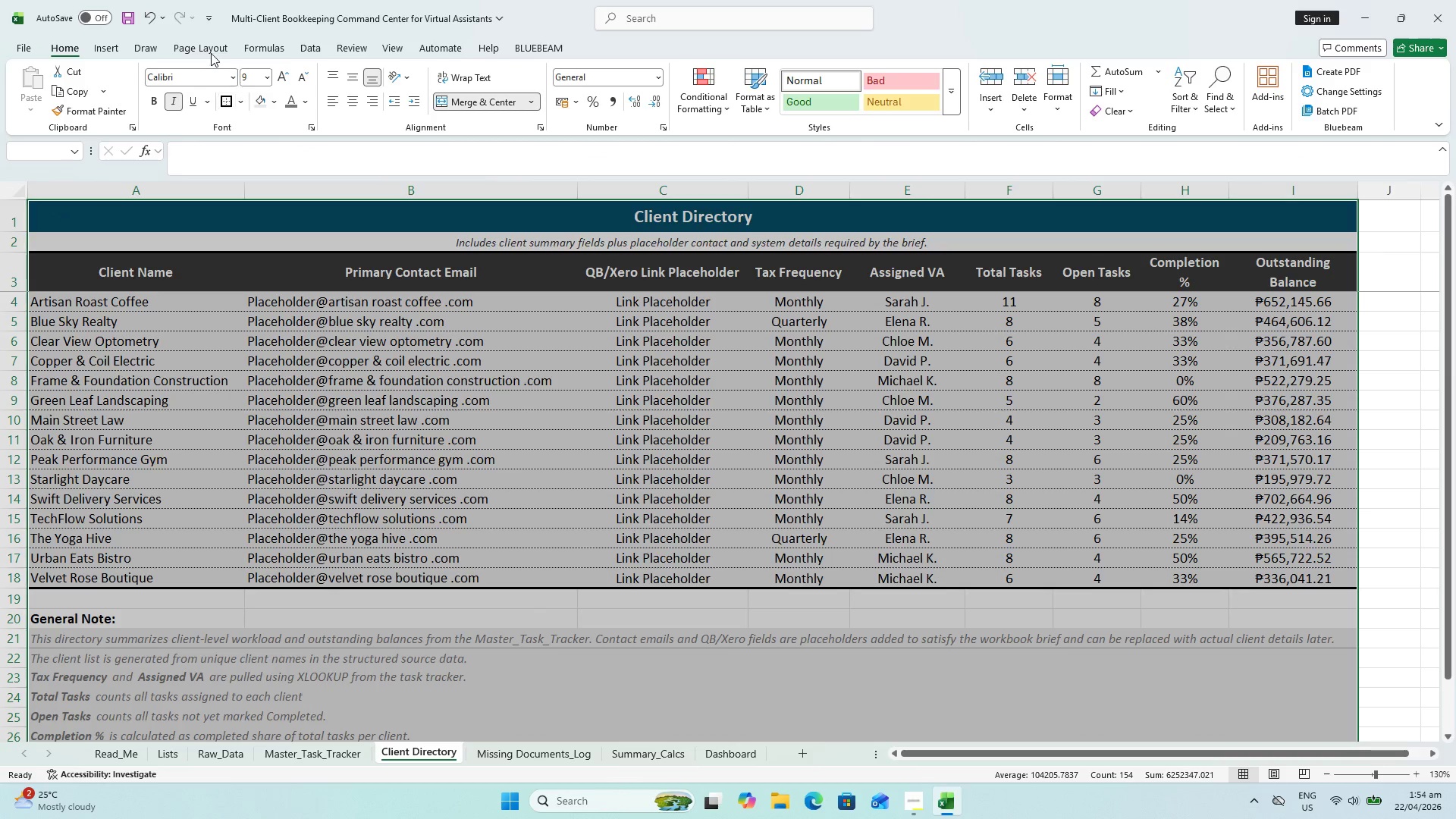 
scroll: coordinate [73, 233], scroll_direction: up, amount: 4.0
 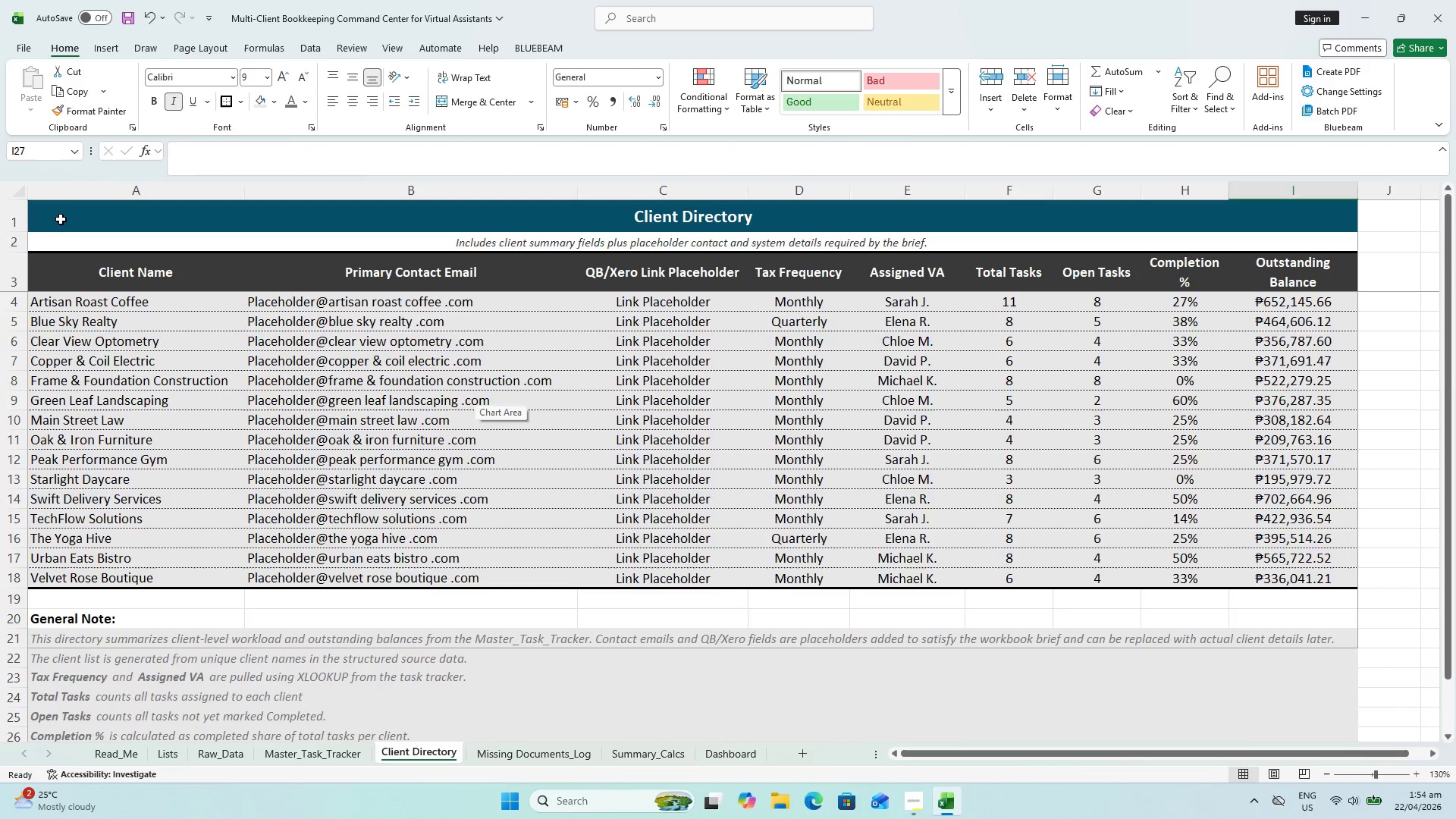 
left_click([211, 52])
 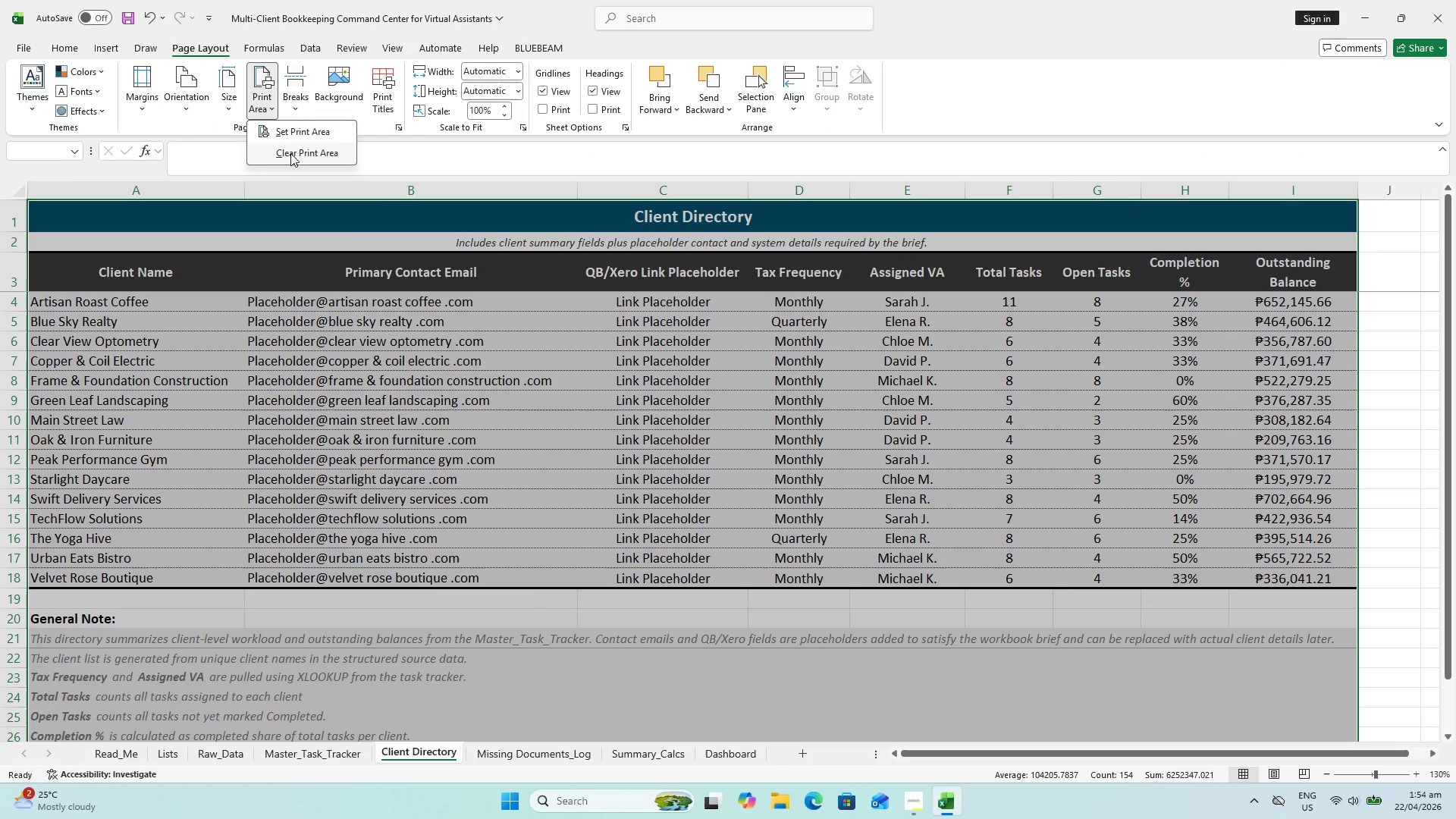 
left_click([287, 132])
 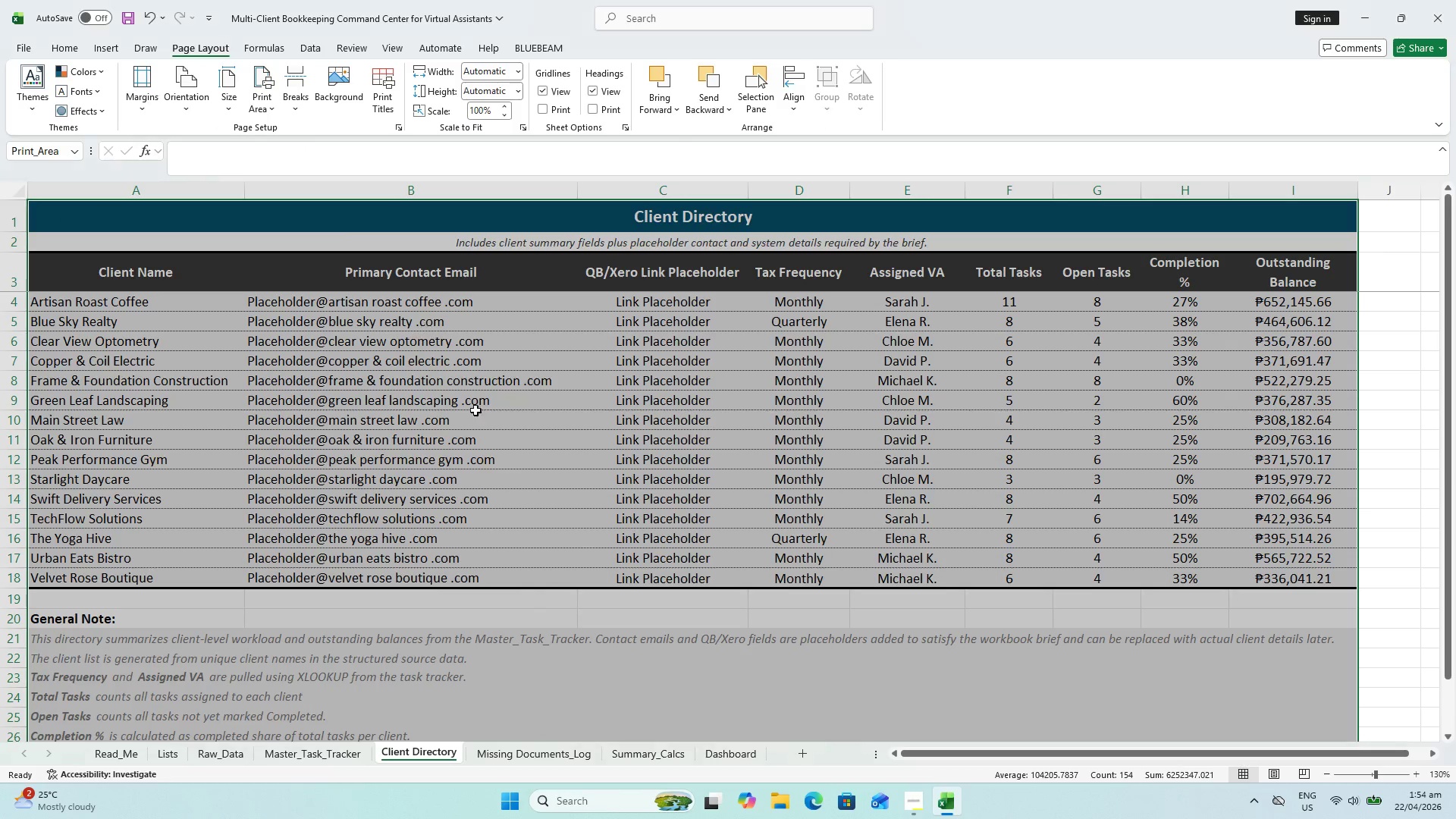 
key(Control+P)
 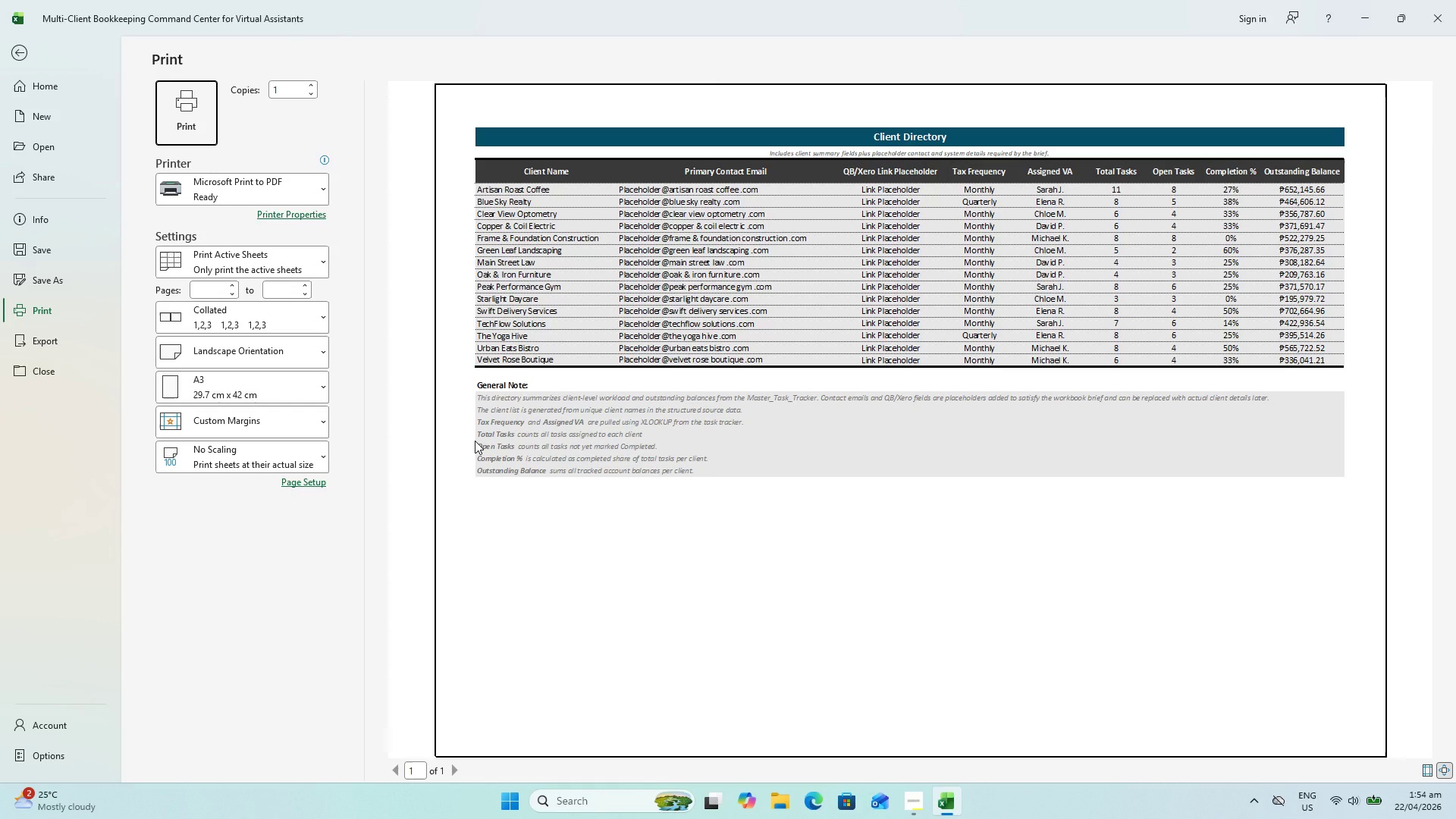 
key(Escape)
 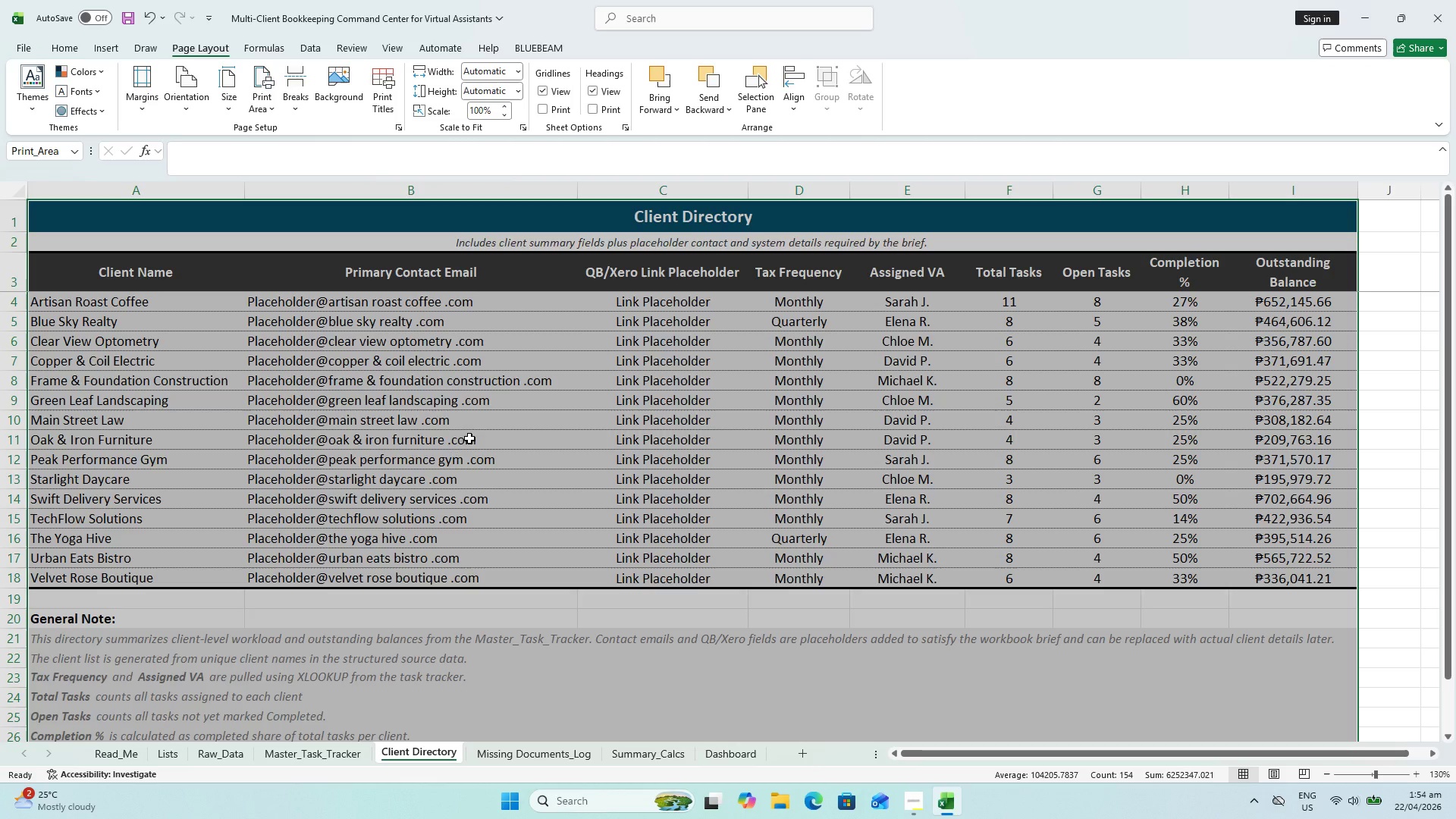 
key(Control+ControlLeft)
 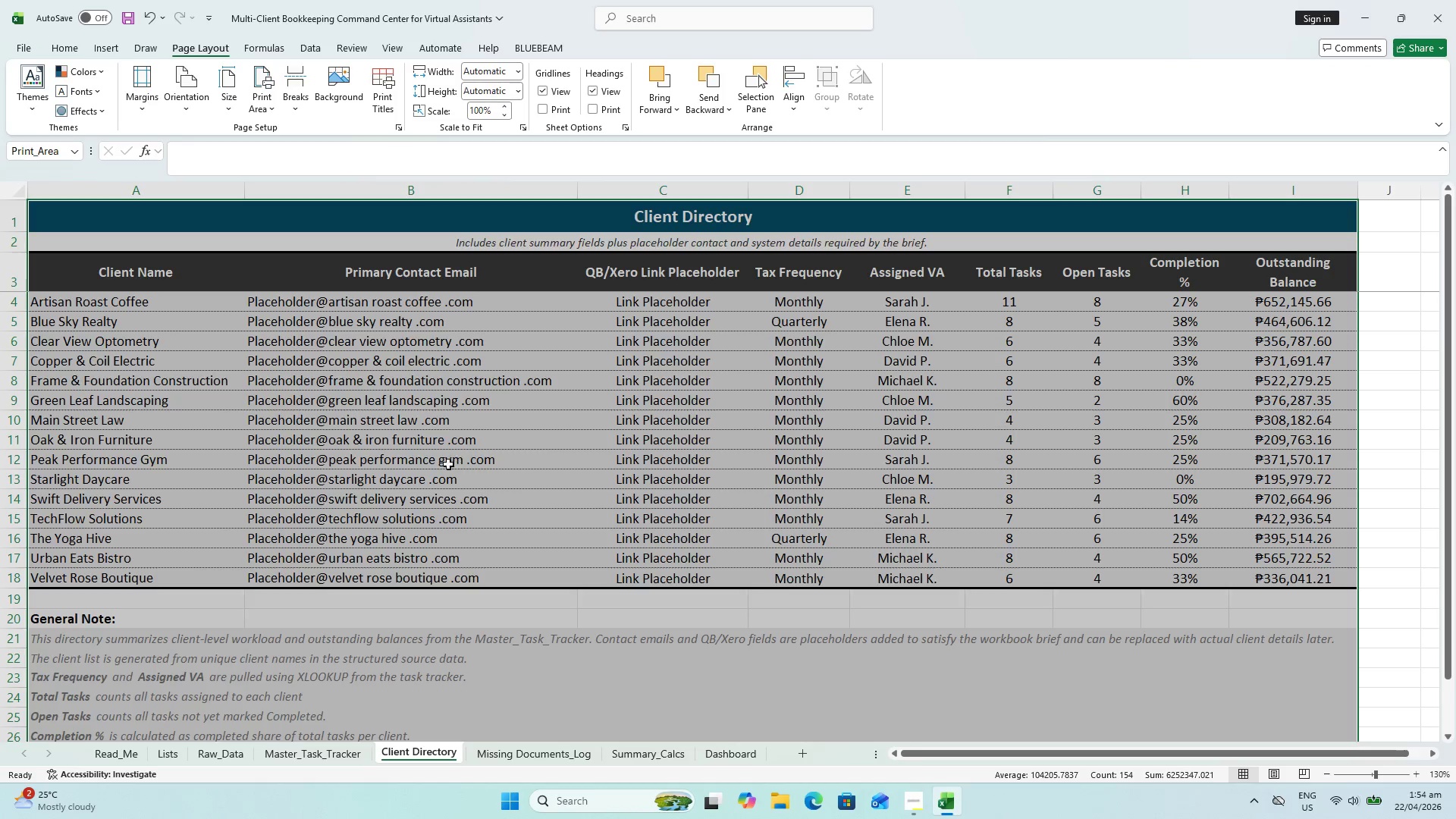 
key(Control+S)
 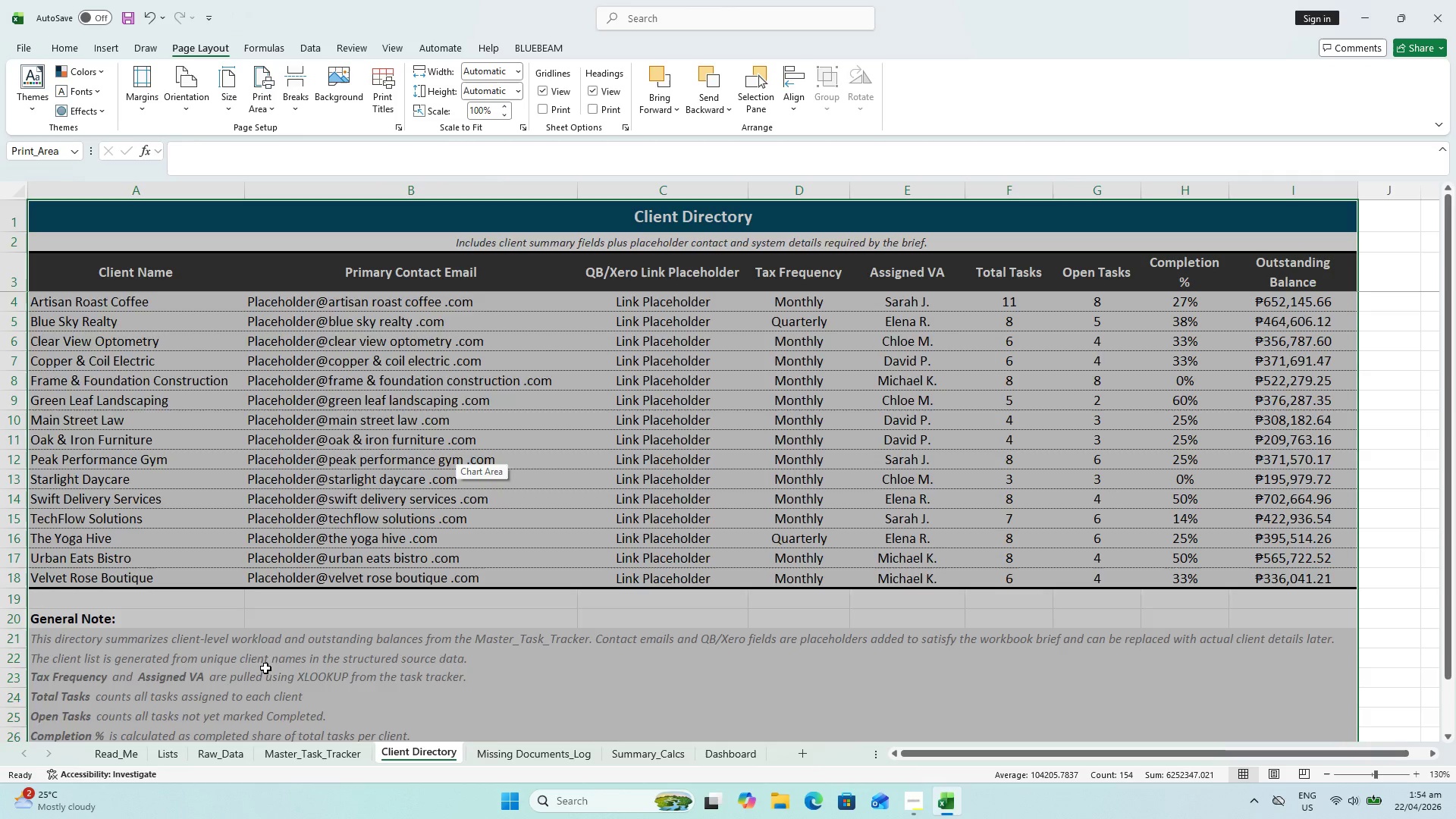 
scroll: coordinate [267, 665], scroll_direction: down, amount: 2.0
 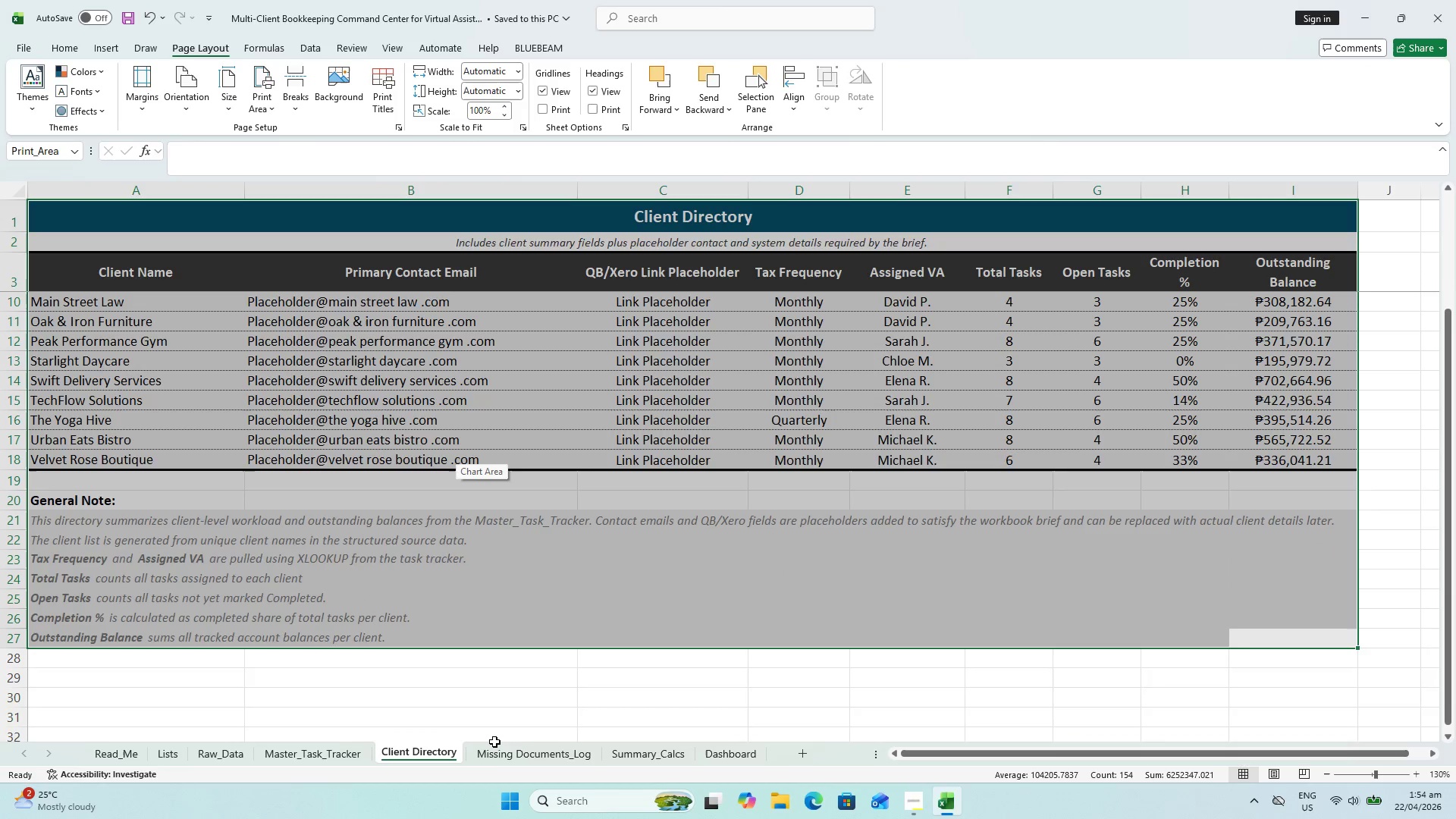 
left_click([519, 758])
 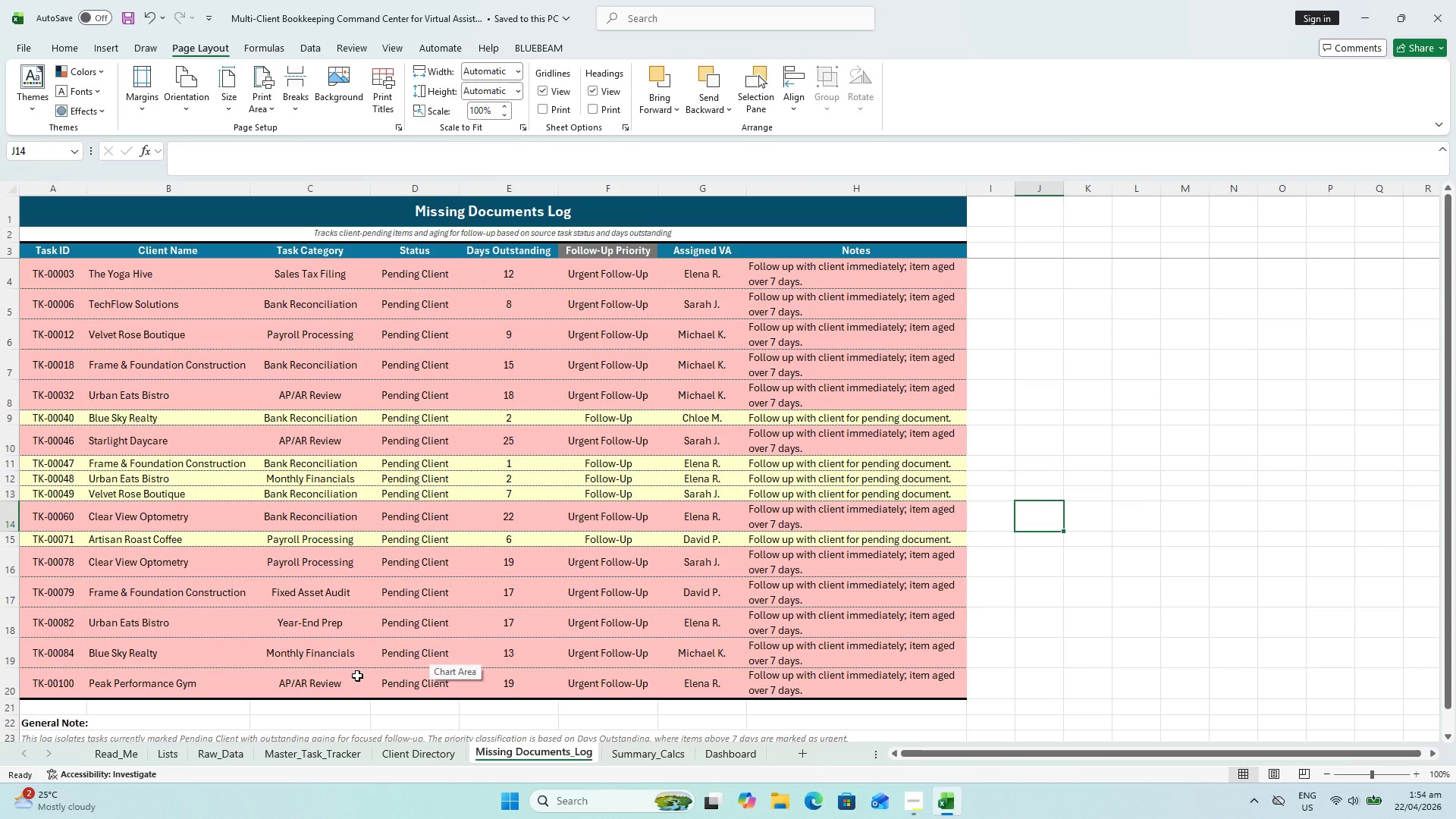 
wait(6.92)
 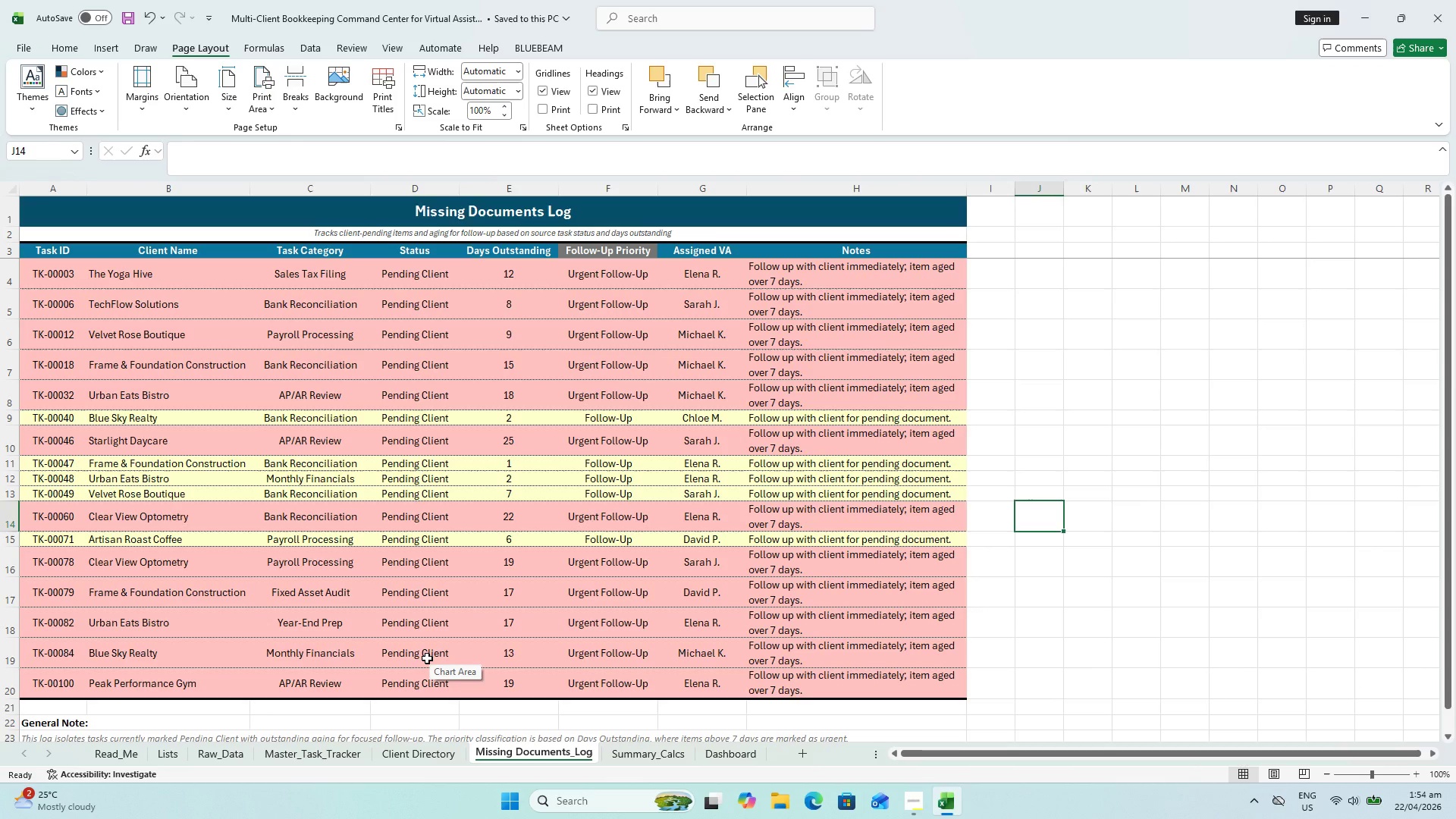 
scroll: coordinate [348, 687], scroll_direction: down, amount: 2.0
 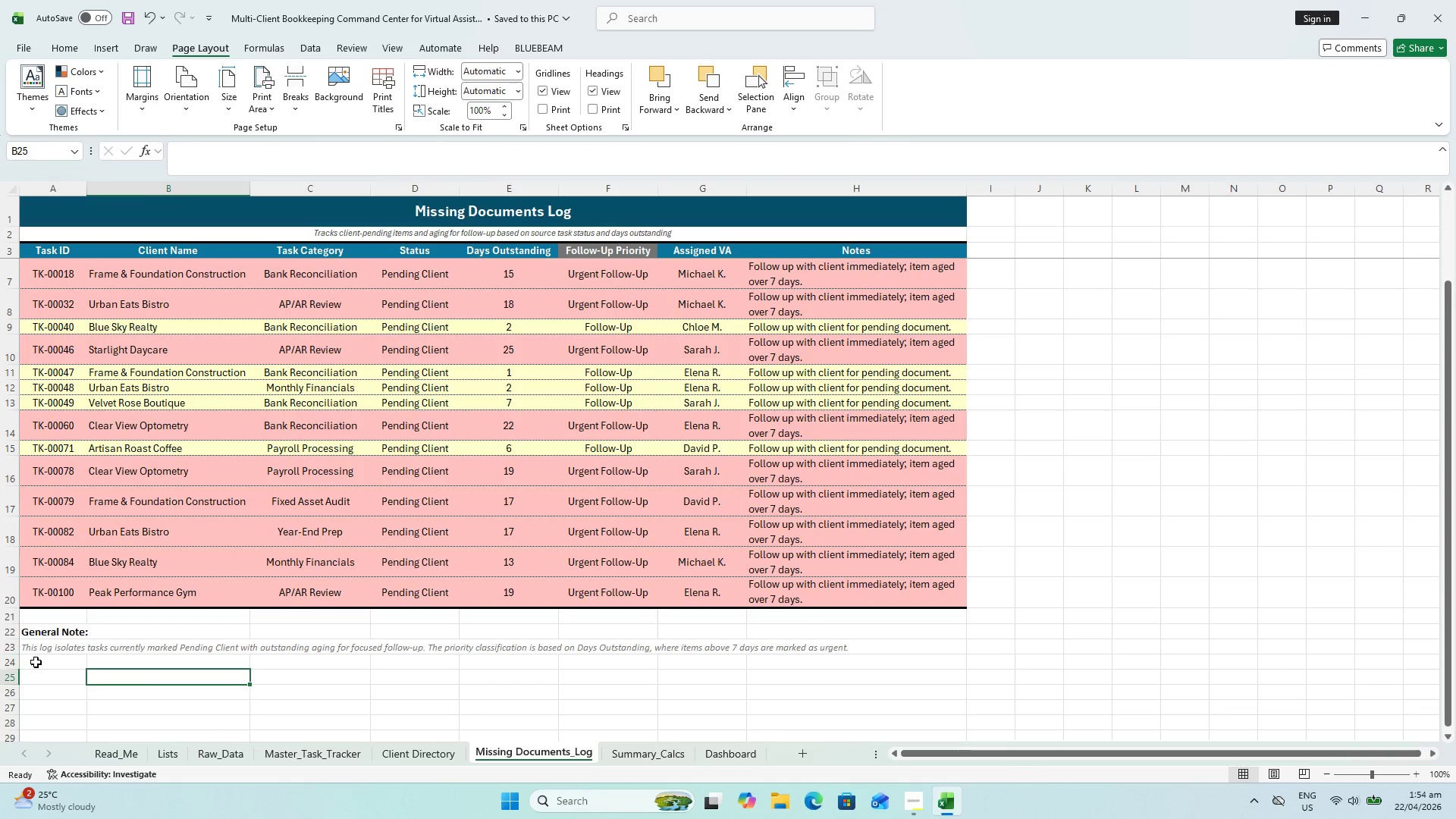 
left_click([63, 673])
 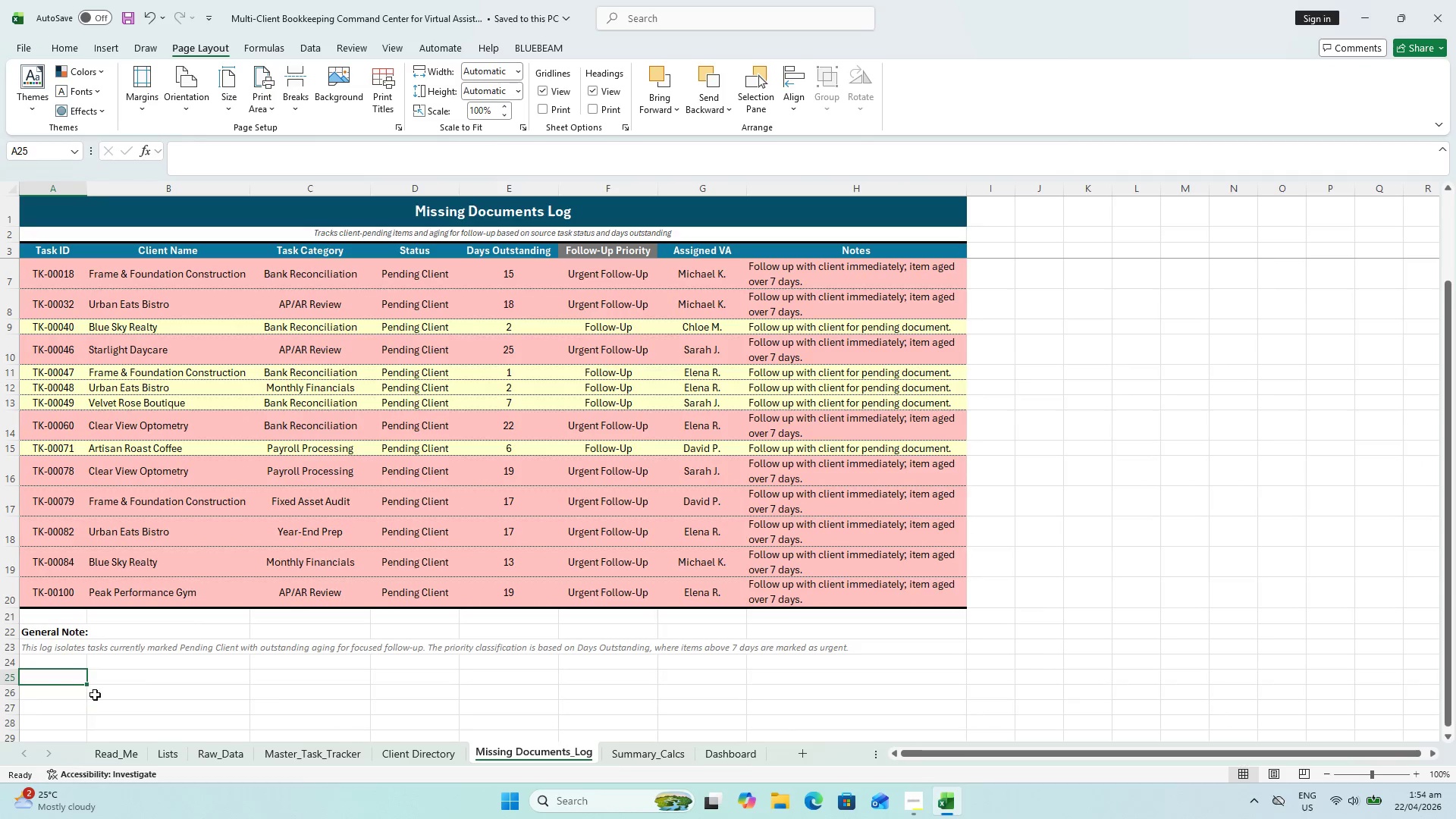 
left_click([52, 661])
 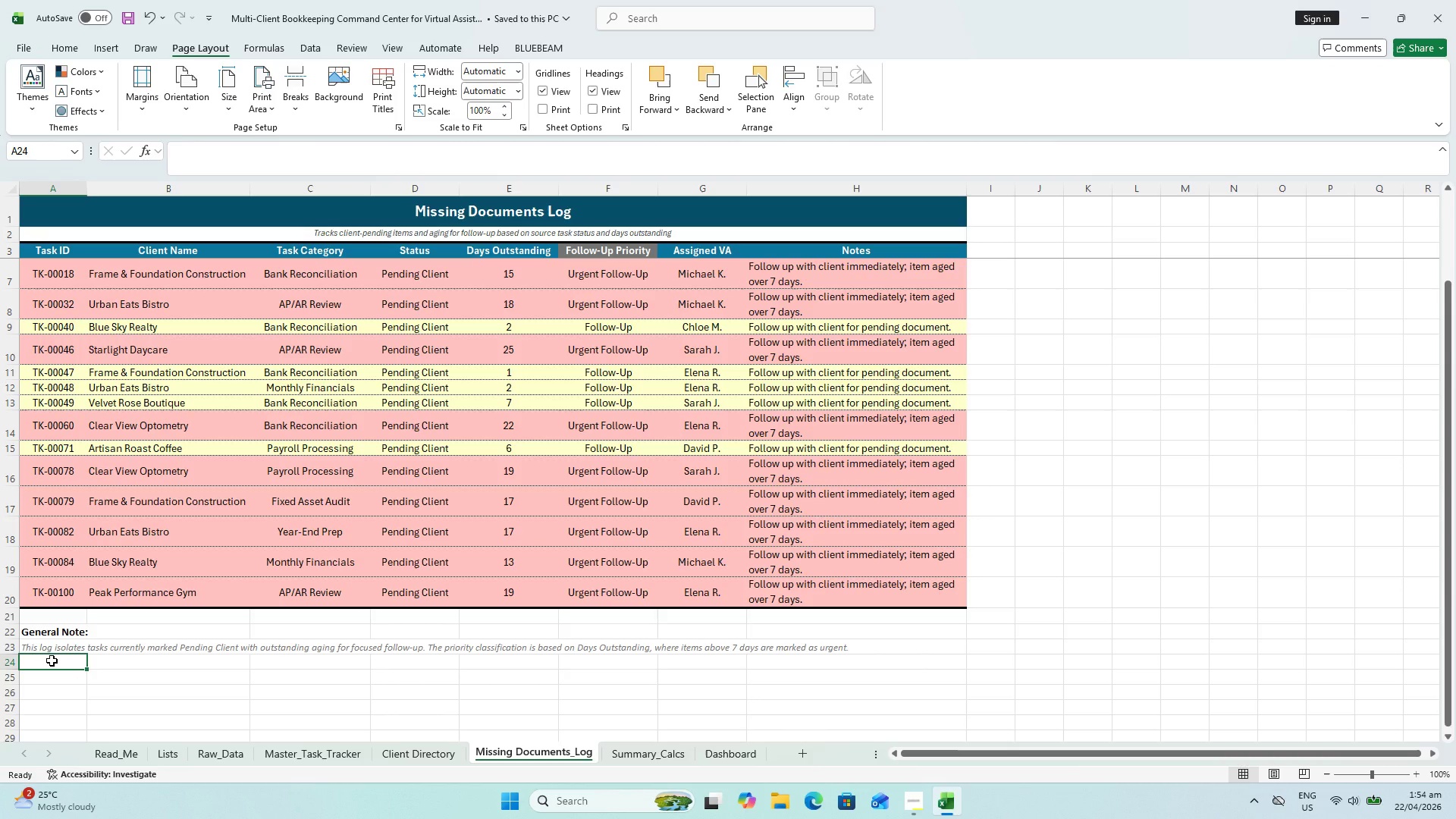 
type(Follow)
 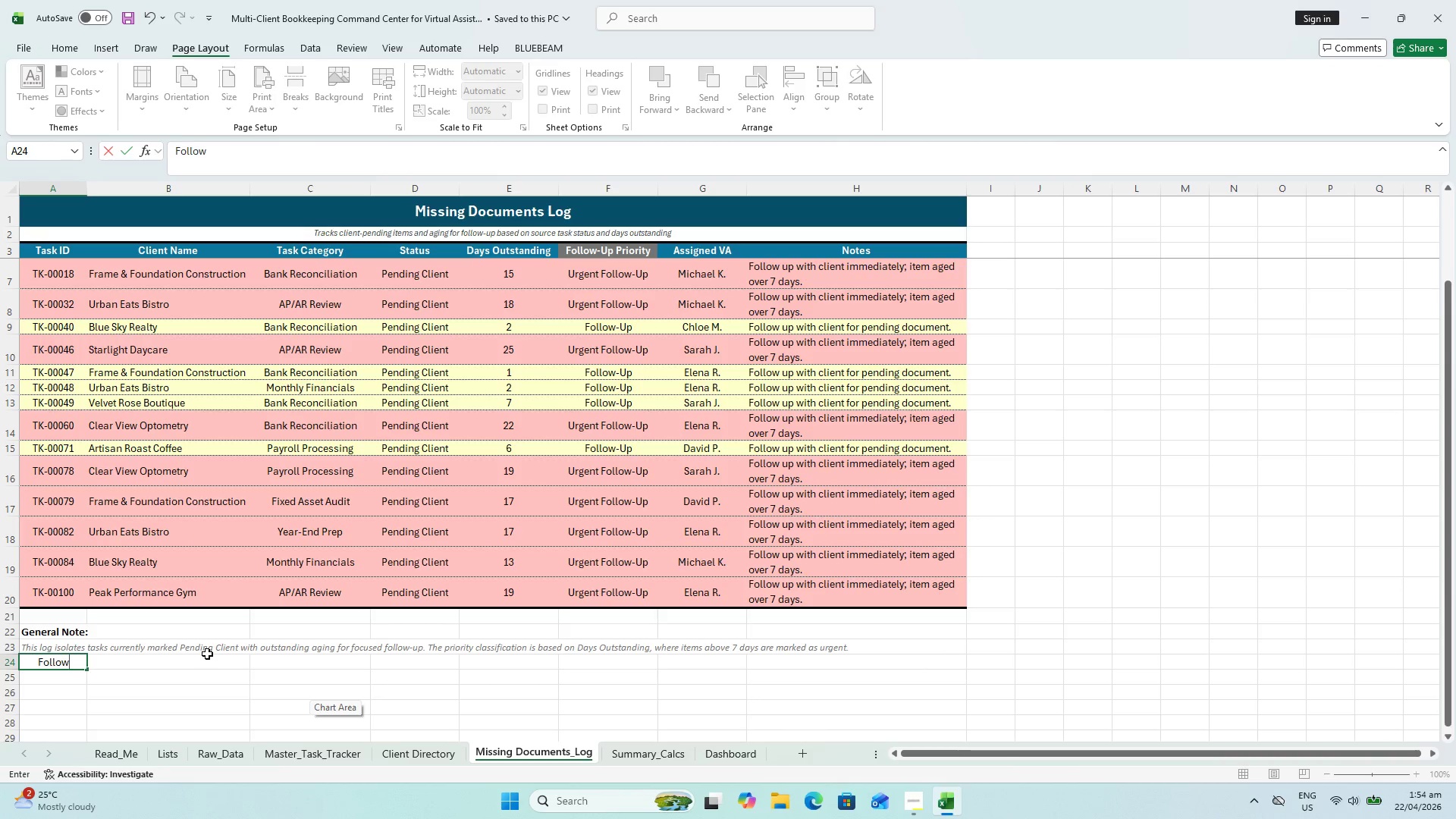 
wait(13.36)
 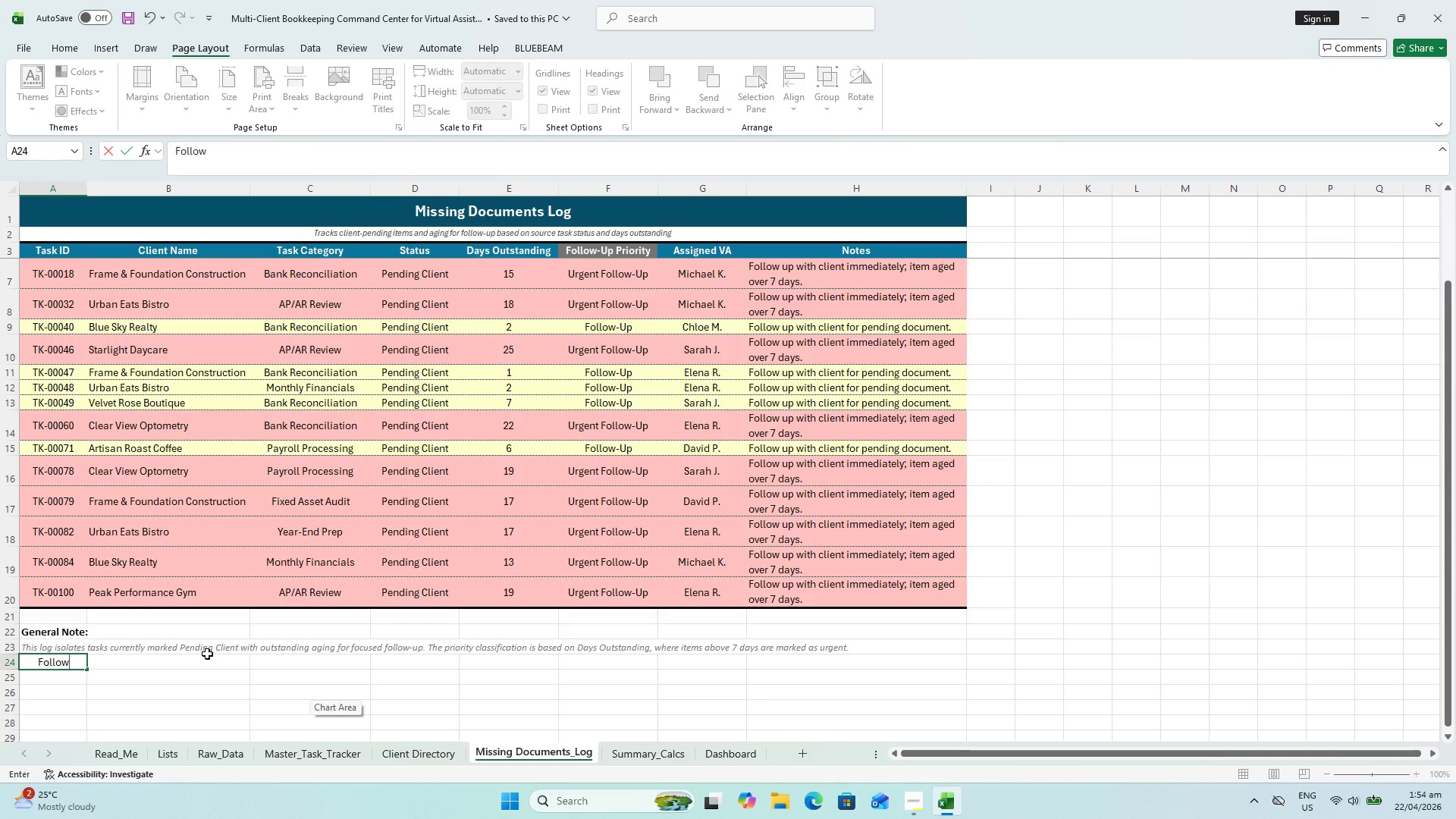 
key(Escape)
 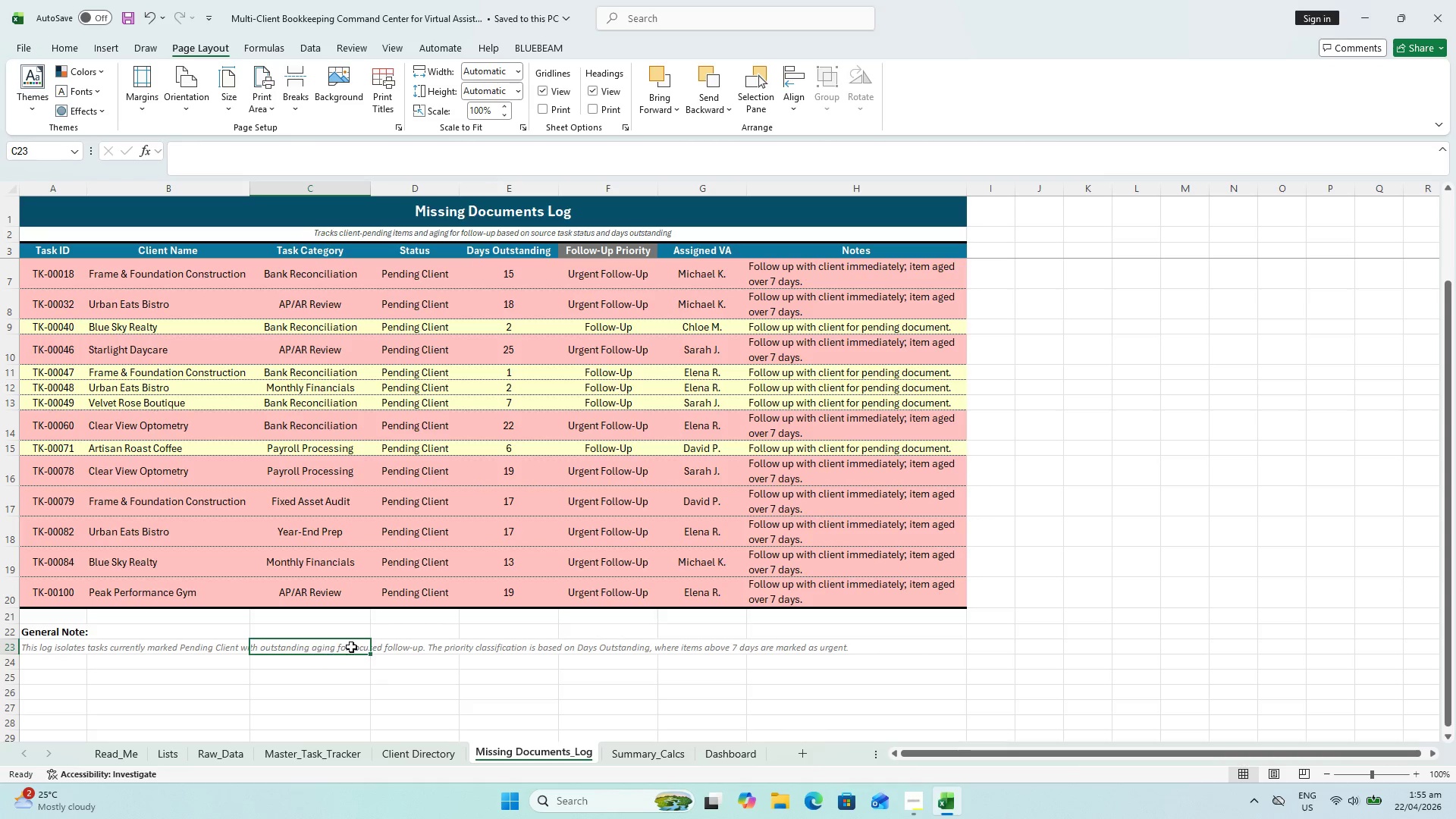 
left_click([431, 648])
 